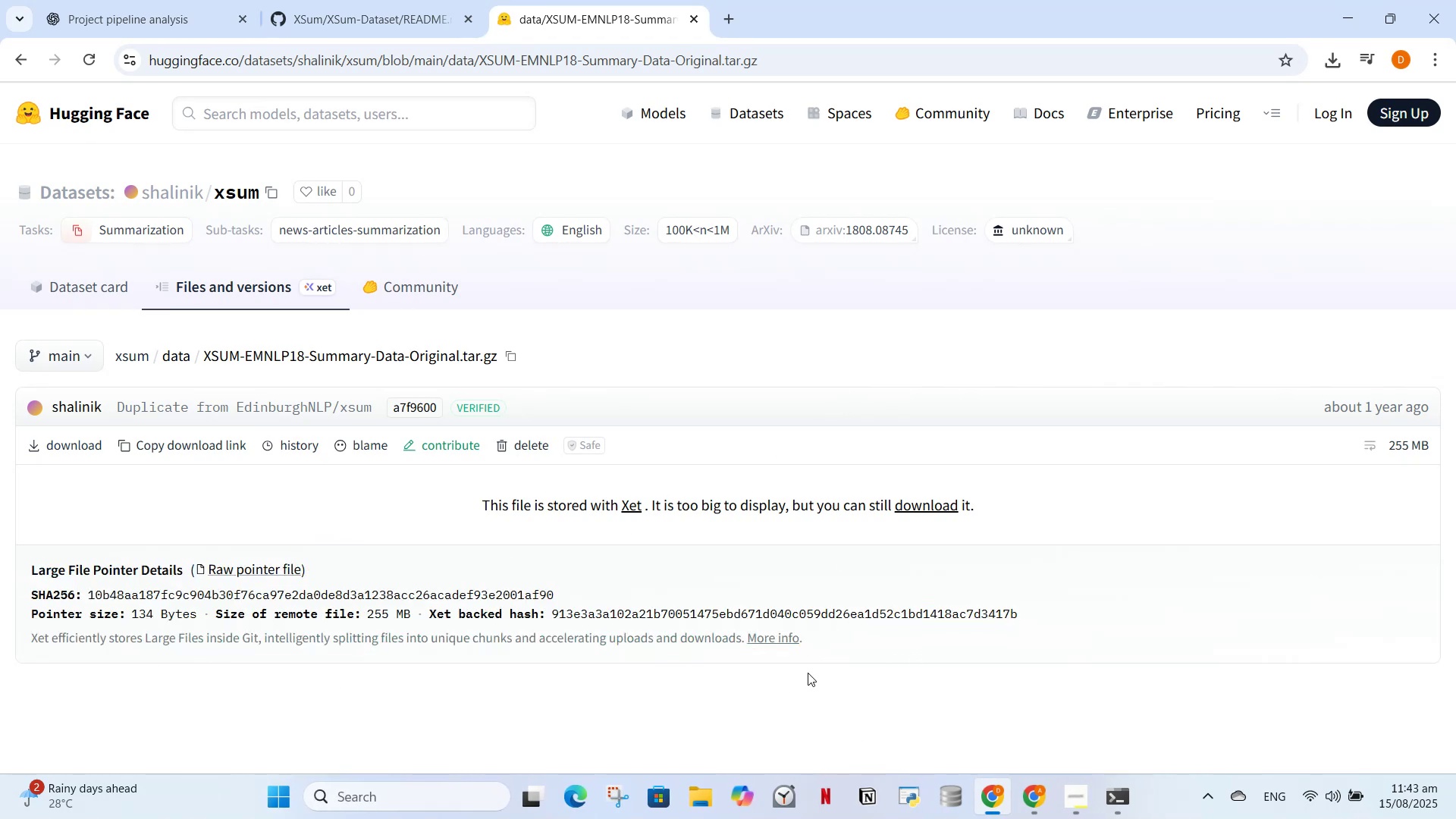 
left_click_drag(start_coordinate=[808, 673], to_coordinate=[14, 560])
 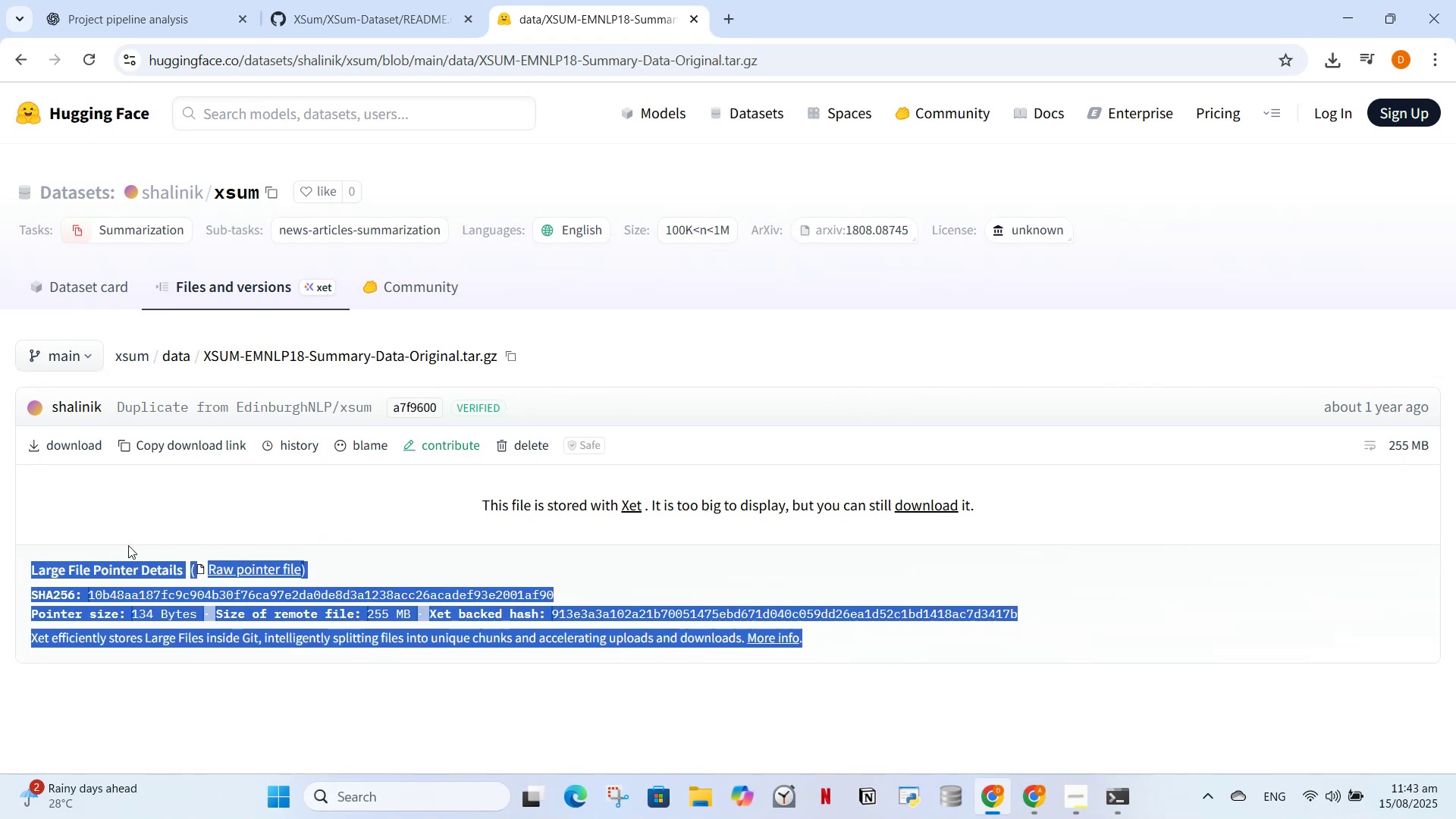 
left_click([130, 545])
 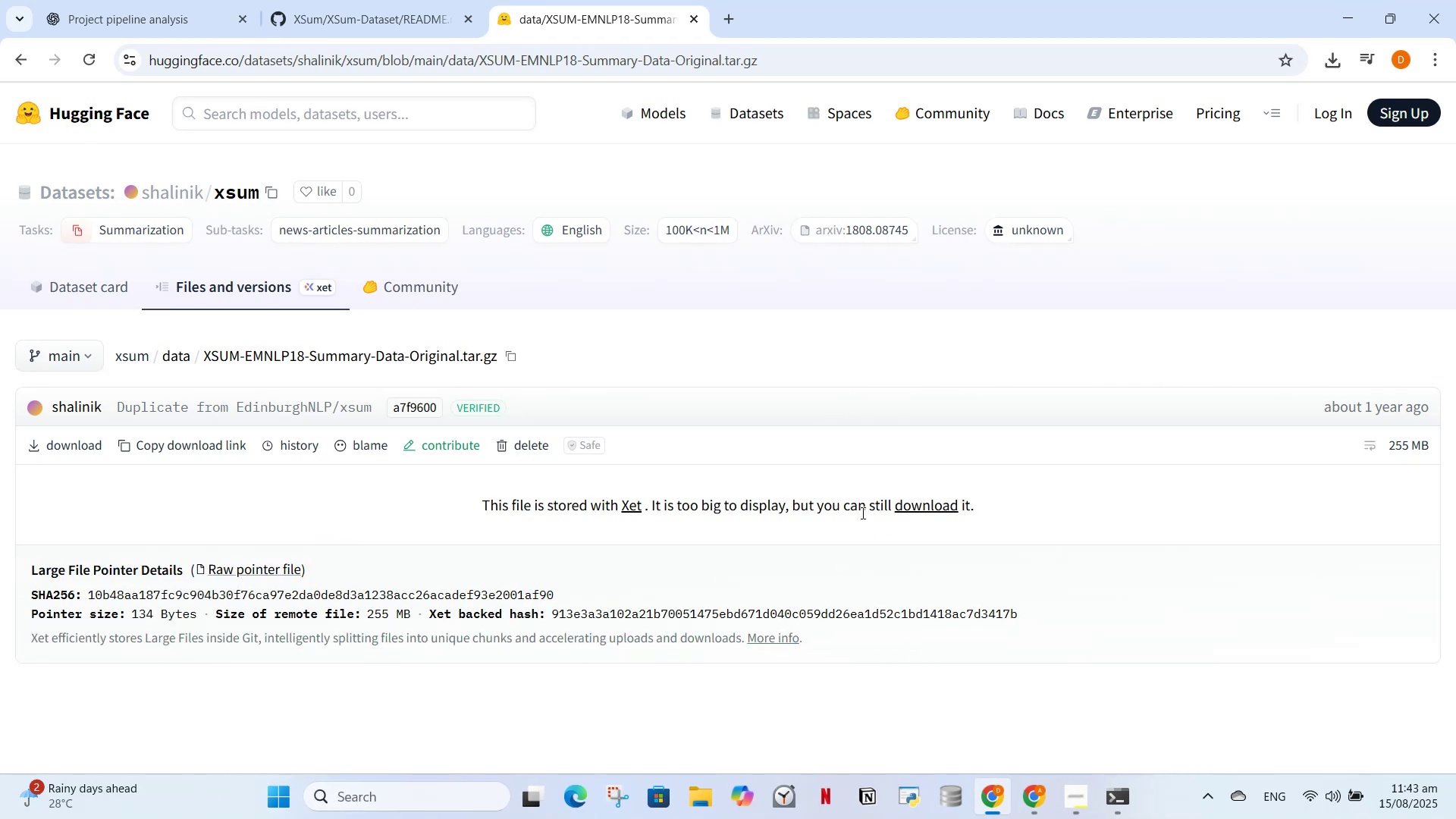 
left_click([392, 0])
 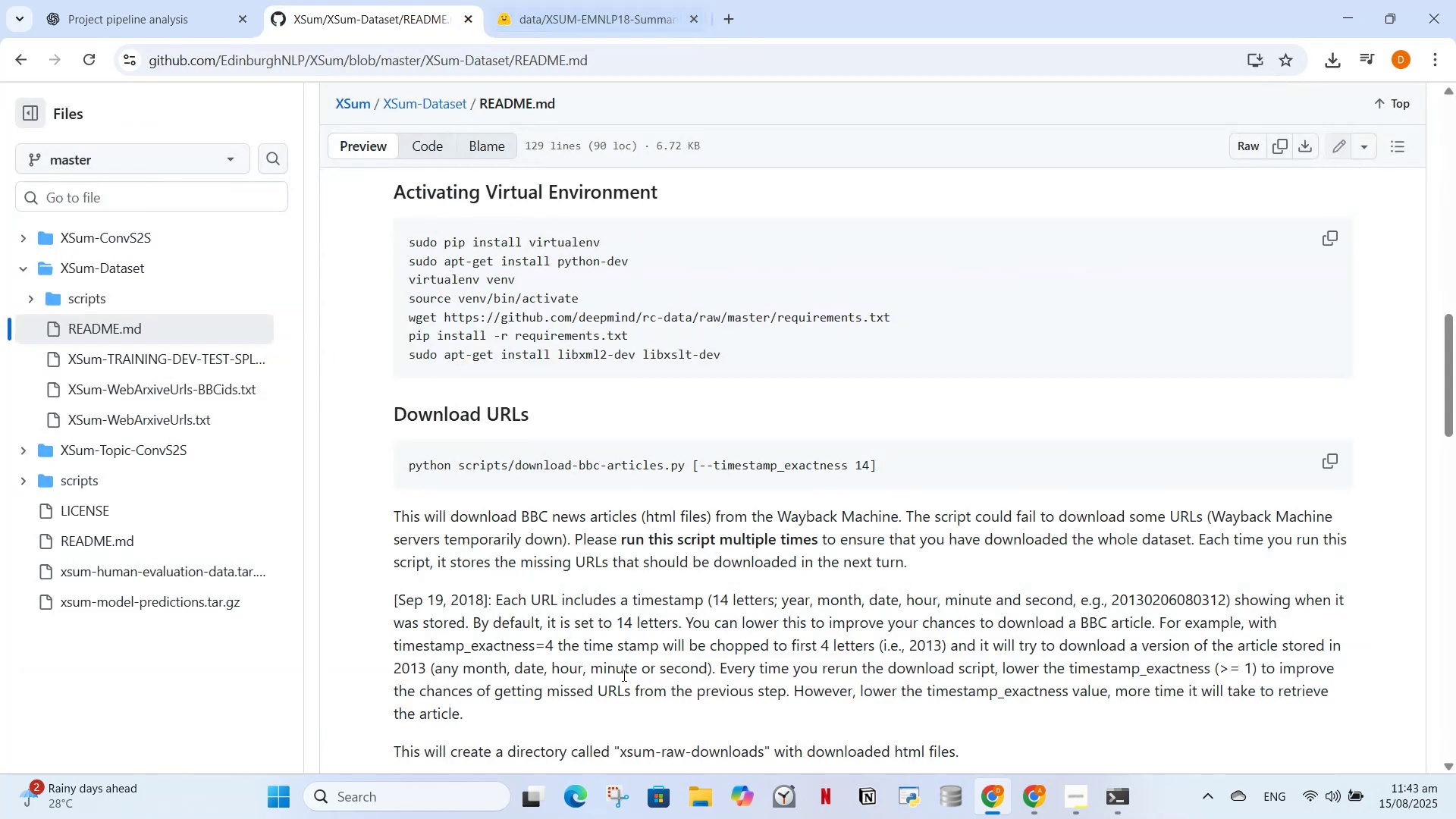 
scroll: coordinate [671, 592], scroll_direction: down, amount: 2.0
 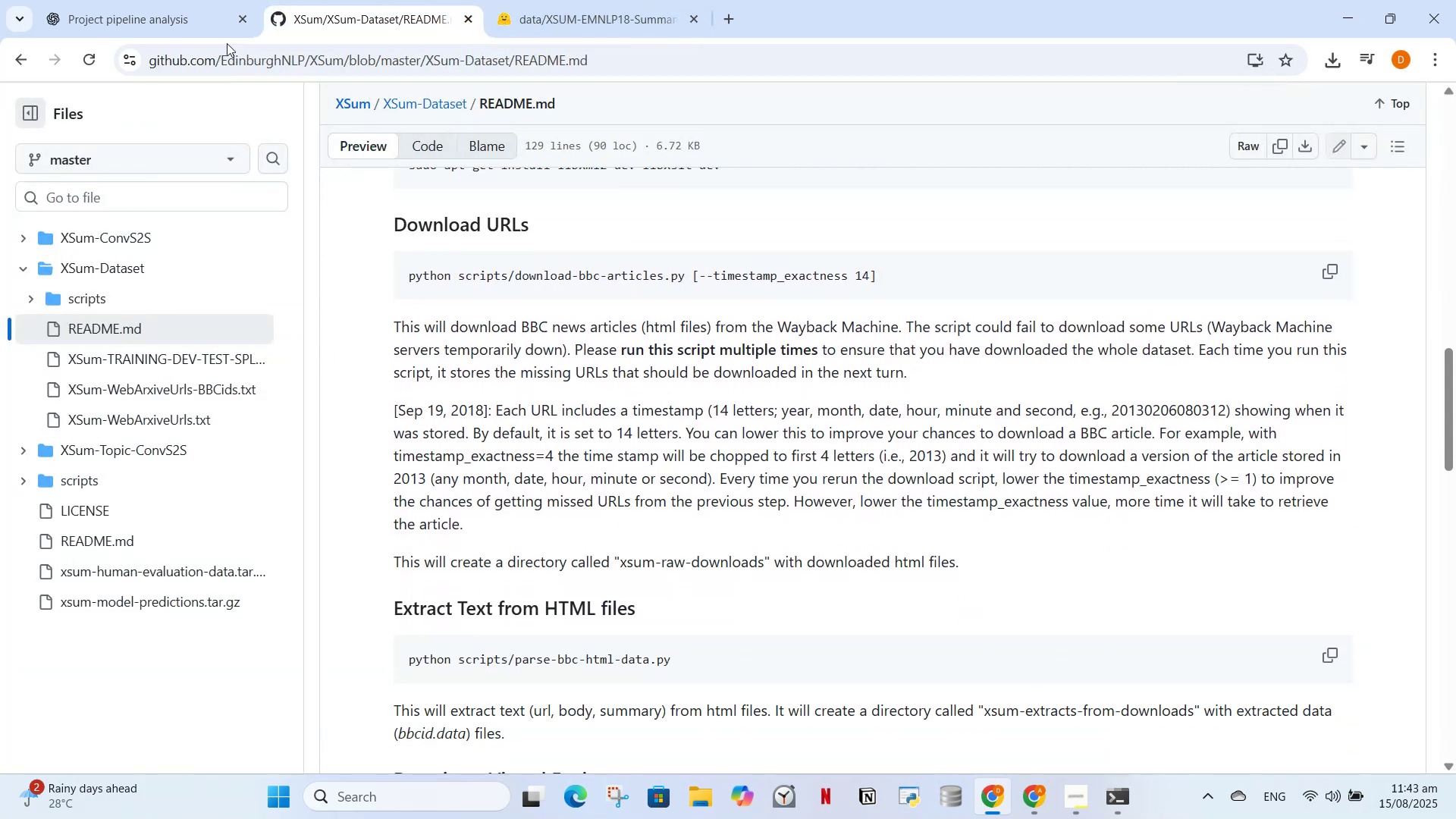 
left_click([197, 5])
 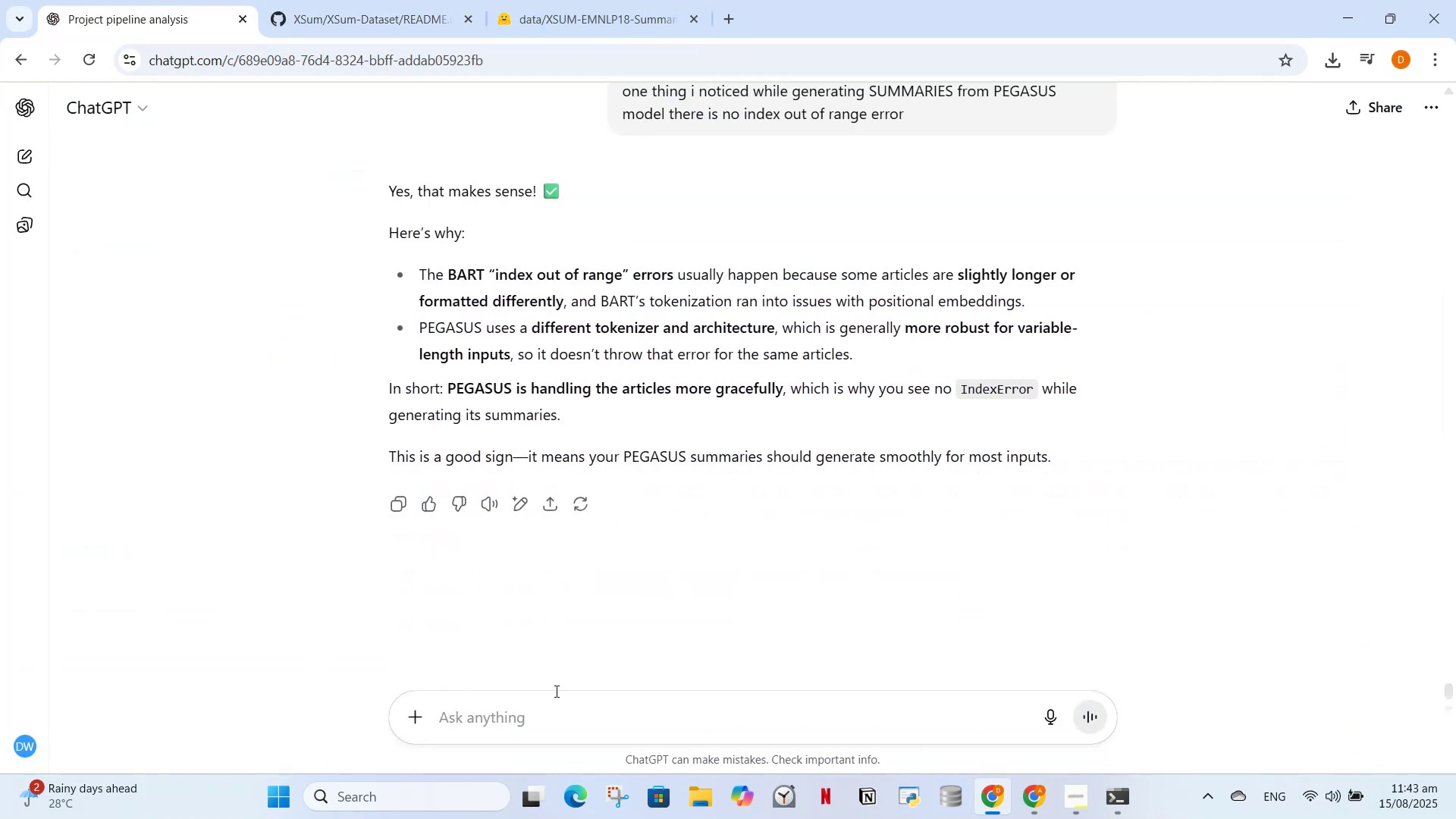 
scroll: coordinate [592, 483], scroll_direction: up, amount: 2.0
 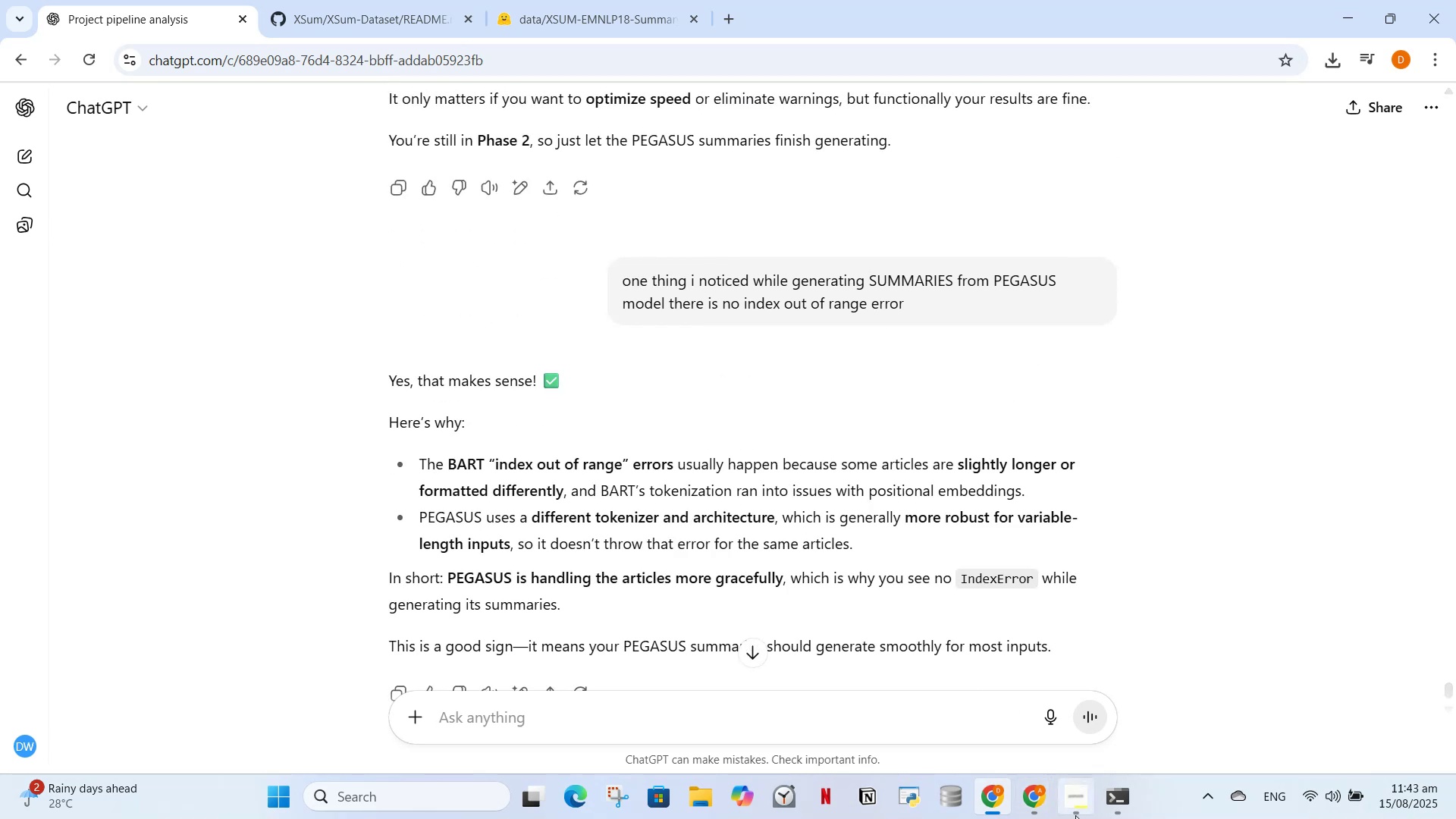 
left_click([1046, 803])
 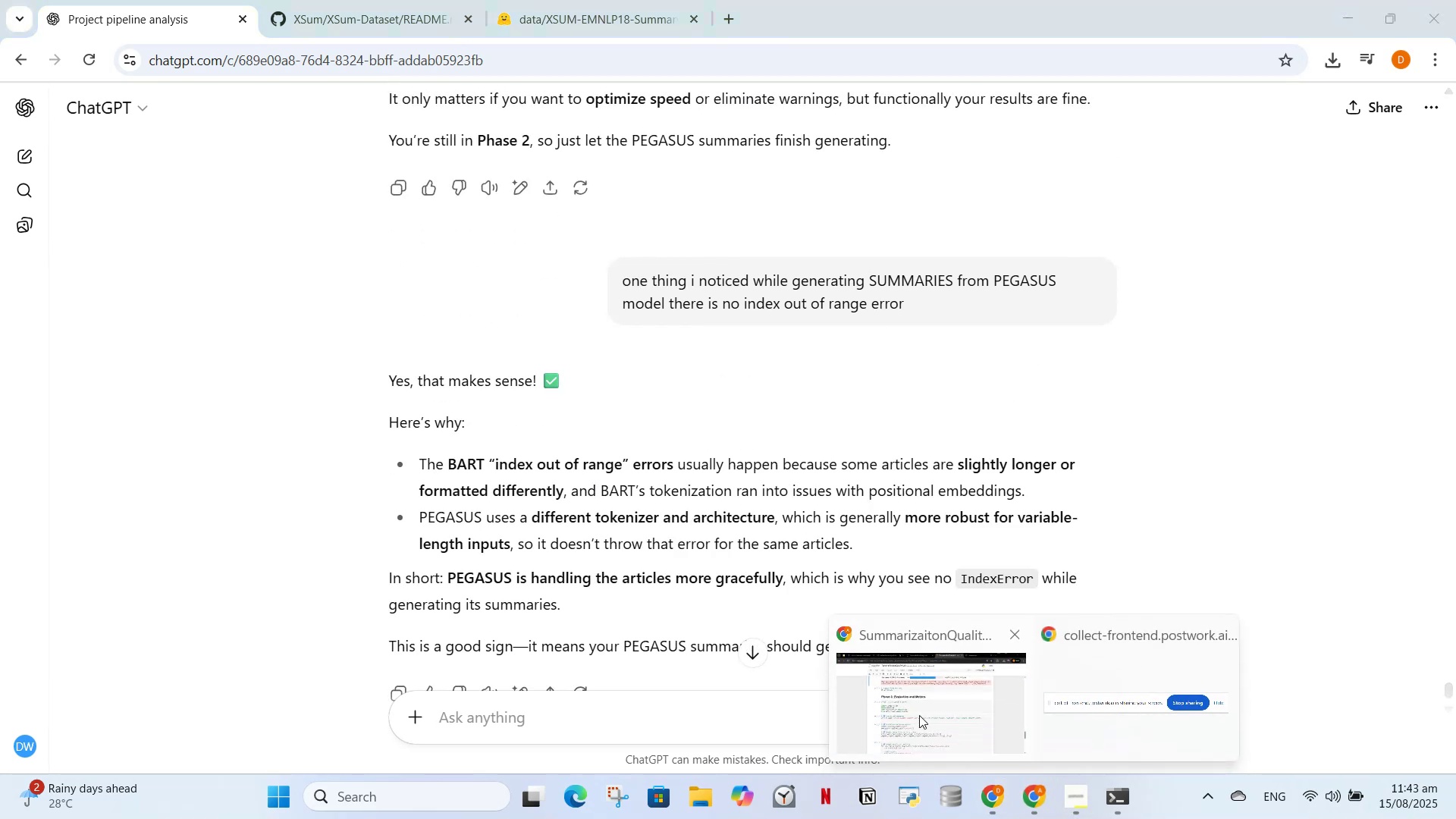 
left_click([919, 715])
 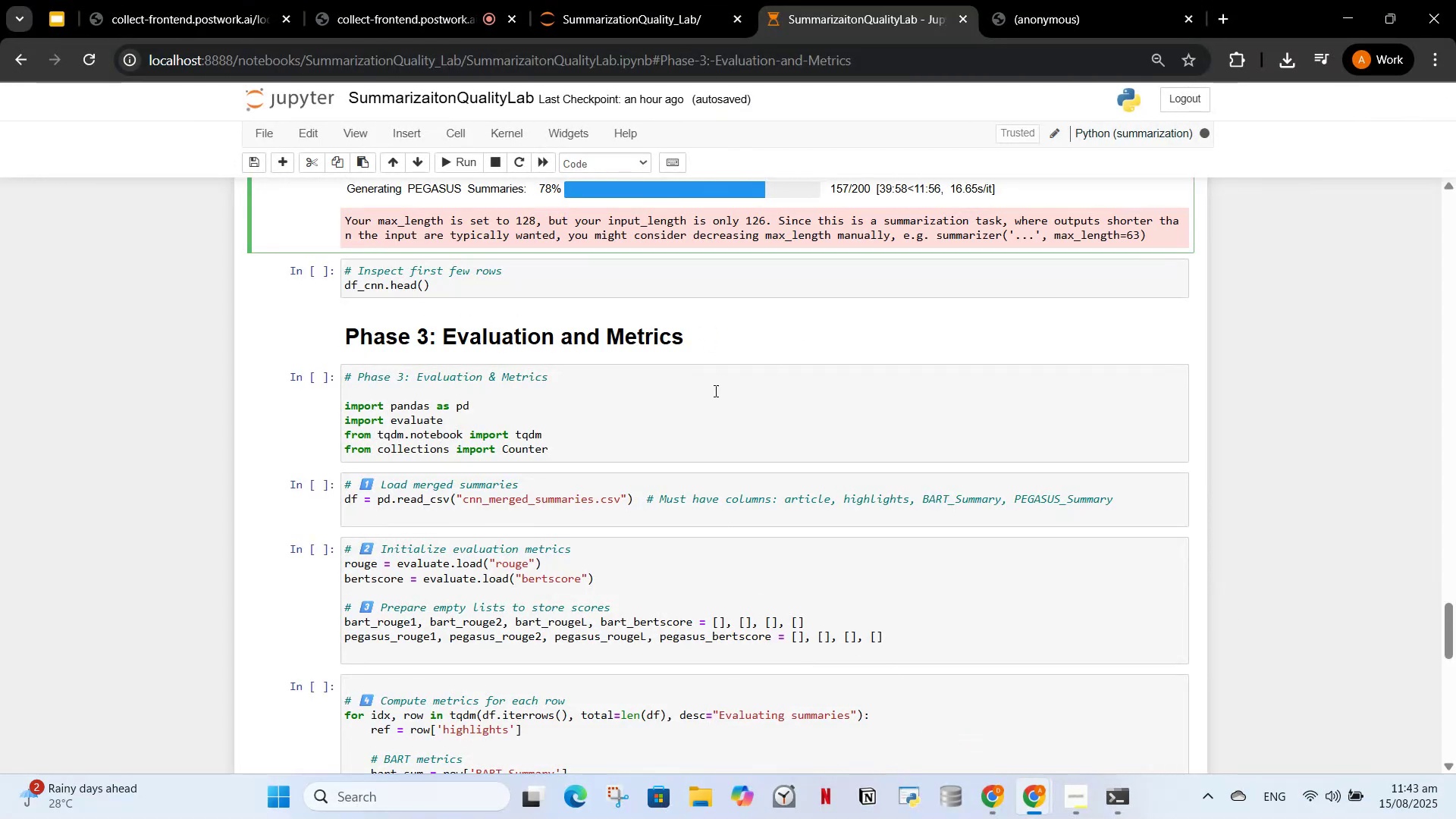 
left_click([686, 411])
 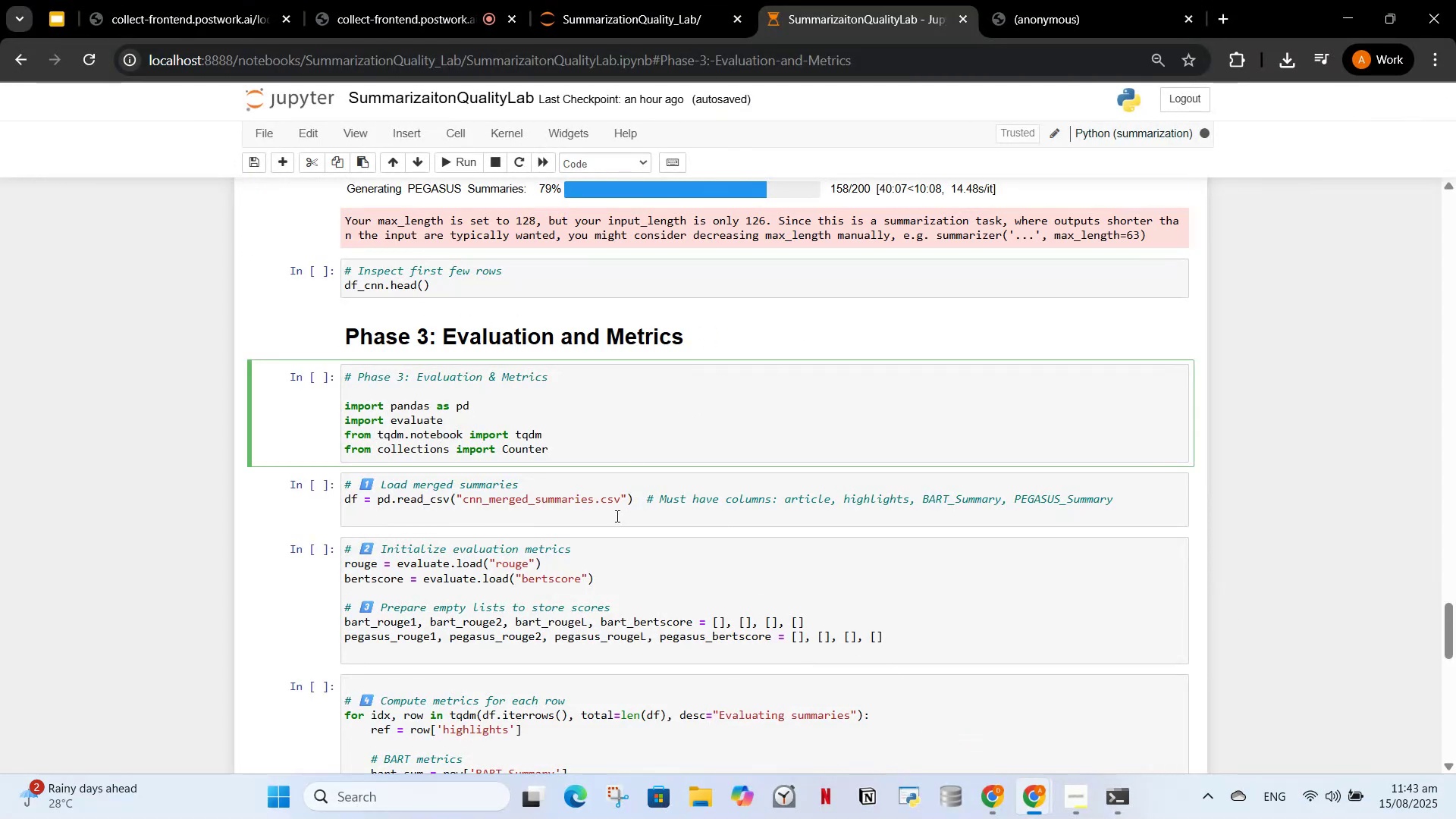 
scroll: coordinate [611, 534], scroll_direction: down, amount: 1.0
 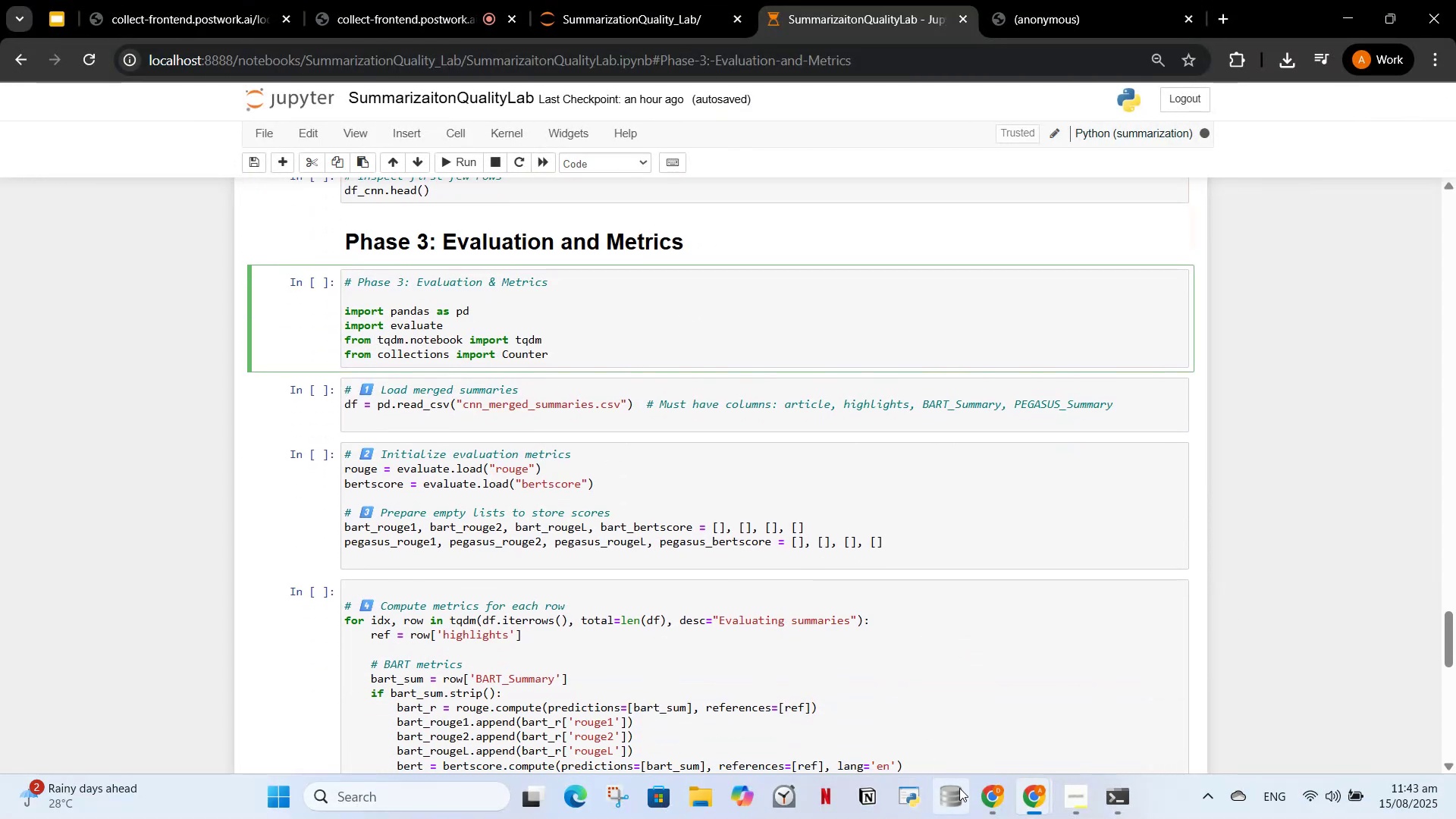 
left_click_drag(start_coordinate=[981, 812], to_coordinate=[977, 812])
 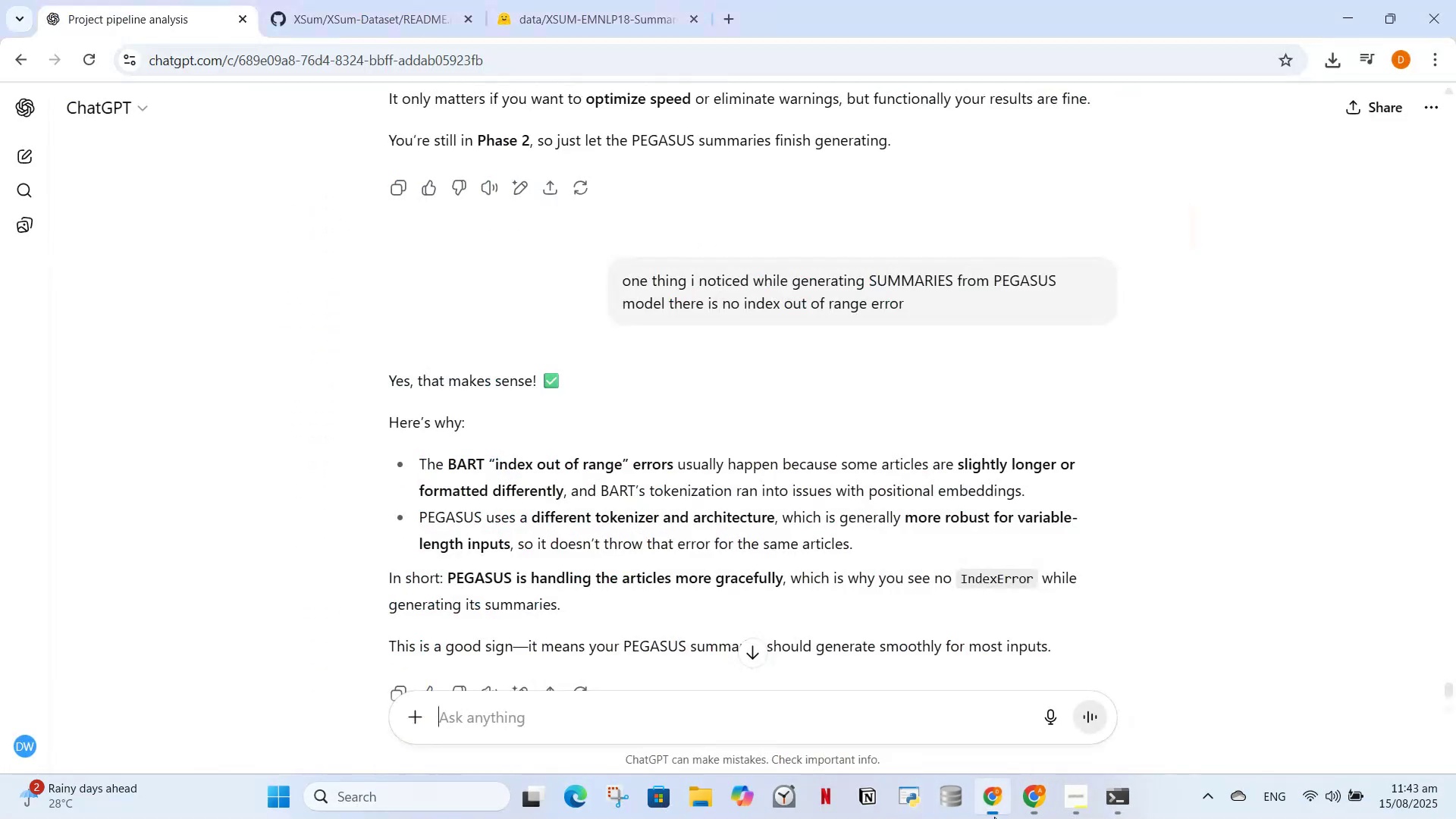 
scroll: coordinate [1095, 388], scroll_direction: up, amount: 177.0
 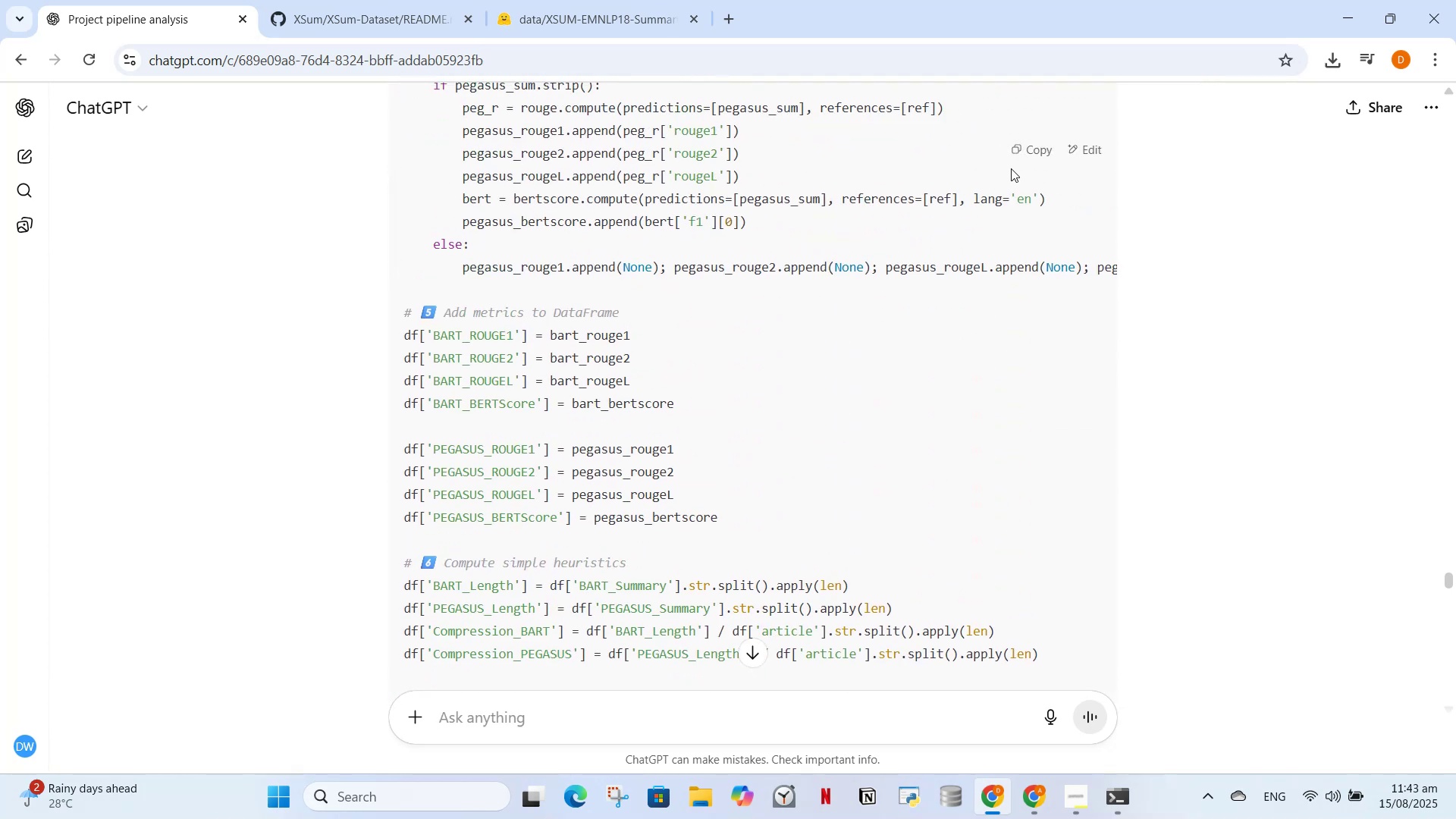 
left_click([1017, 151])
 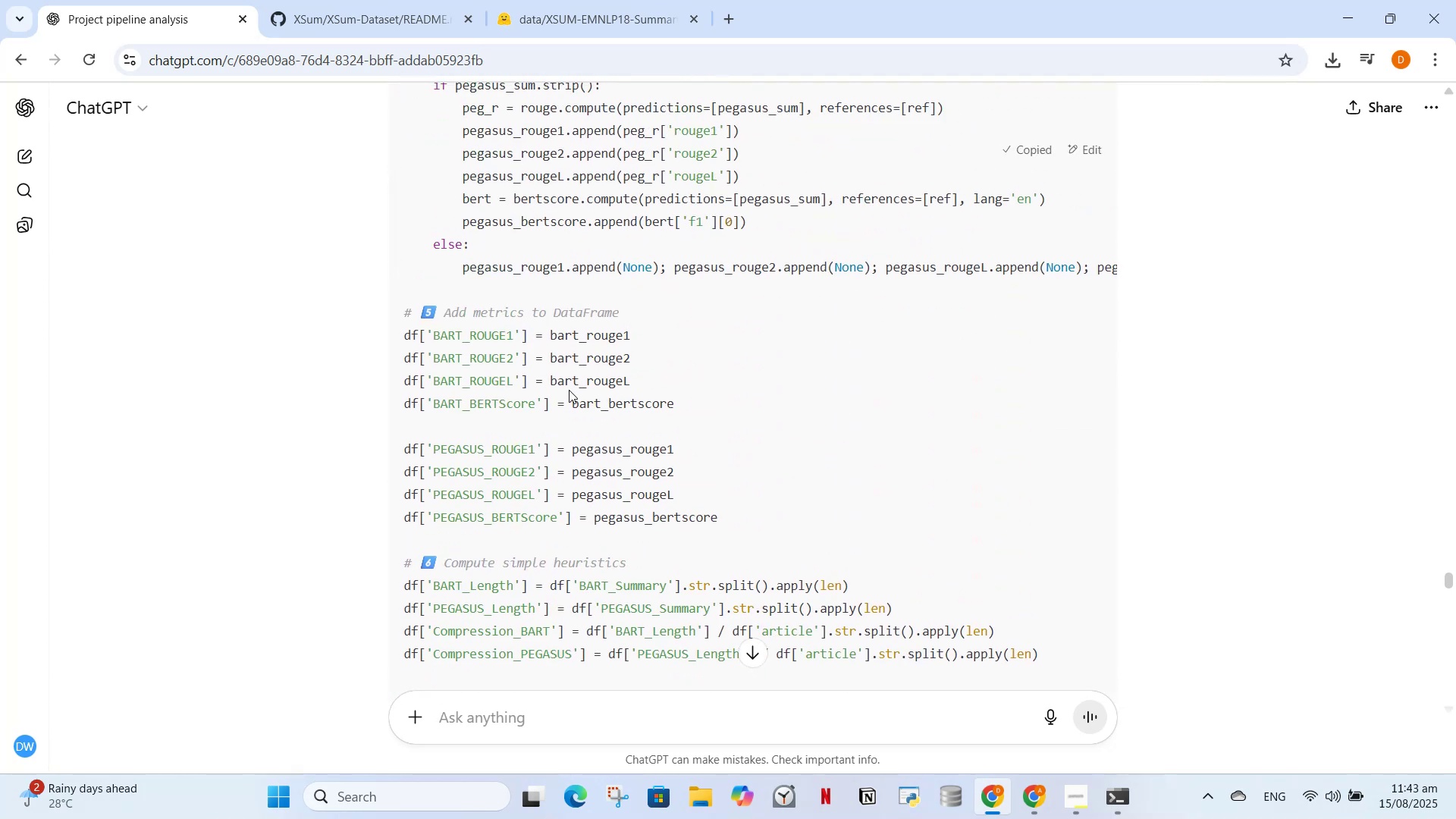 
scroll: coordinate [629, 374], scroll_direction: up, amount: 10.0
 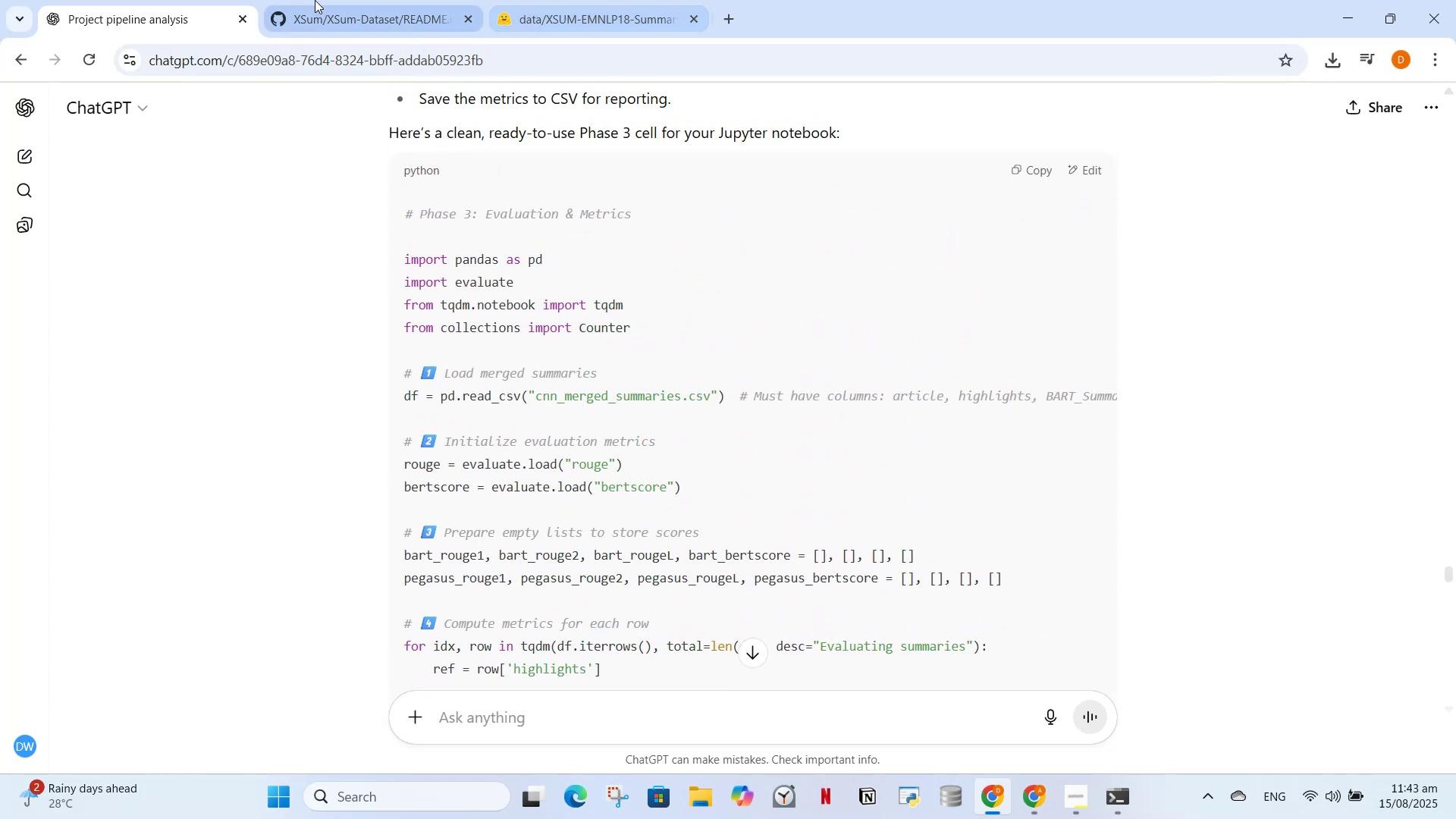 
wait(5.99)
 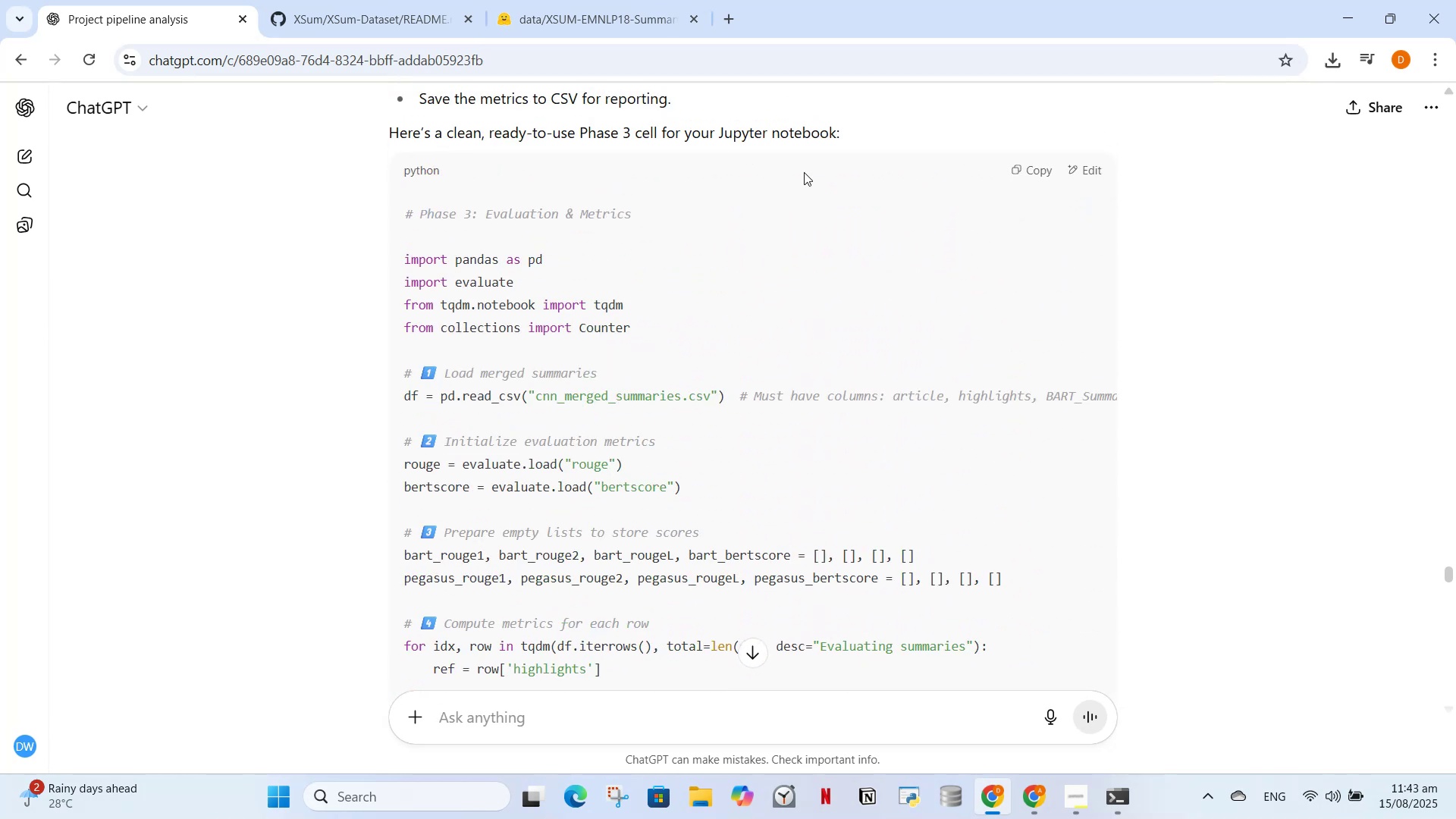 
left_click([1028, 817])
 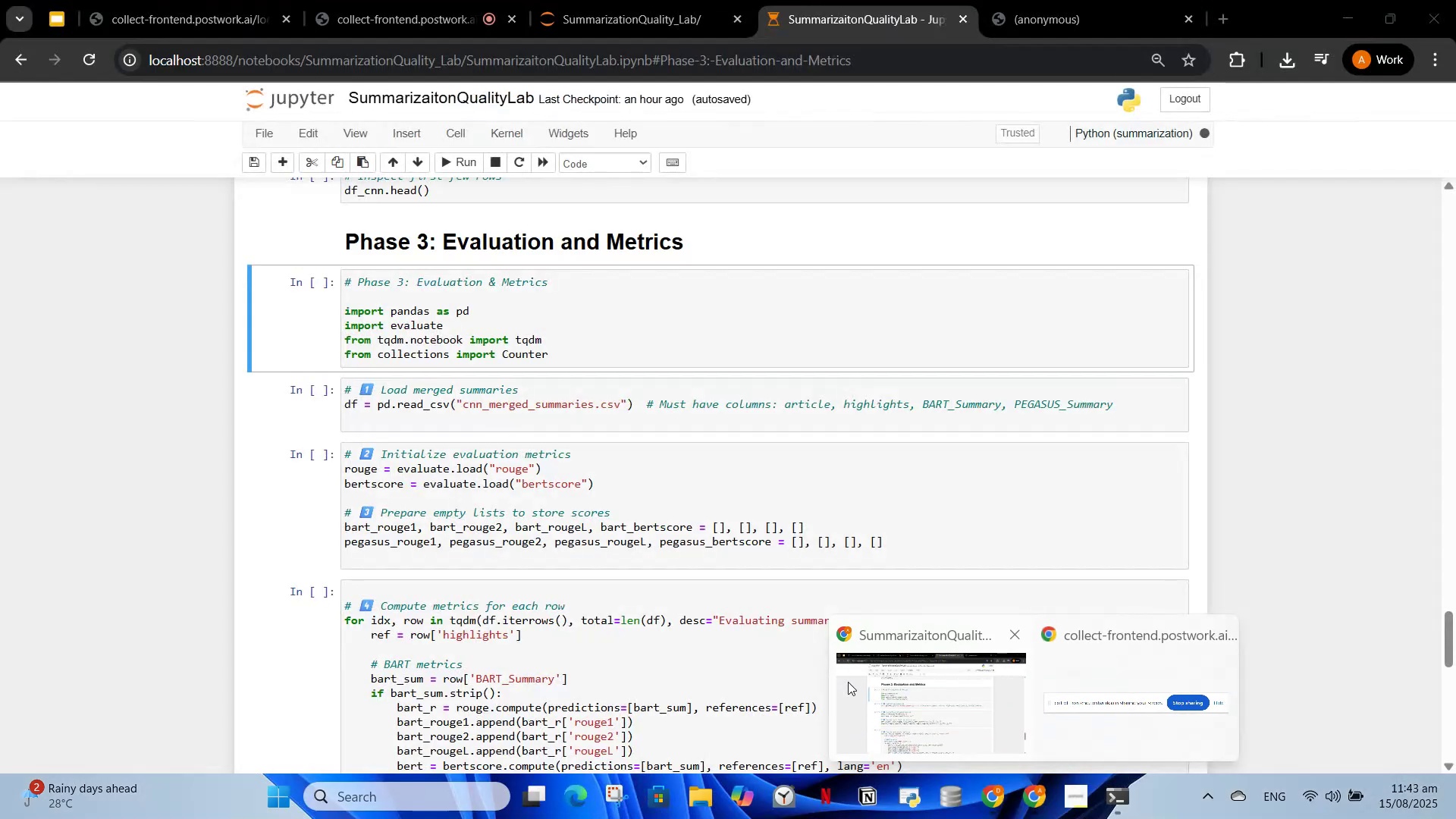 
left_click([897, 722])
 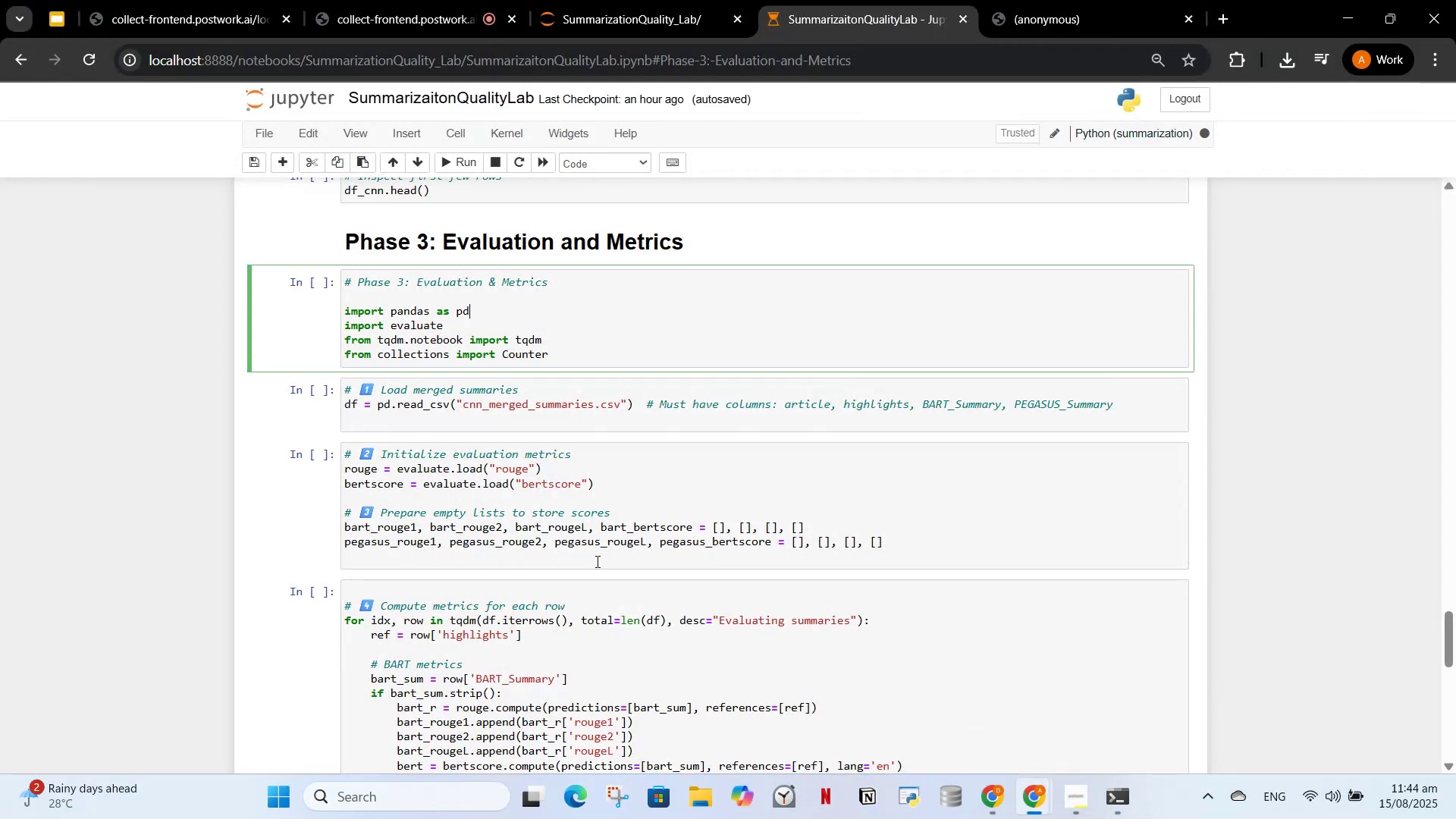 
scroll: coordinate [630, 535], scroll_direction: down, amount: 6.0
 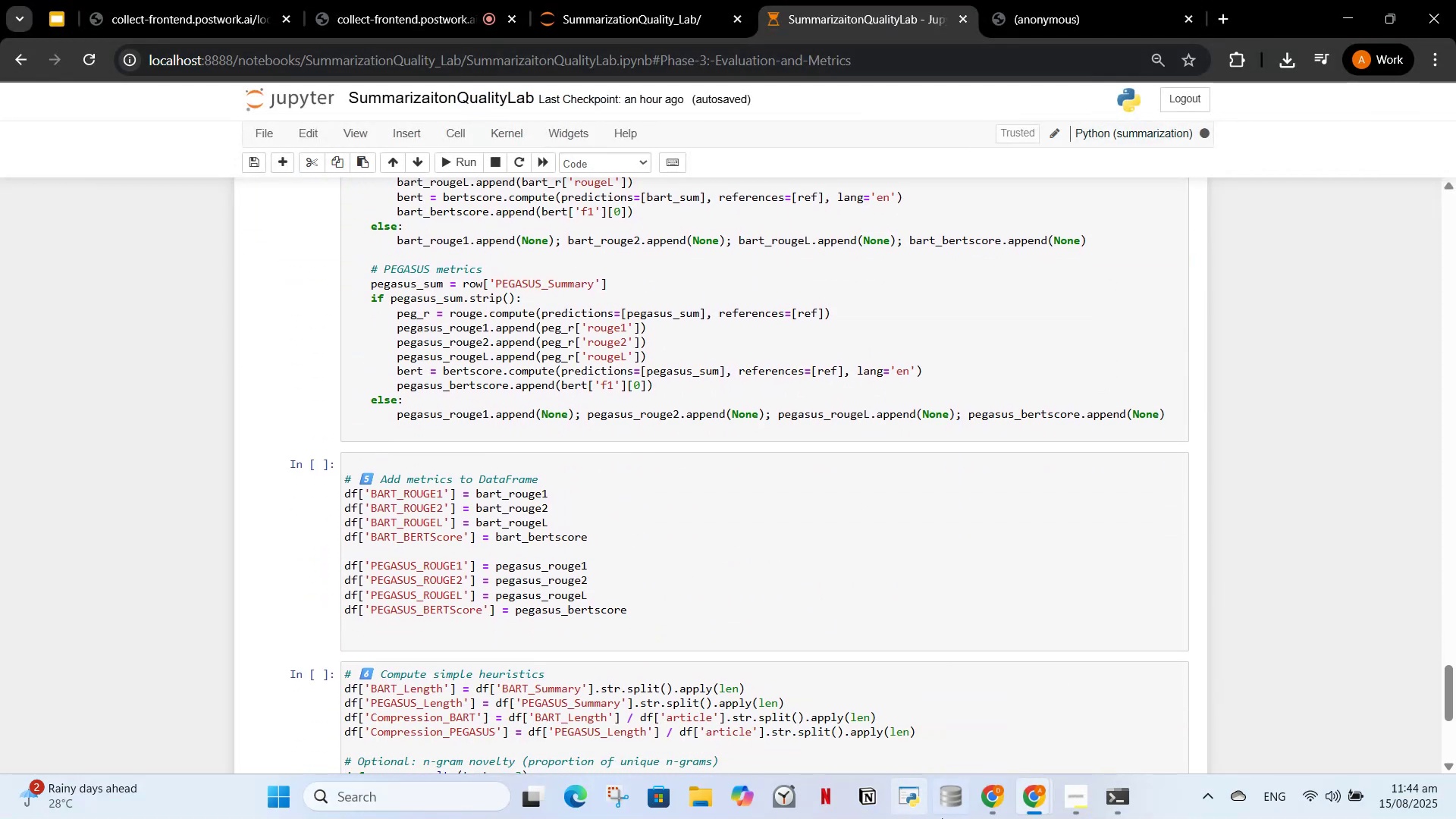 
left_click([993, 811])
 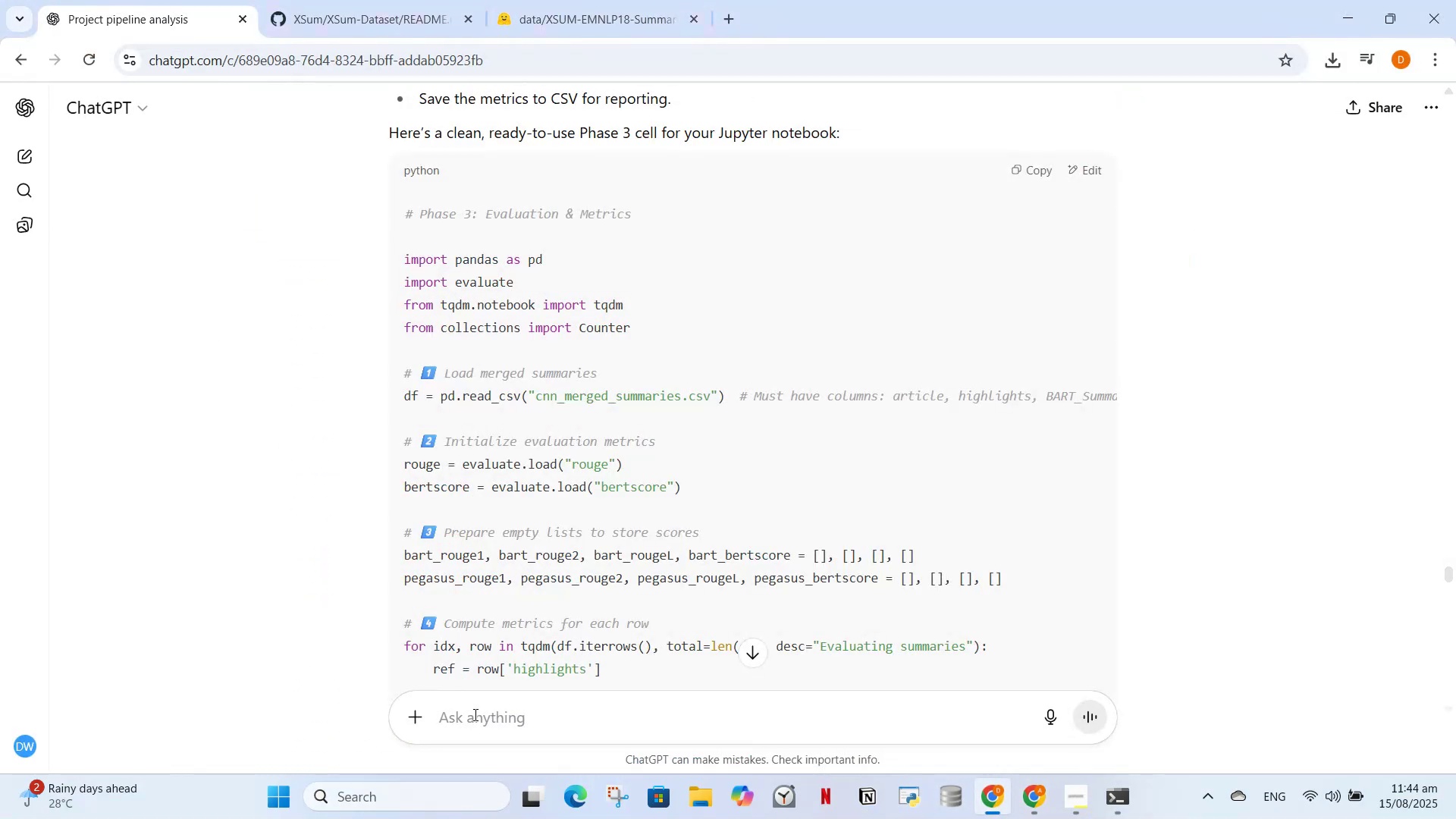 
left_click([483, 716])
 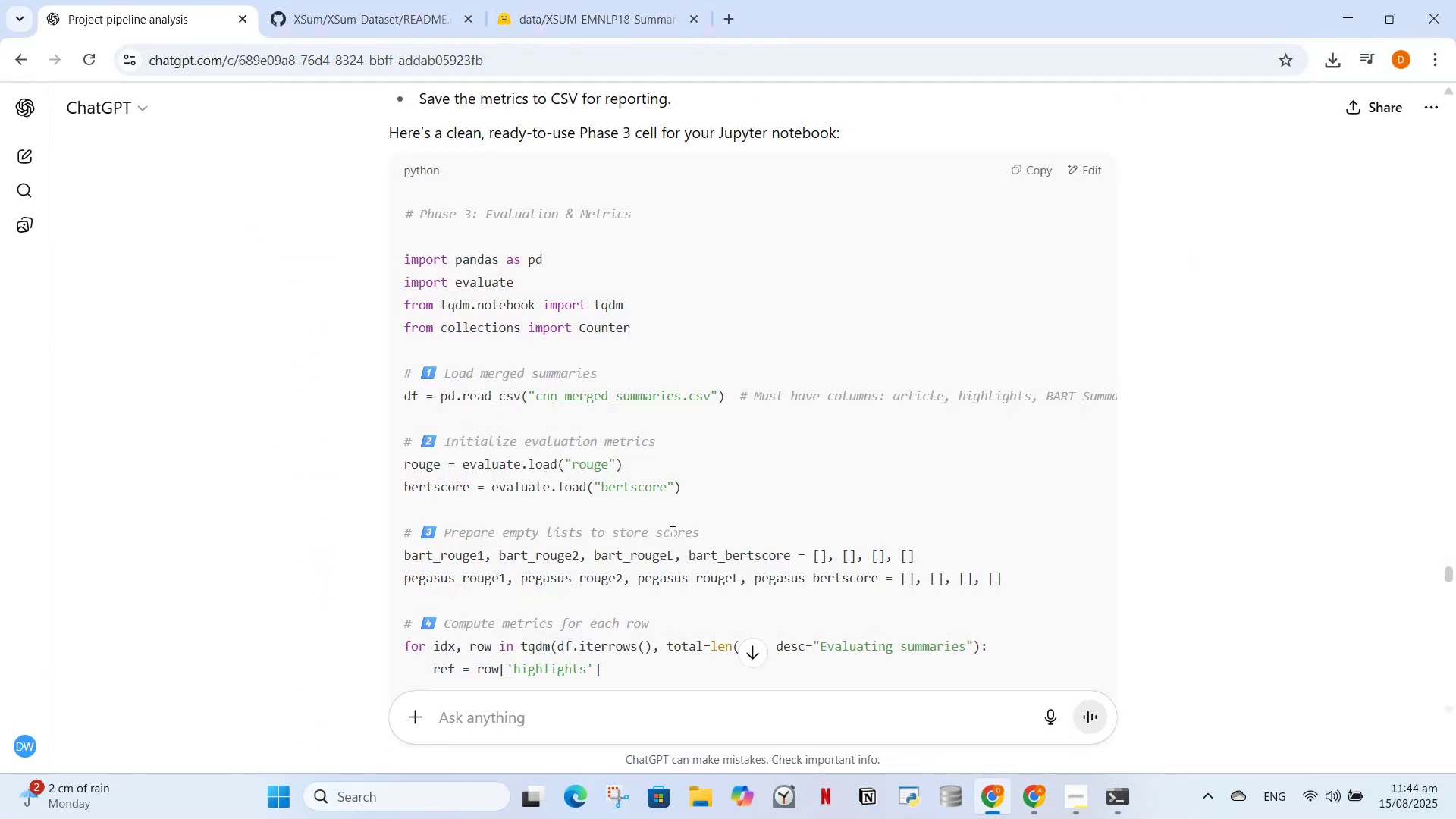 
key(Control+V)
 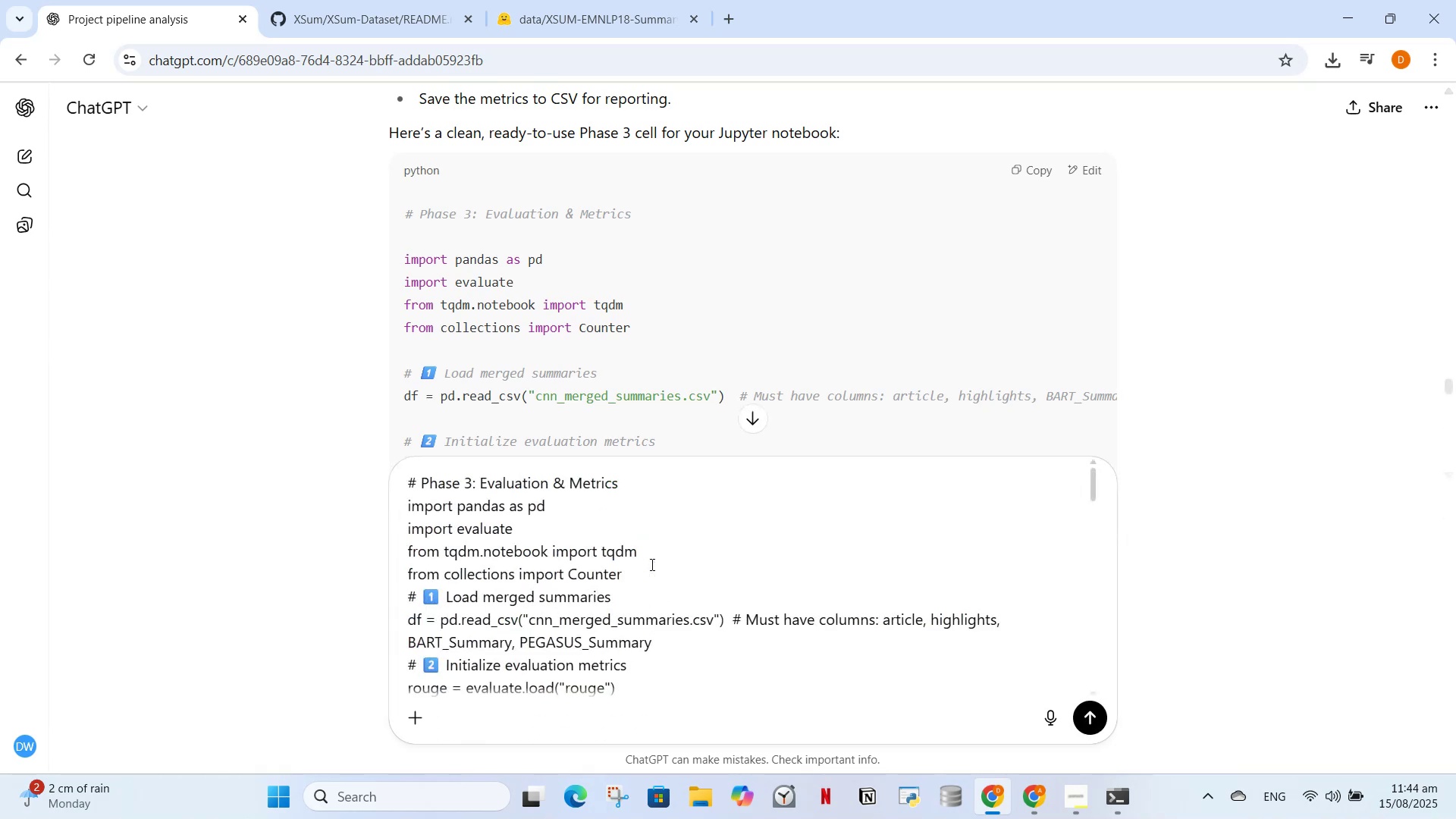 
type( this the the above cod )
key(Backspace)
type(e which you have pro)
key(Backspace)
type(r)
key(Backspace)
type(ovided me in the above hat could you please explai )
key(Backspace)
type(n the logic behing each code block)
 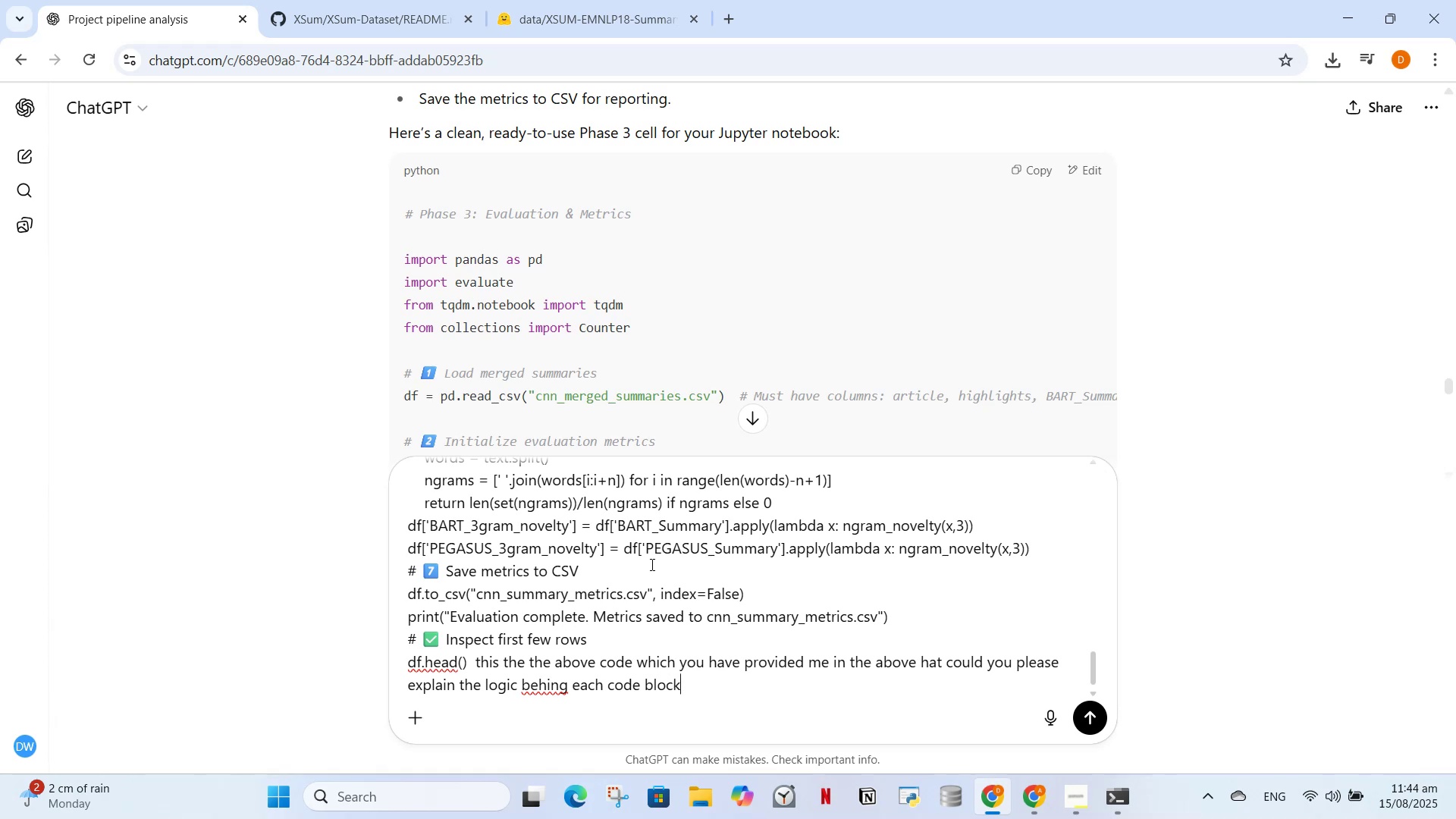 
key(Enter)
 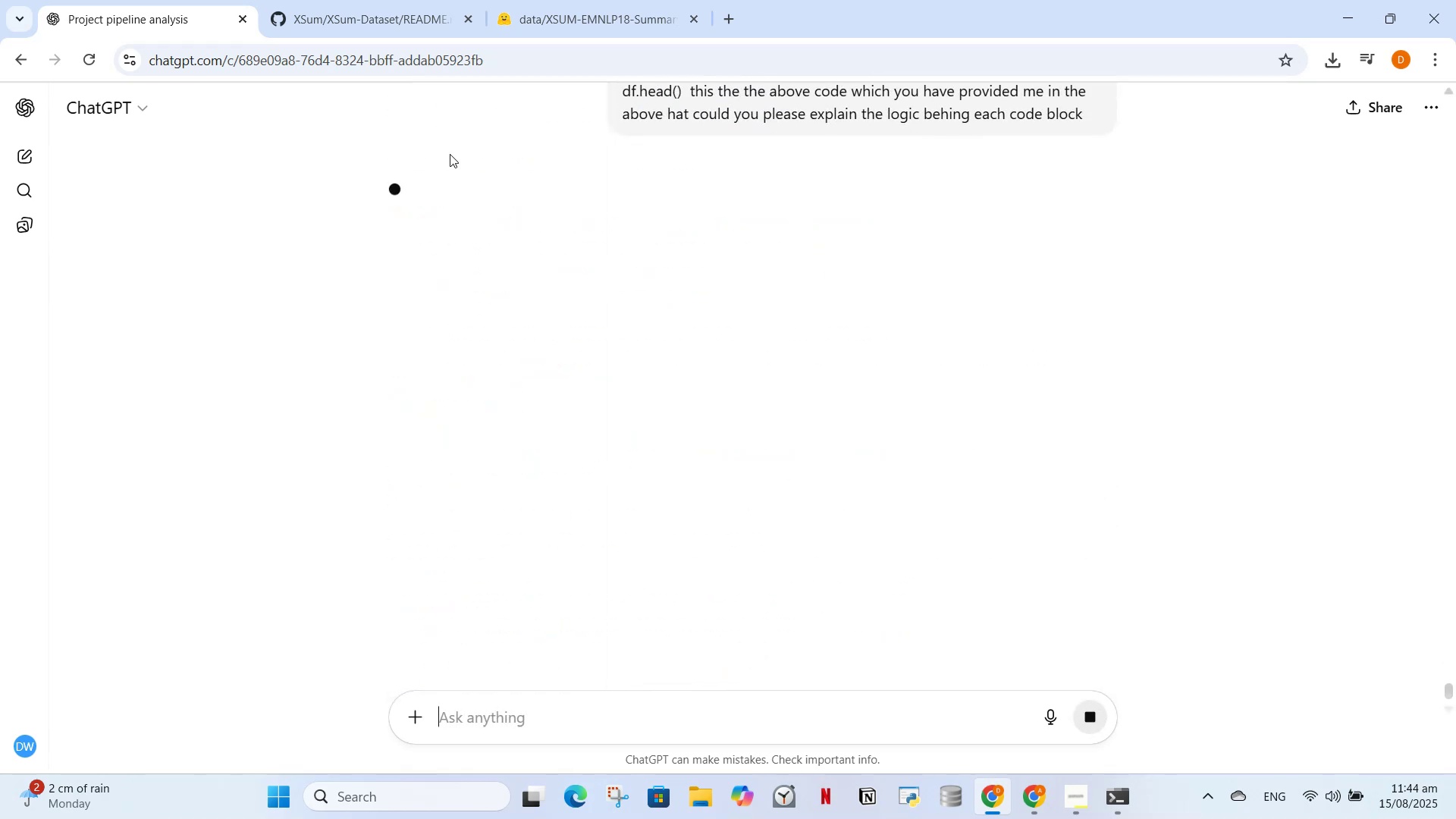 
scroll: coordinate [623, 403], scroll_direction: up, amount: 23.0
 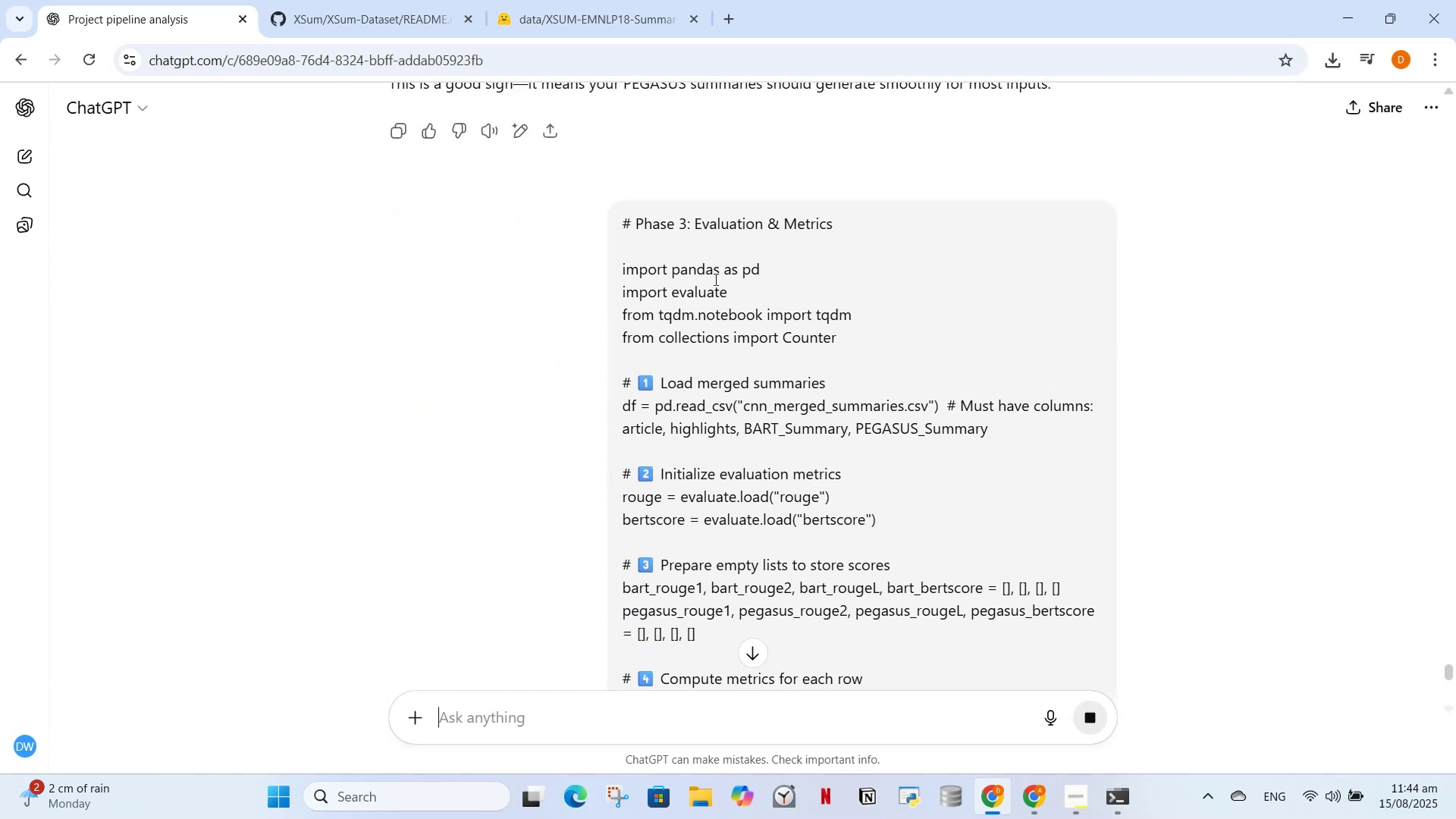 
scroll: coordinate [664, 557], scroll_direction: down, amount: 27.0
 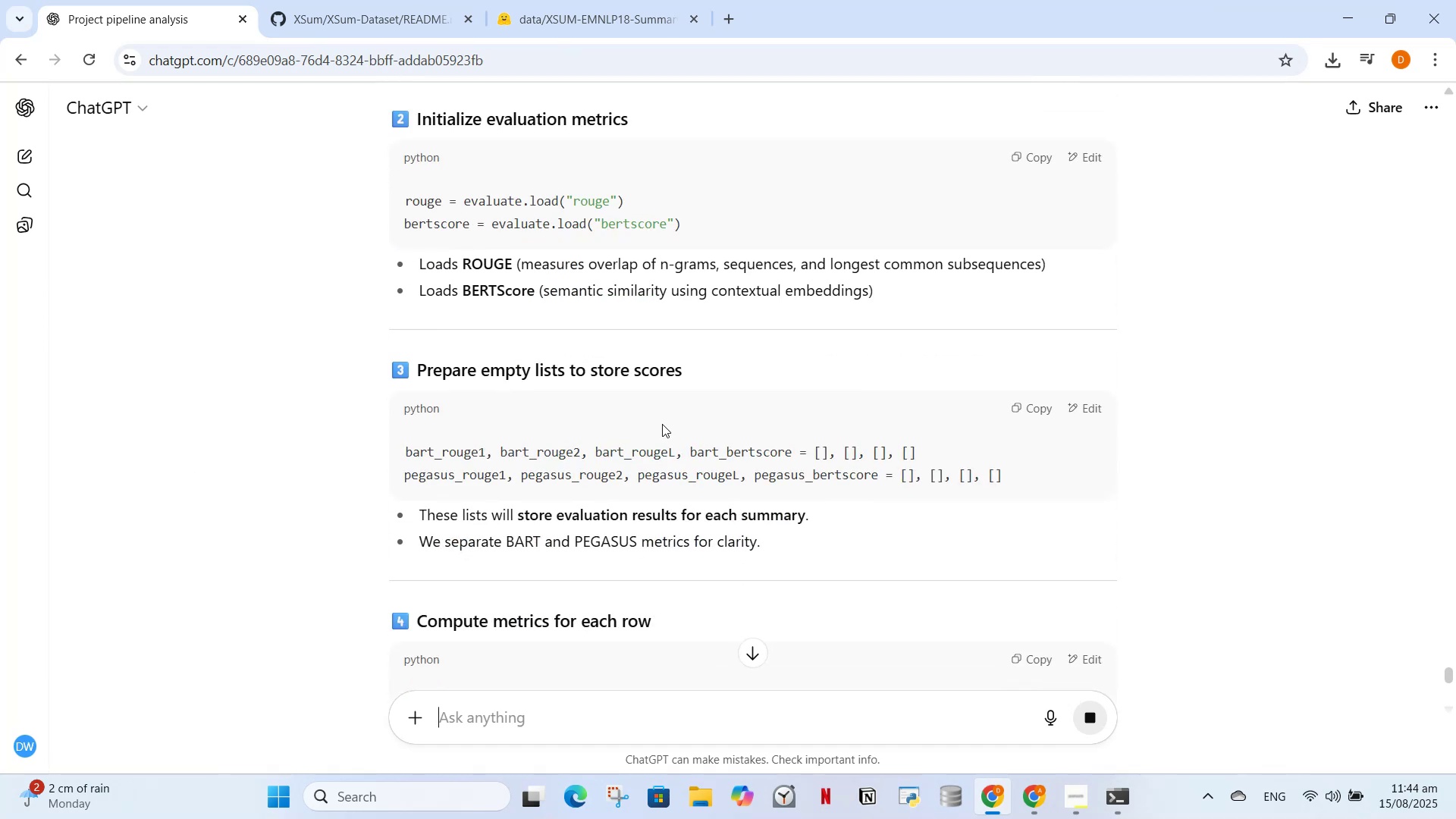 
scroll: coordinate [670, 491], scroll_direction: down, amount: 4.0
 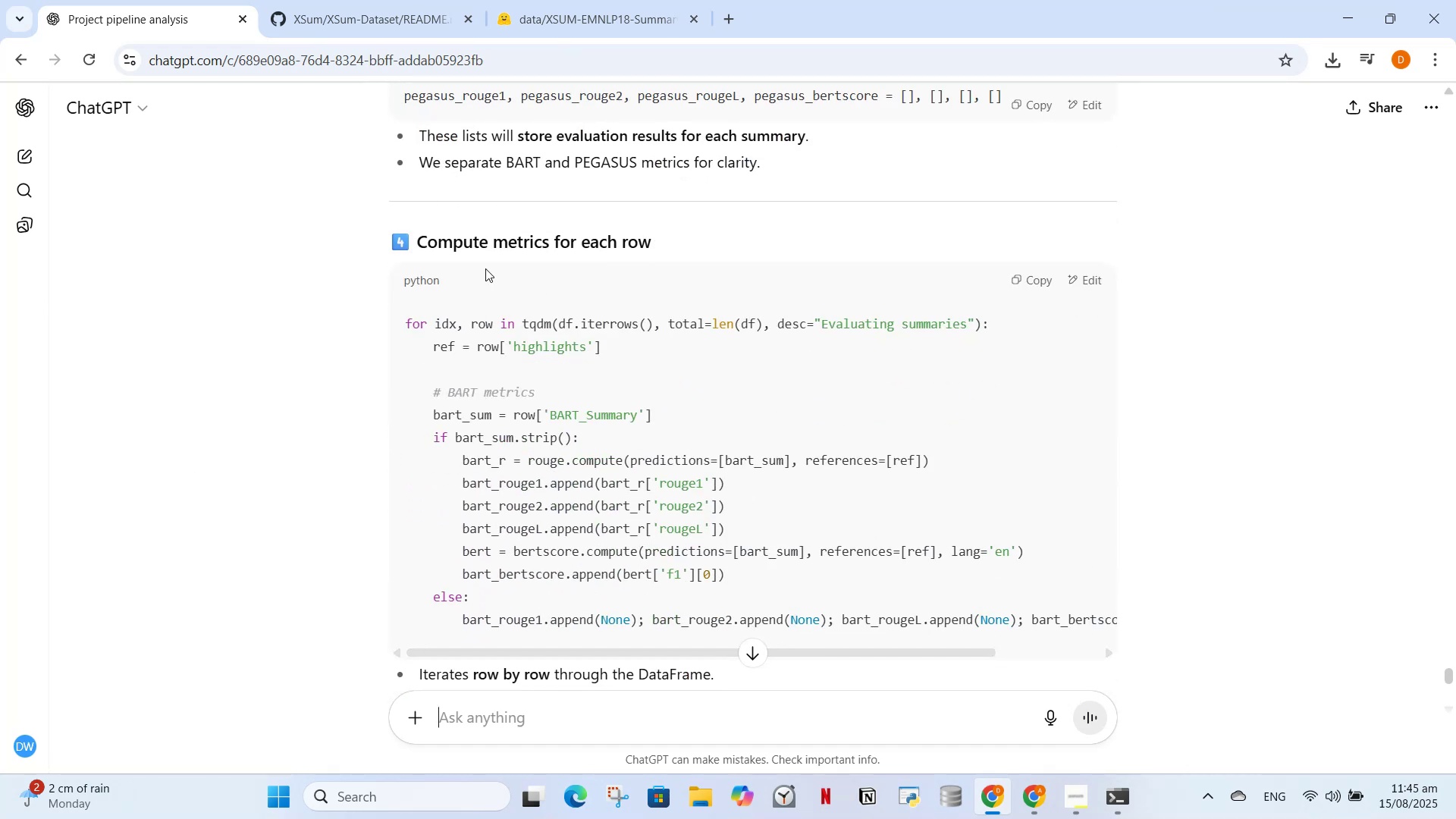 
wait(7.05)
 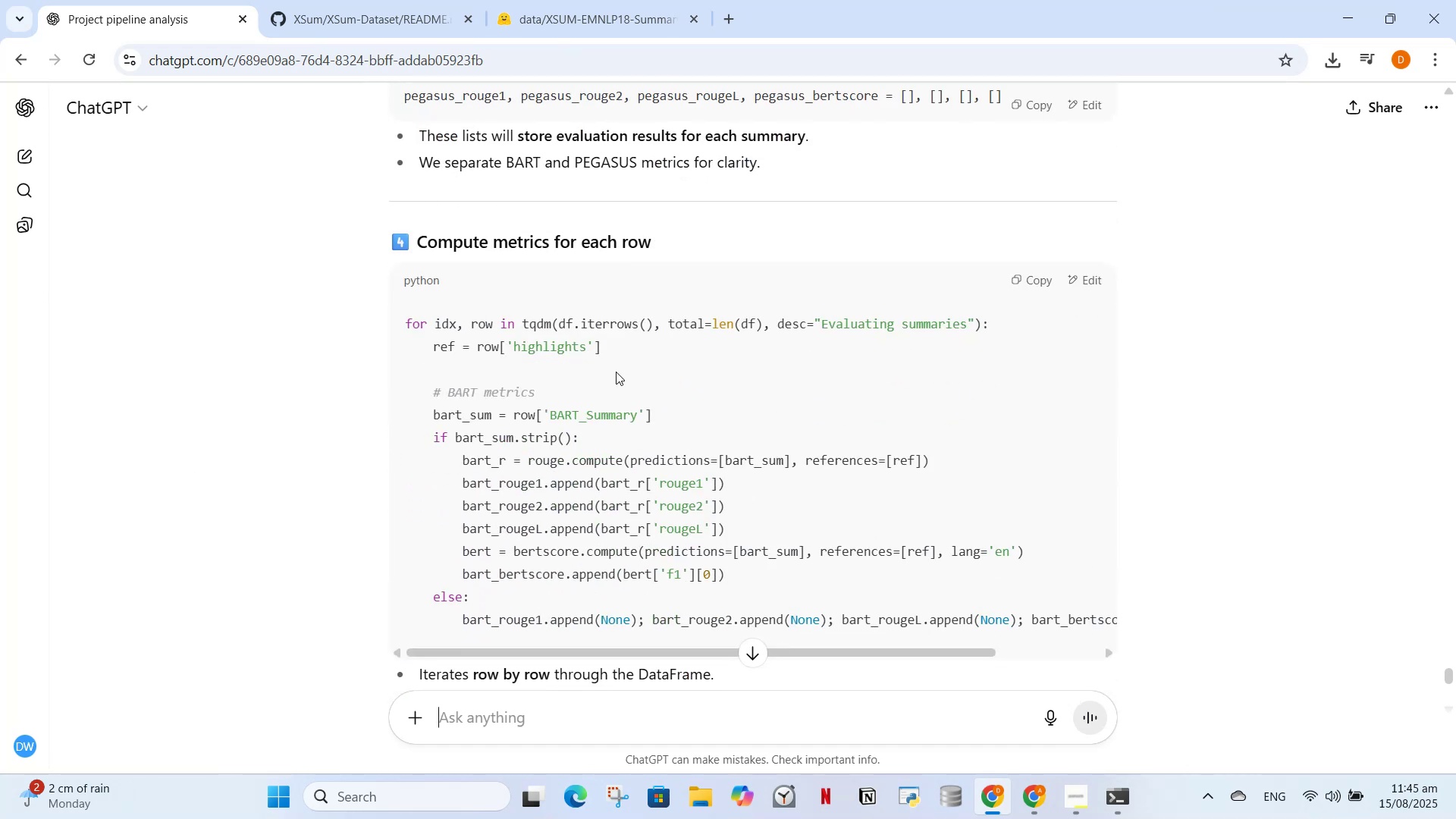 
scroll: coordinate [604, 374], scroll_direction: down, amount: 6.0
 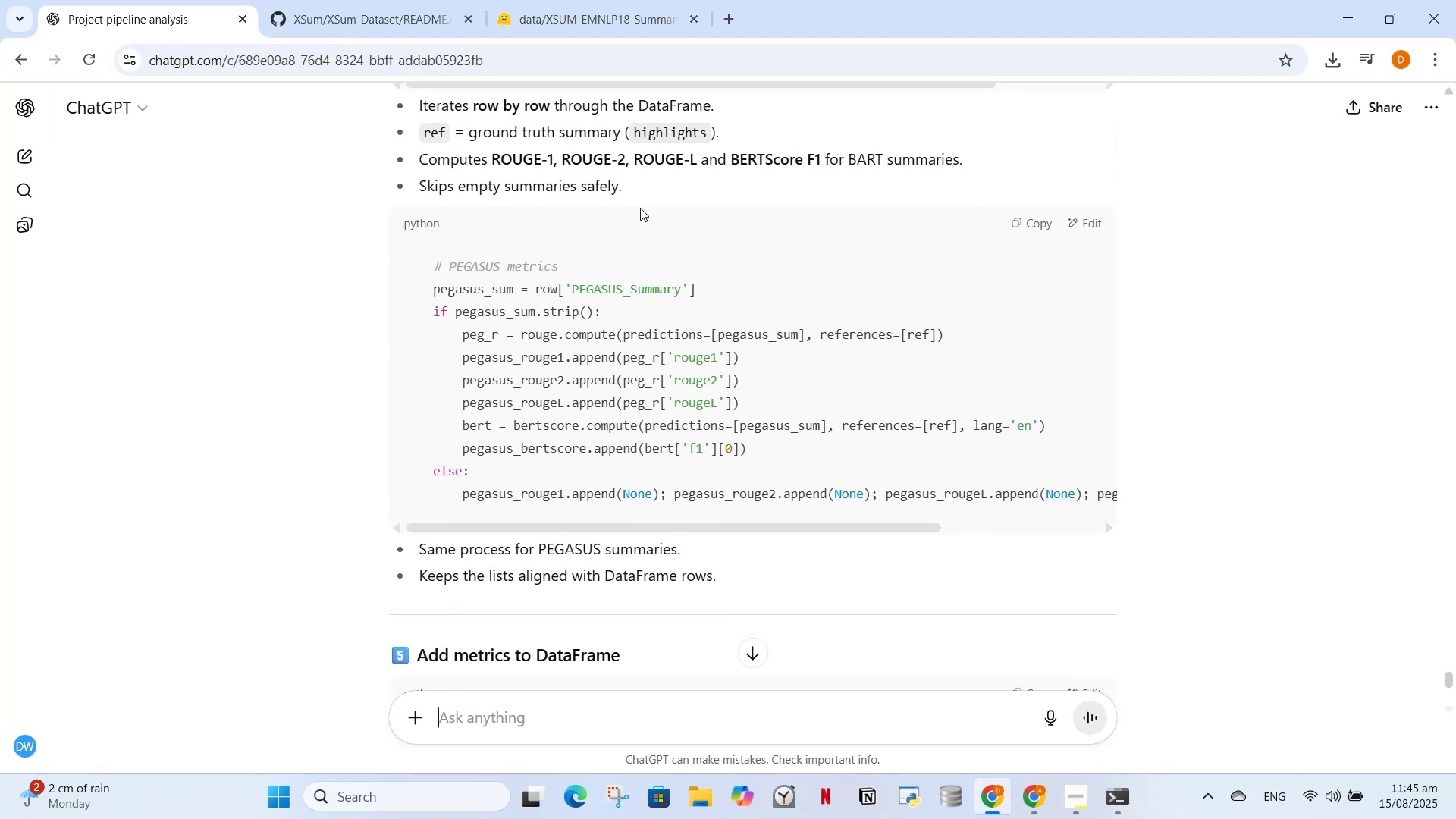 
wait(6.61)
 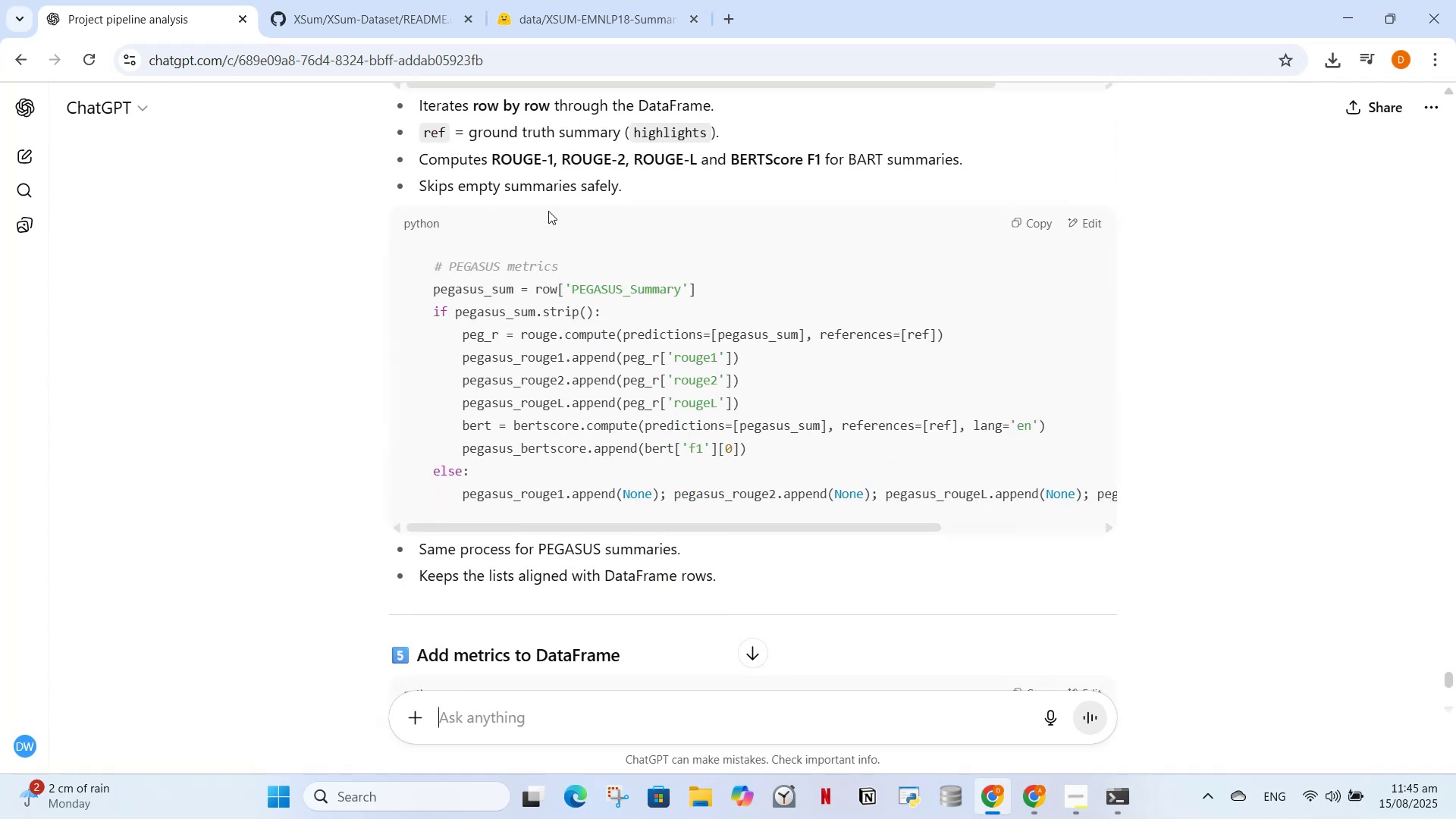 
scroll: coordinate [723, 364], scroll_direction: up, amount: 7.0
 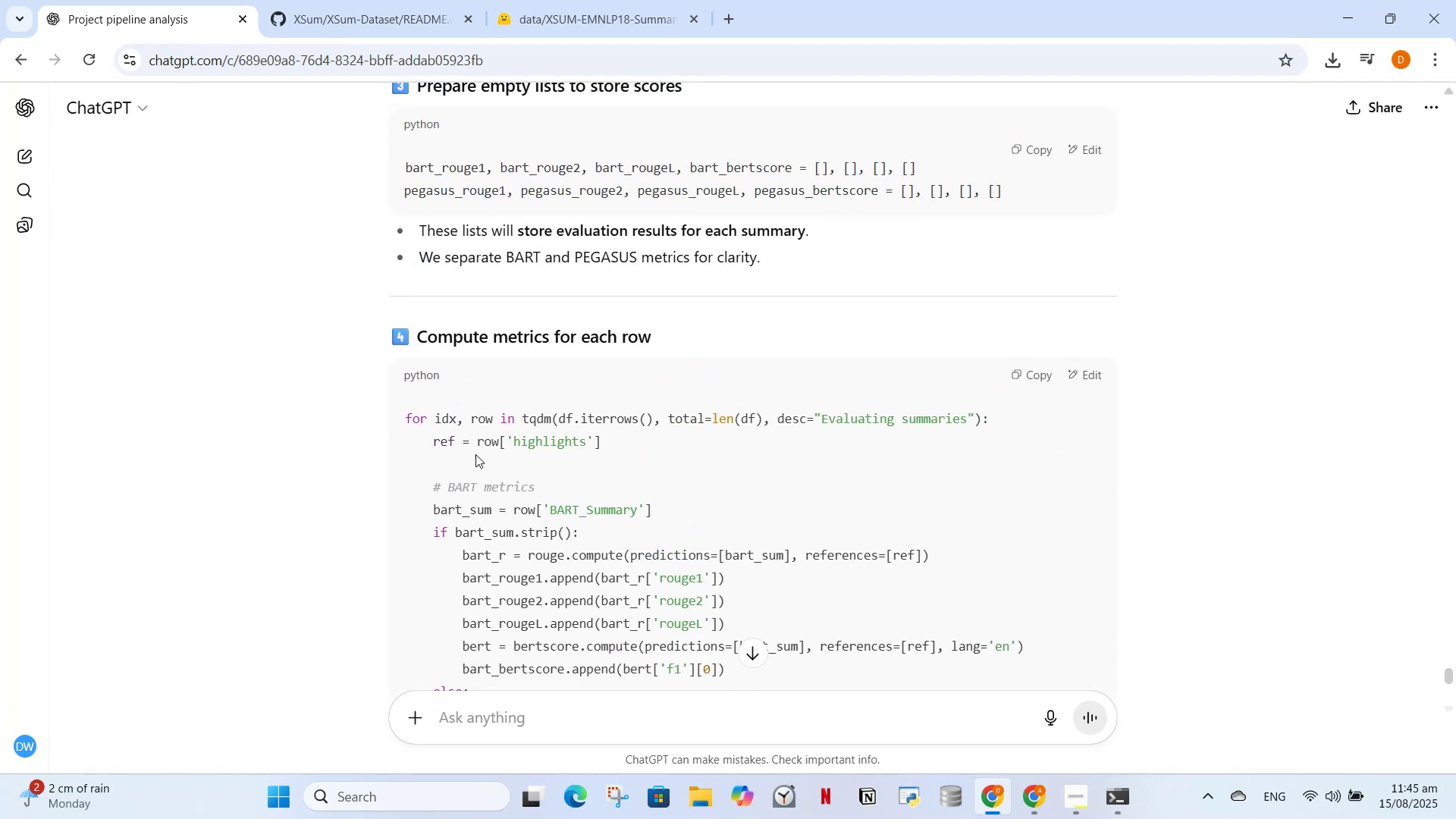 
scroll: coordinate [514, 409], scroll_direction: down, amount: 1.0
 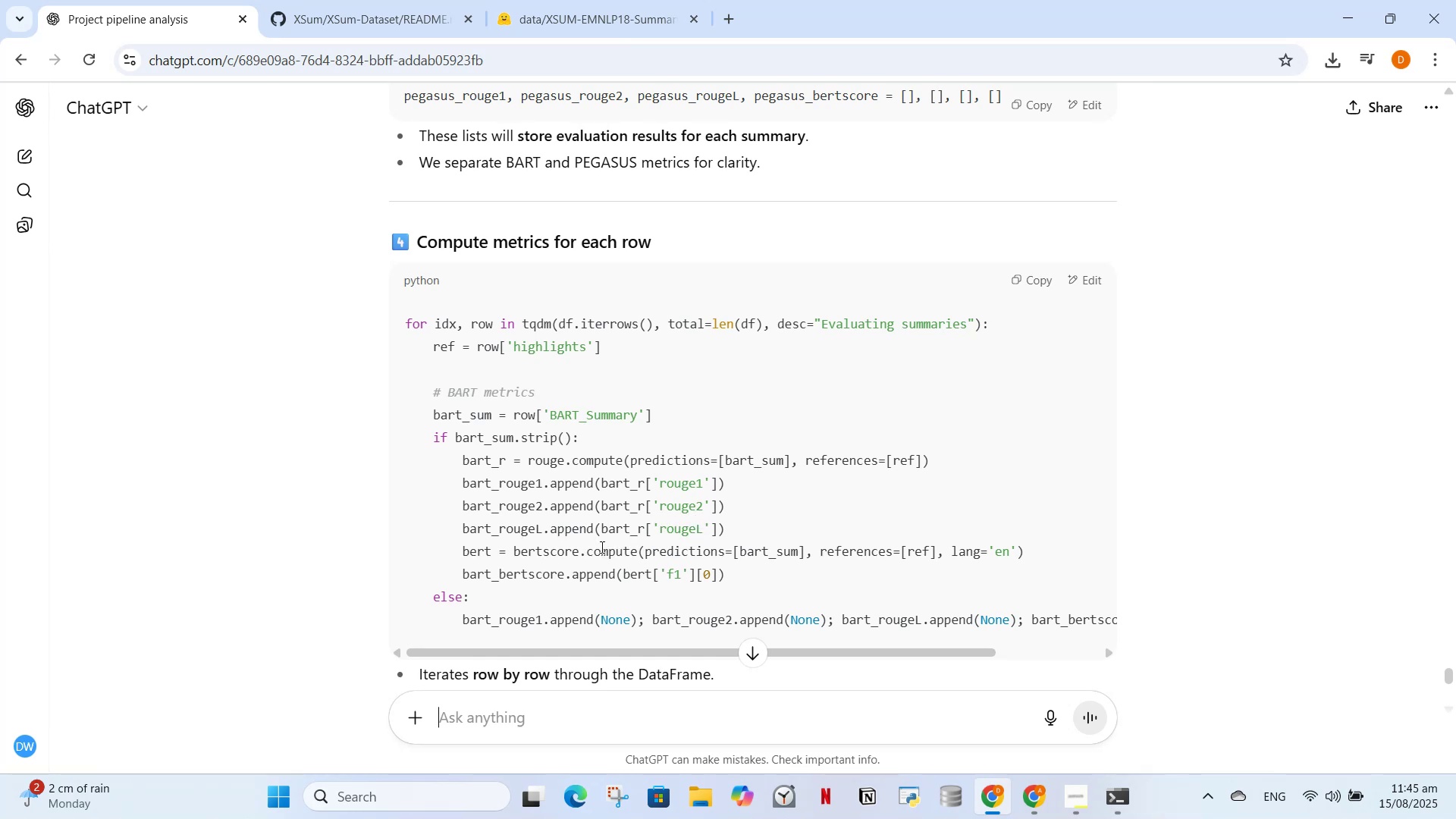 
wait(30.9)
 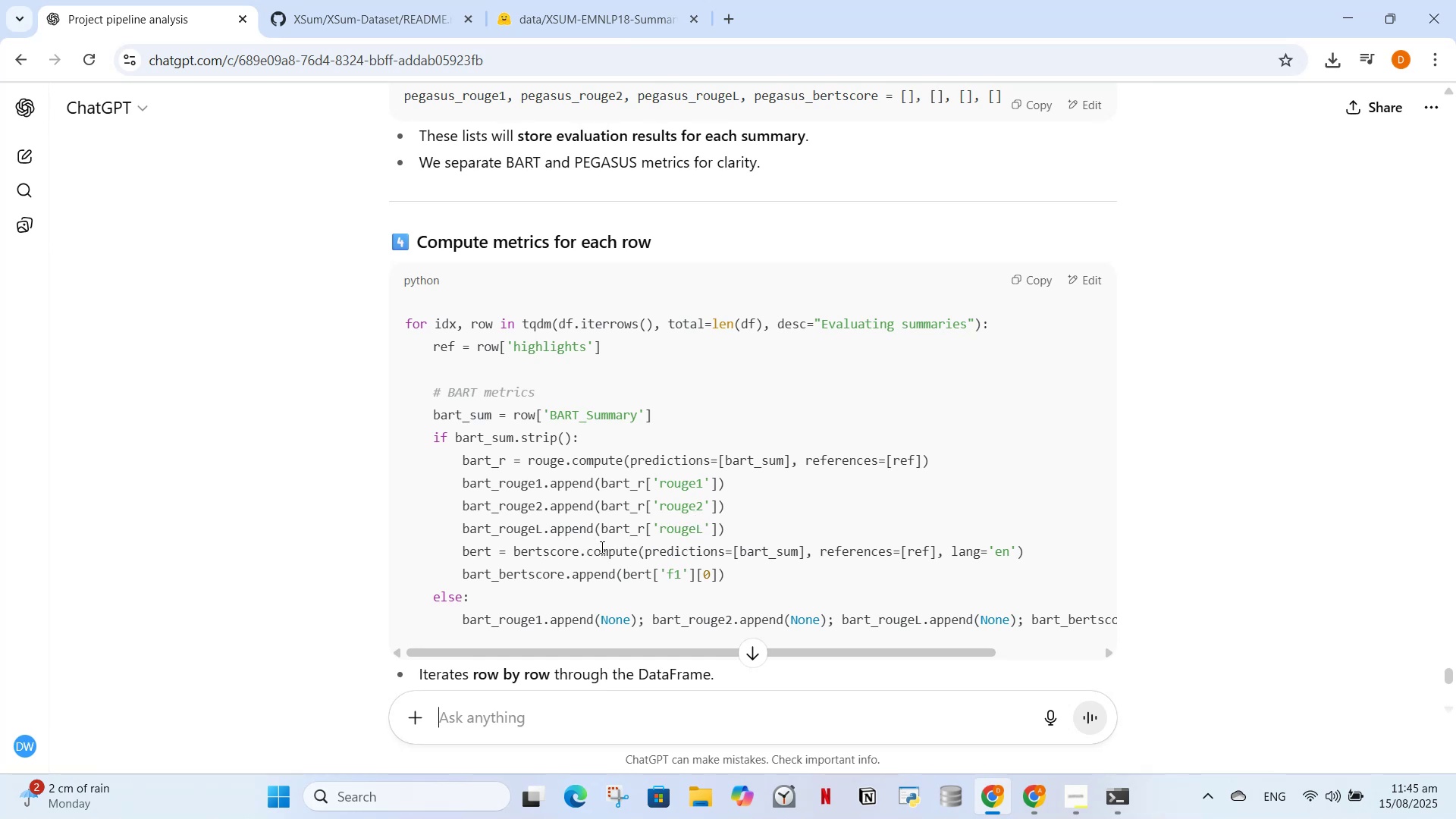 
scroll: coordinate [457, 491], scroll_direction: down, amount: 6.0
 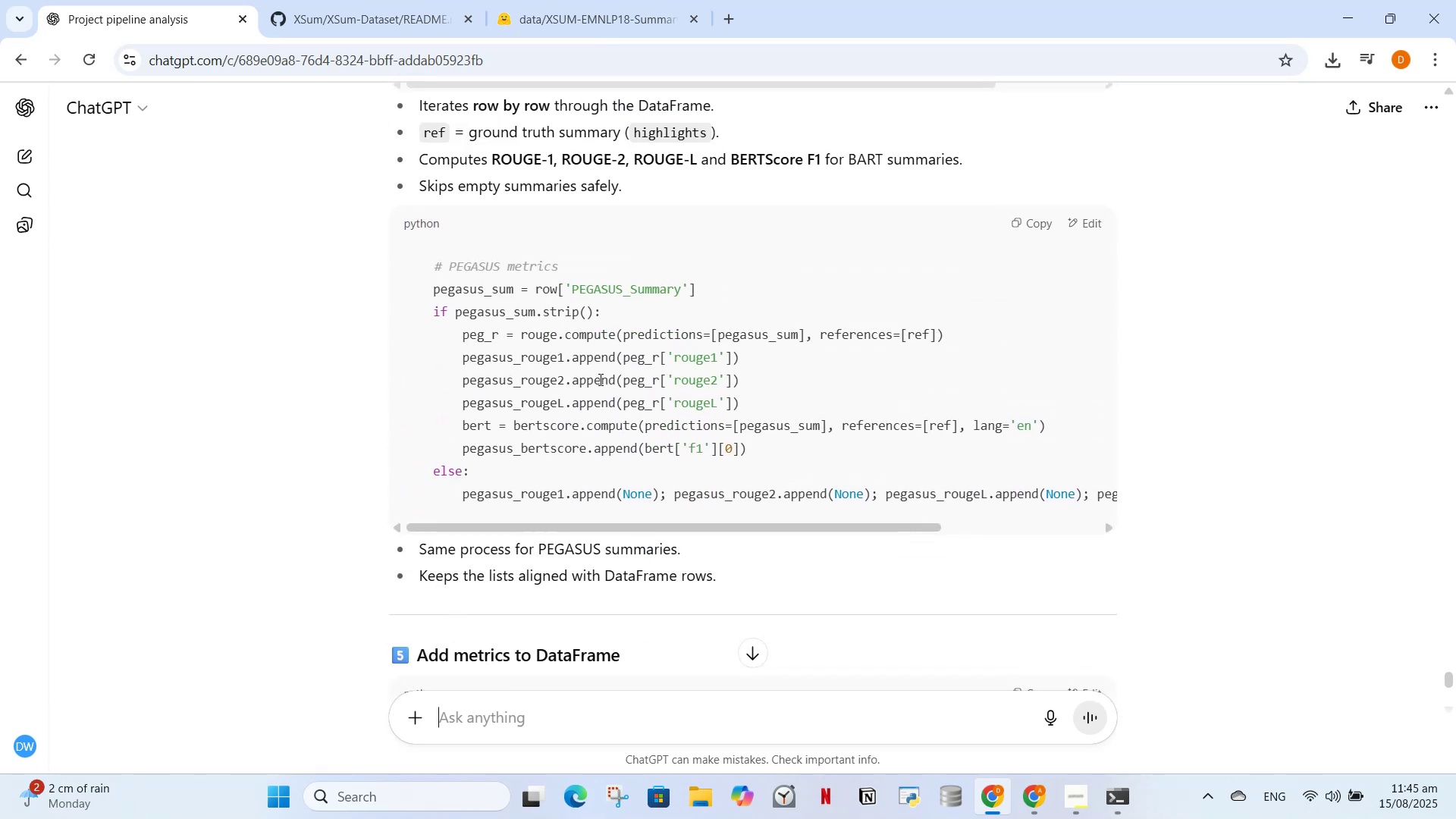 
wait(11.31)
 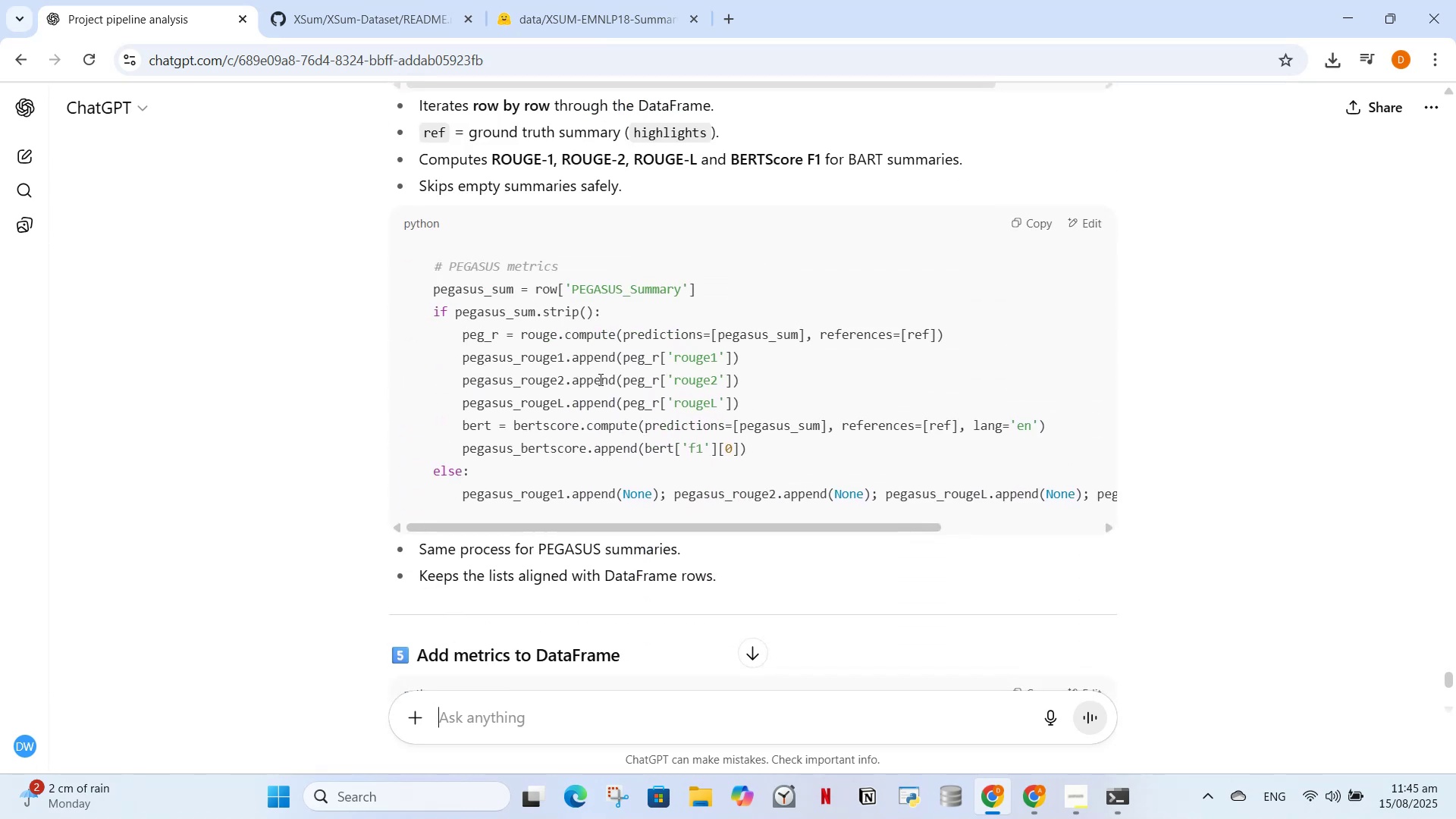 
scroll: coordinate [419, 541], scroll_direction: down, amount: 8.0
 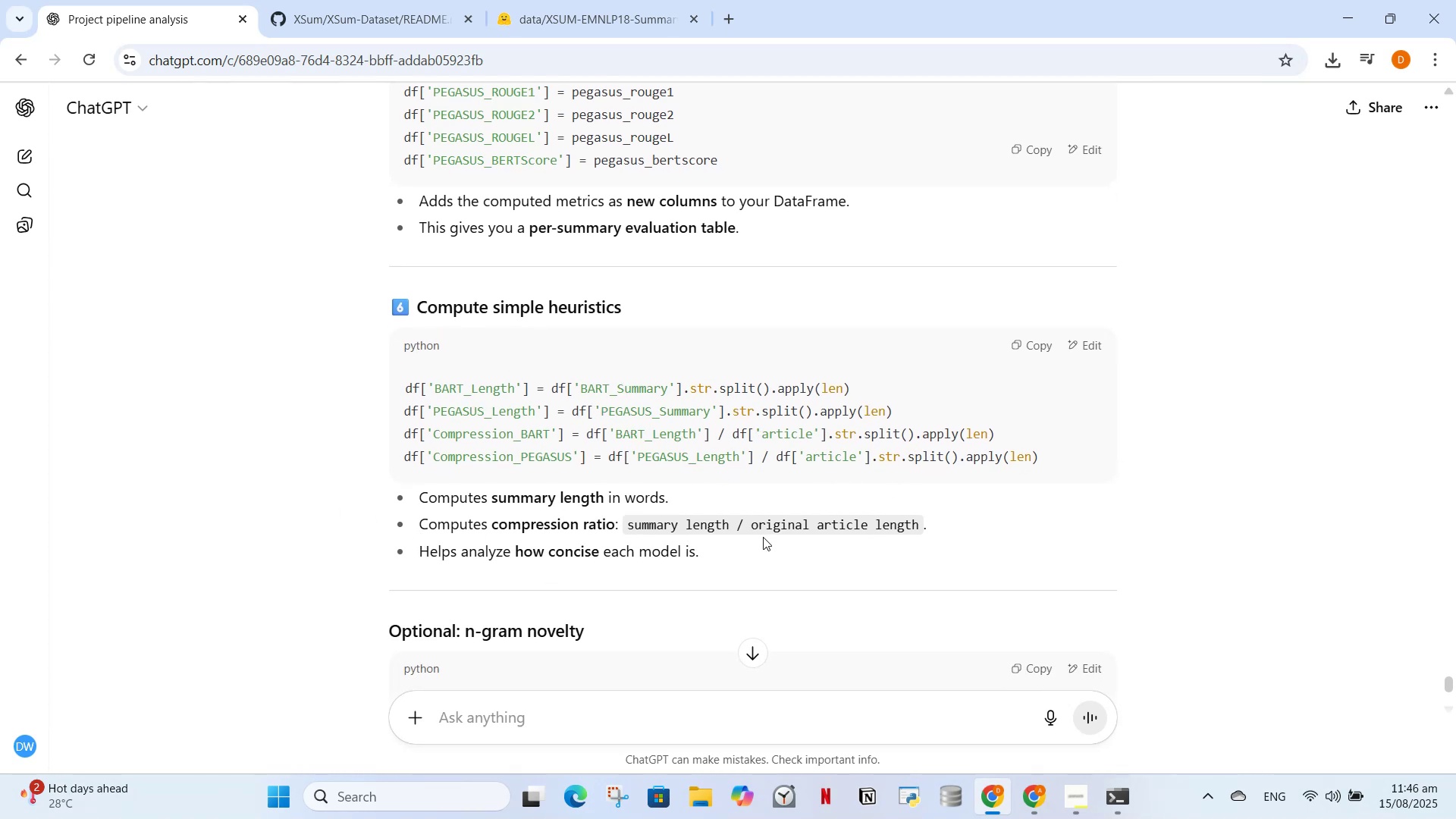 
wait(15.1)
 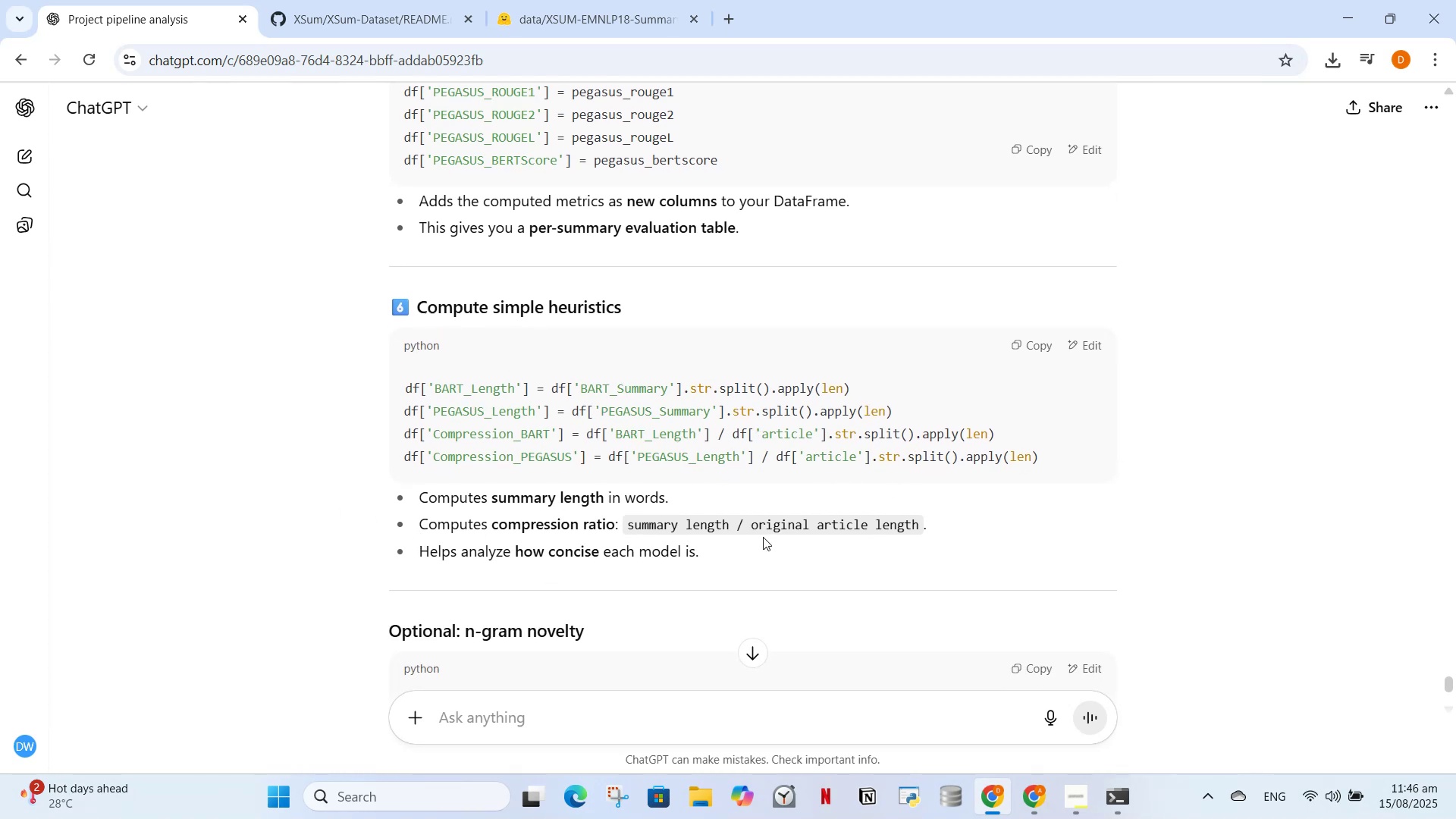 
left_click([739, 25])
 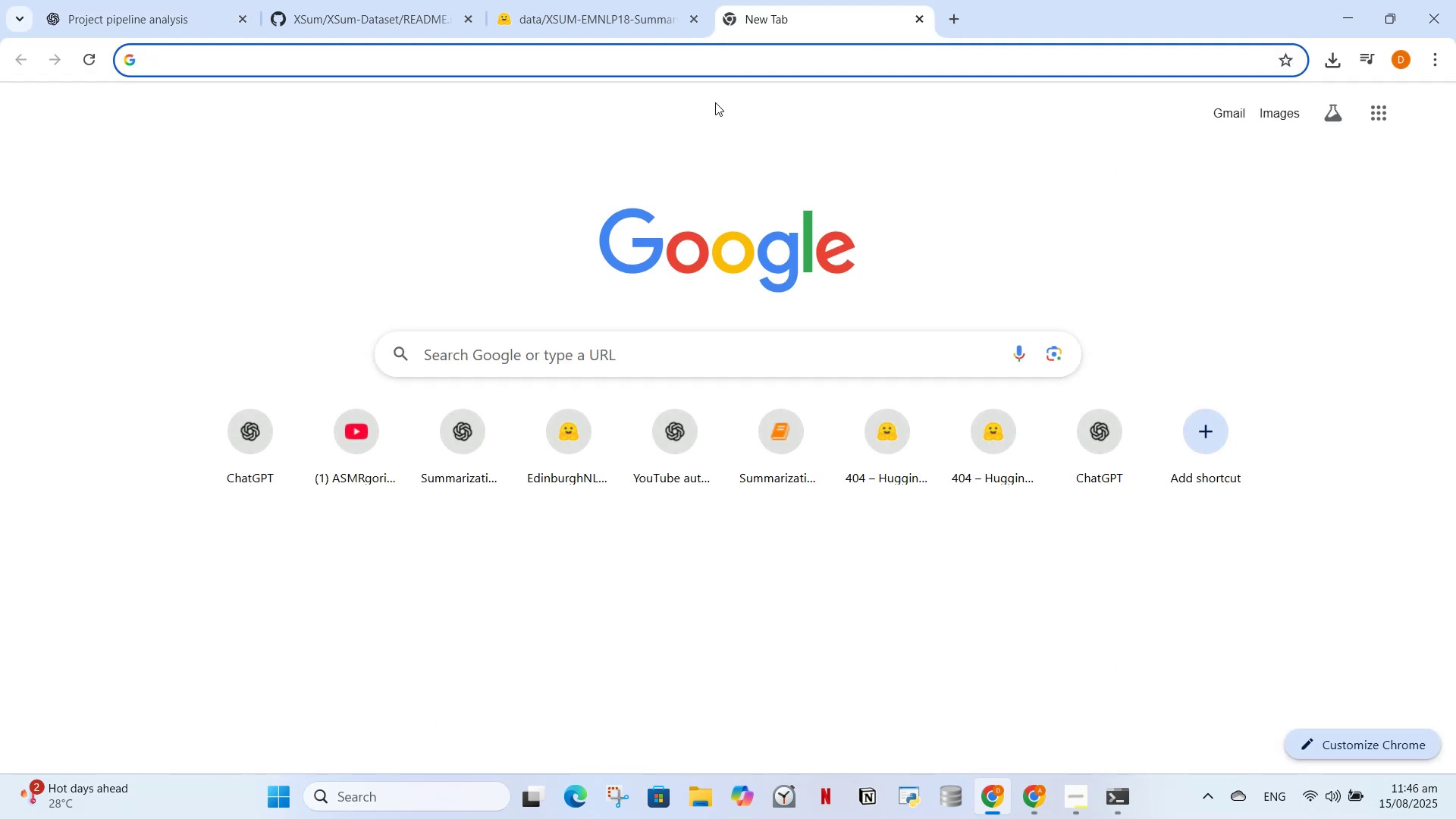 
type(what is PEGASUS modle)
 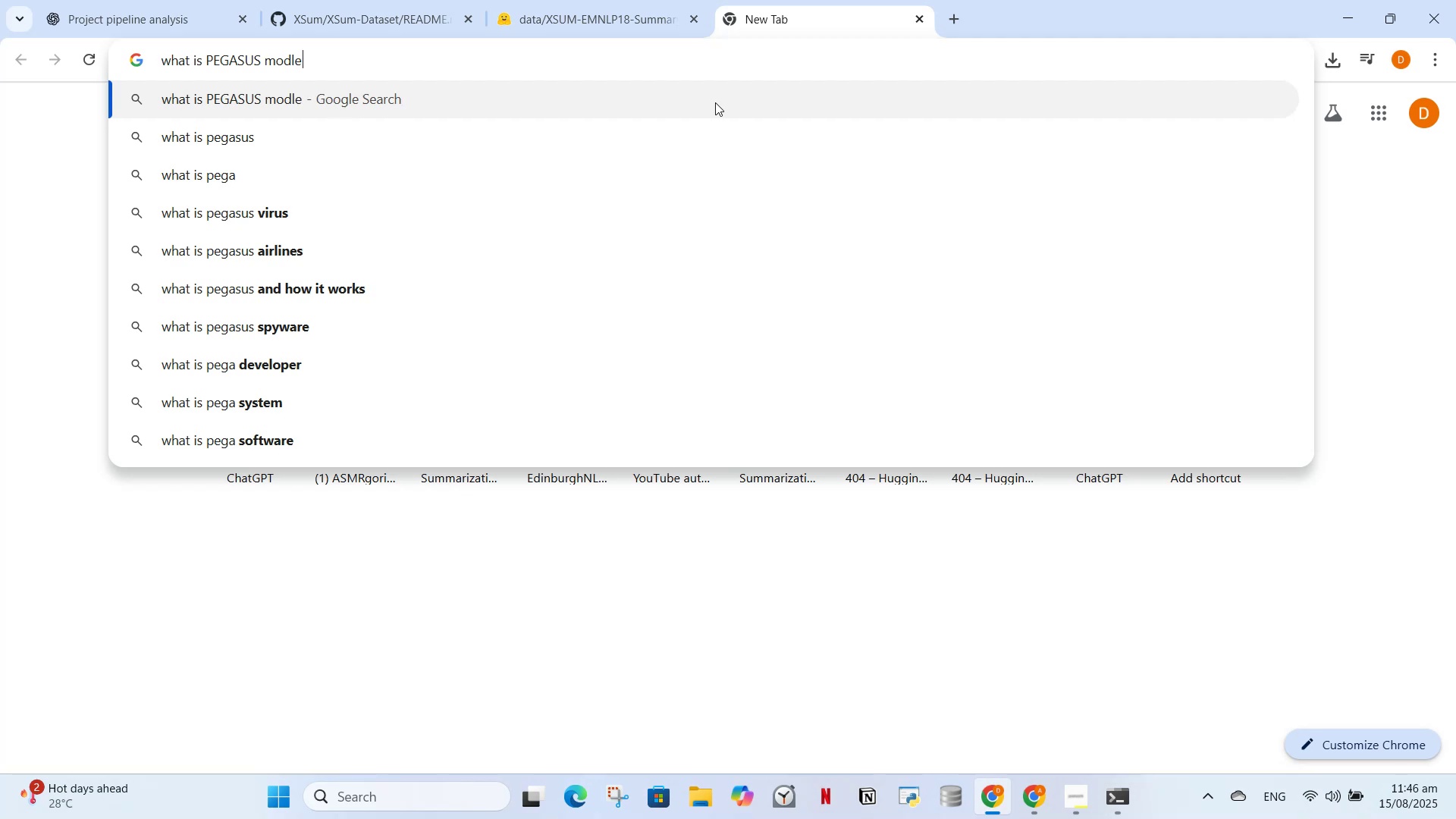 
key(Enter)
 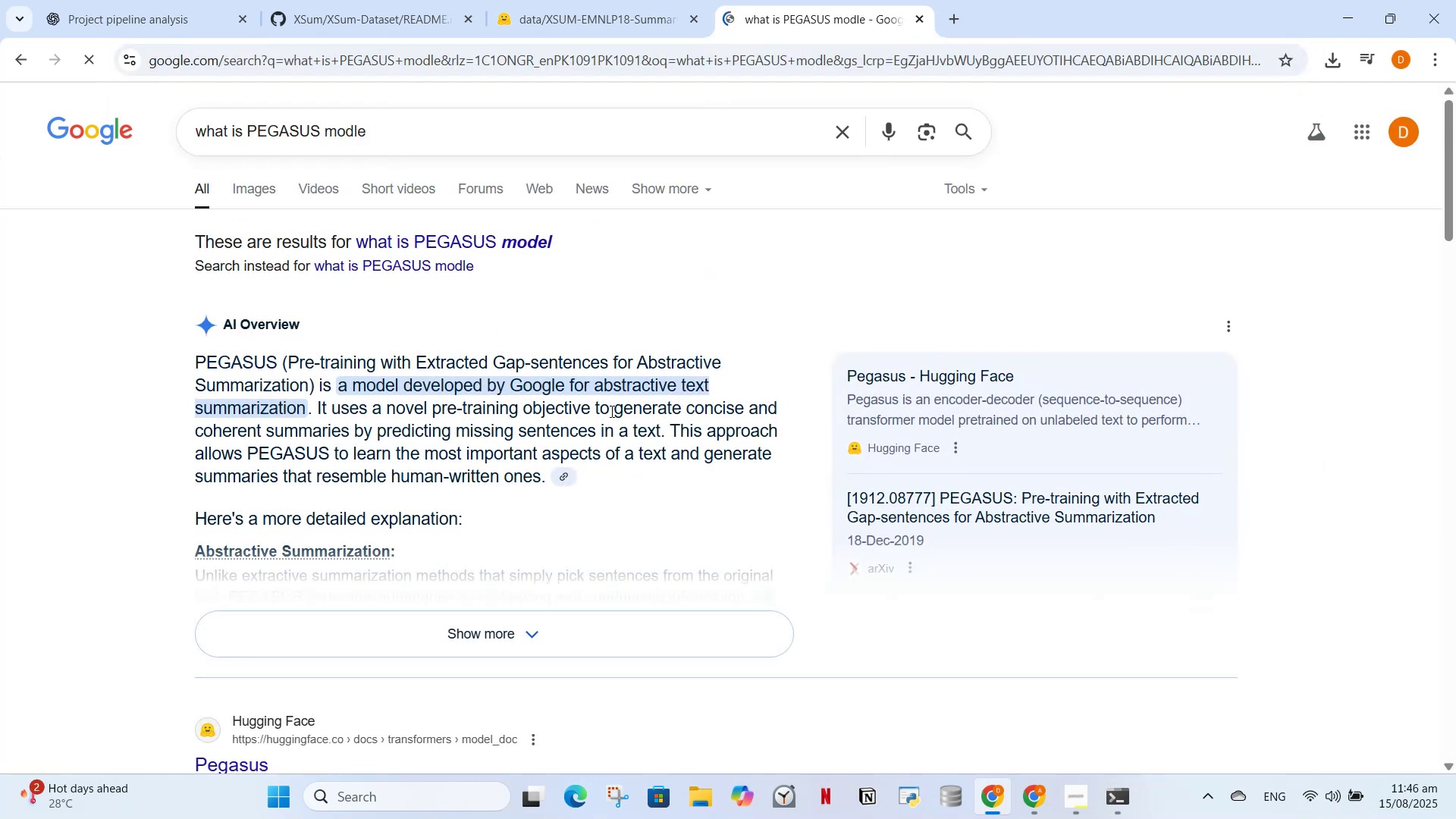 
wait(7.58)
 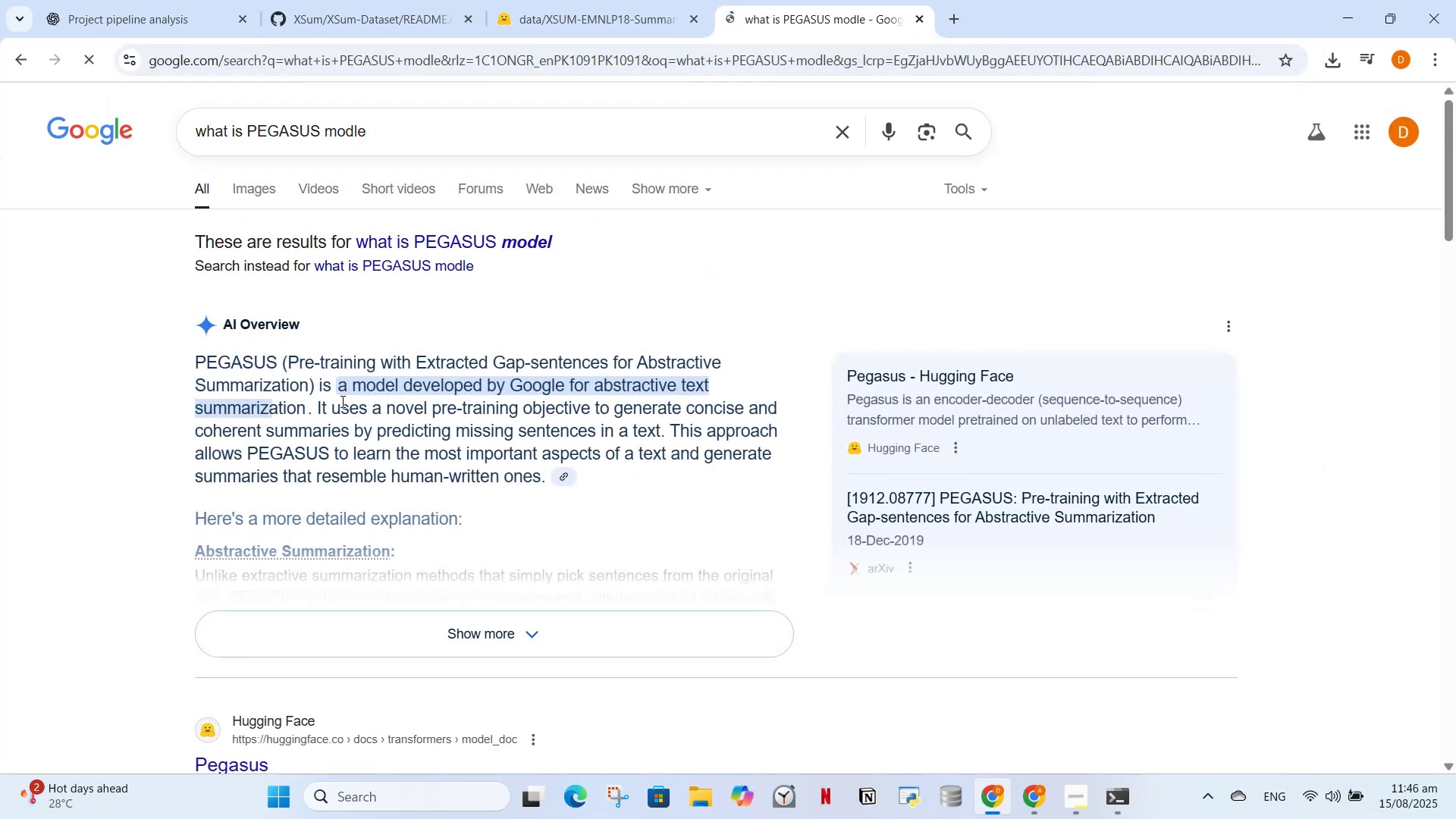 
left_click([436, 632])
 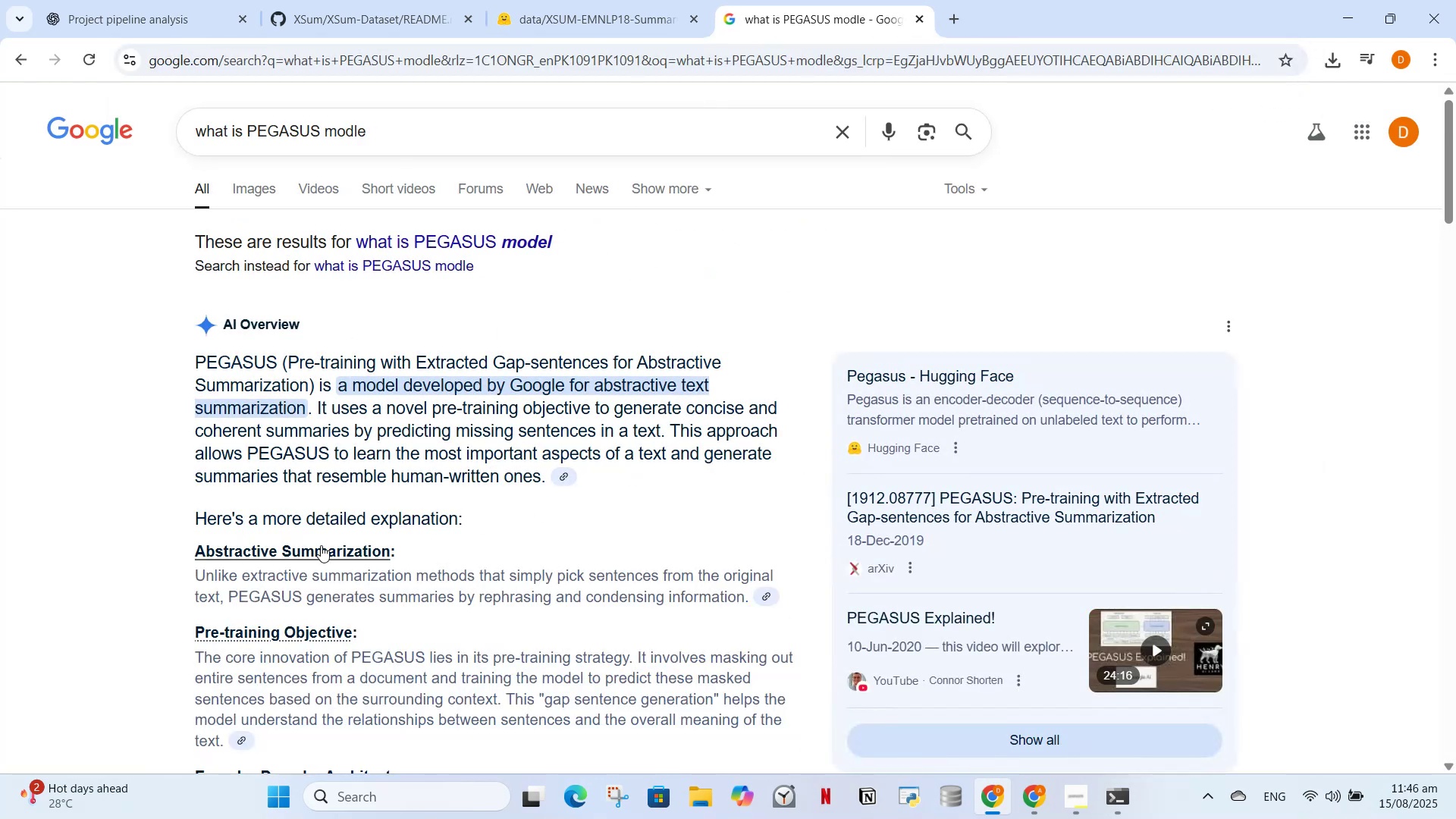 
scroll: coordinate [321, 547], scroll_direction: down, amount: 1.0
 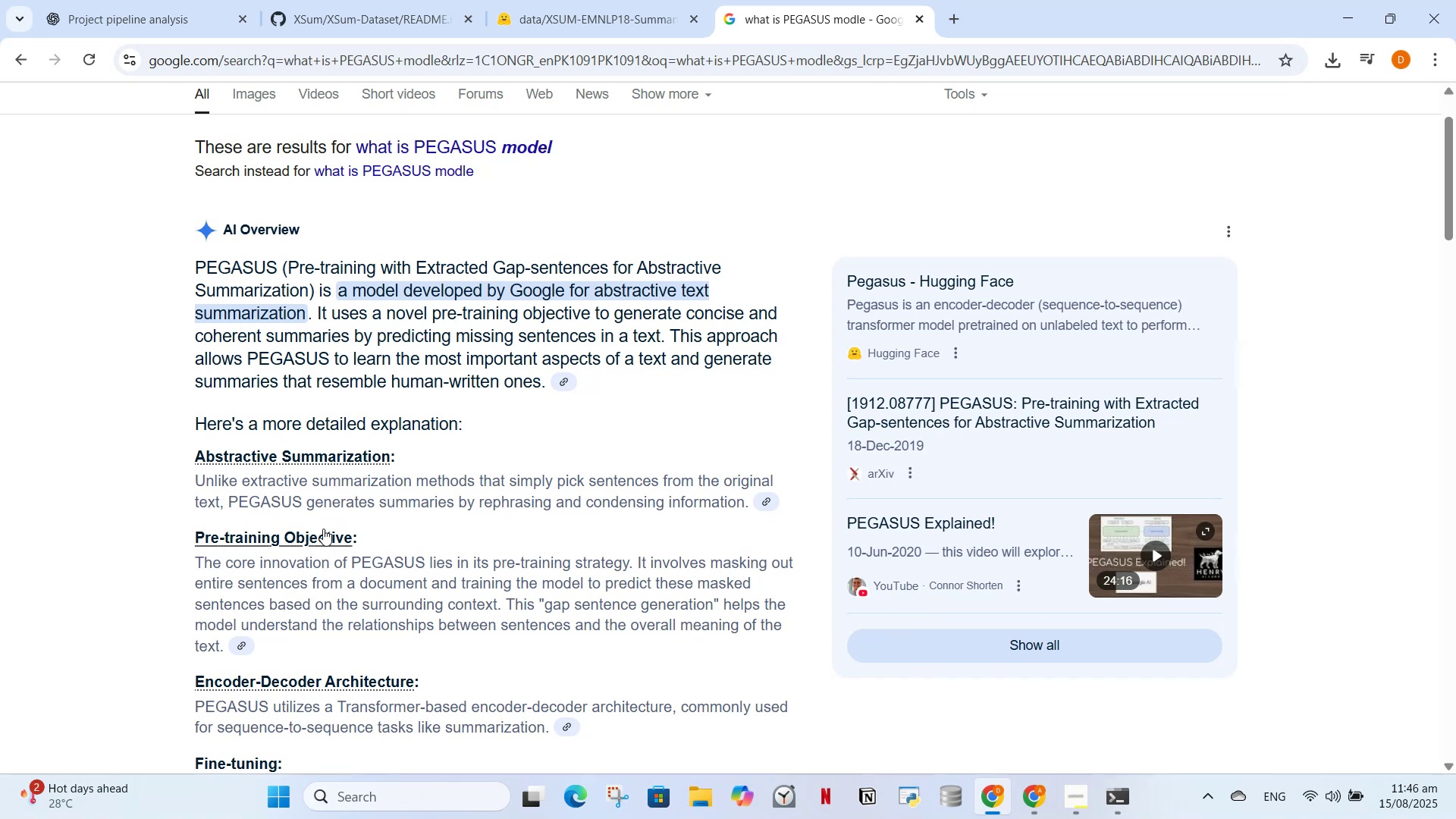 
scroll: coordinate [323, 515], scroll_direction: up, amount: 1.0
 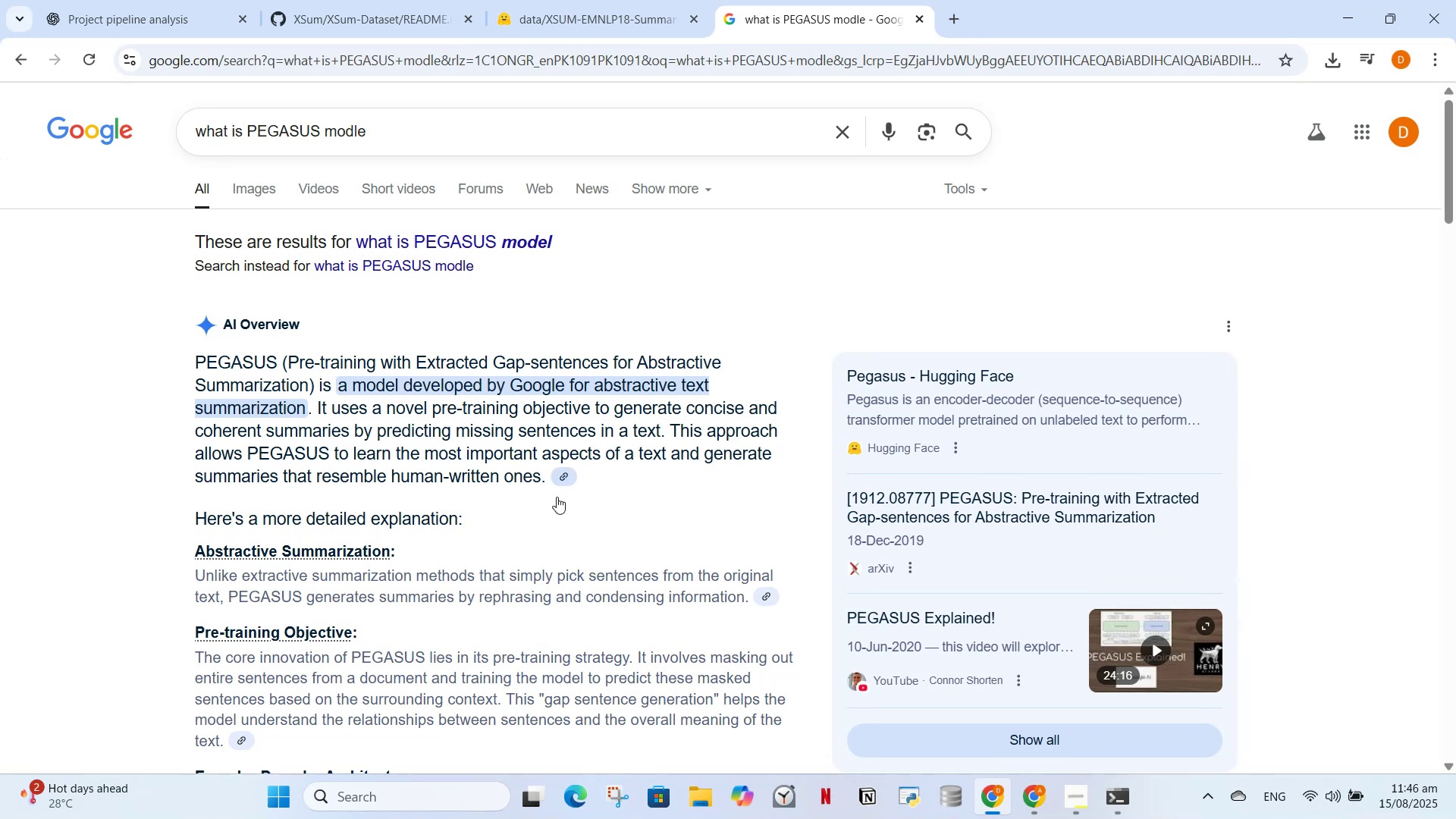 
wait(17.25)
 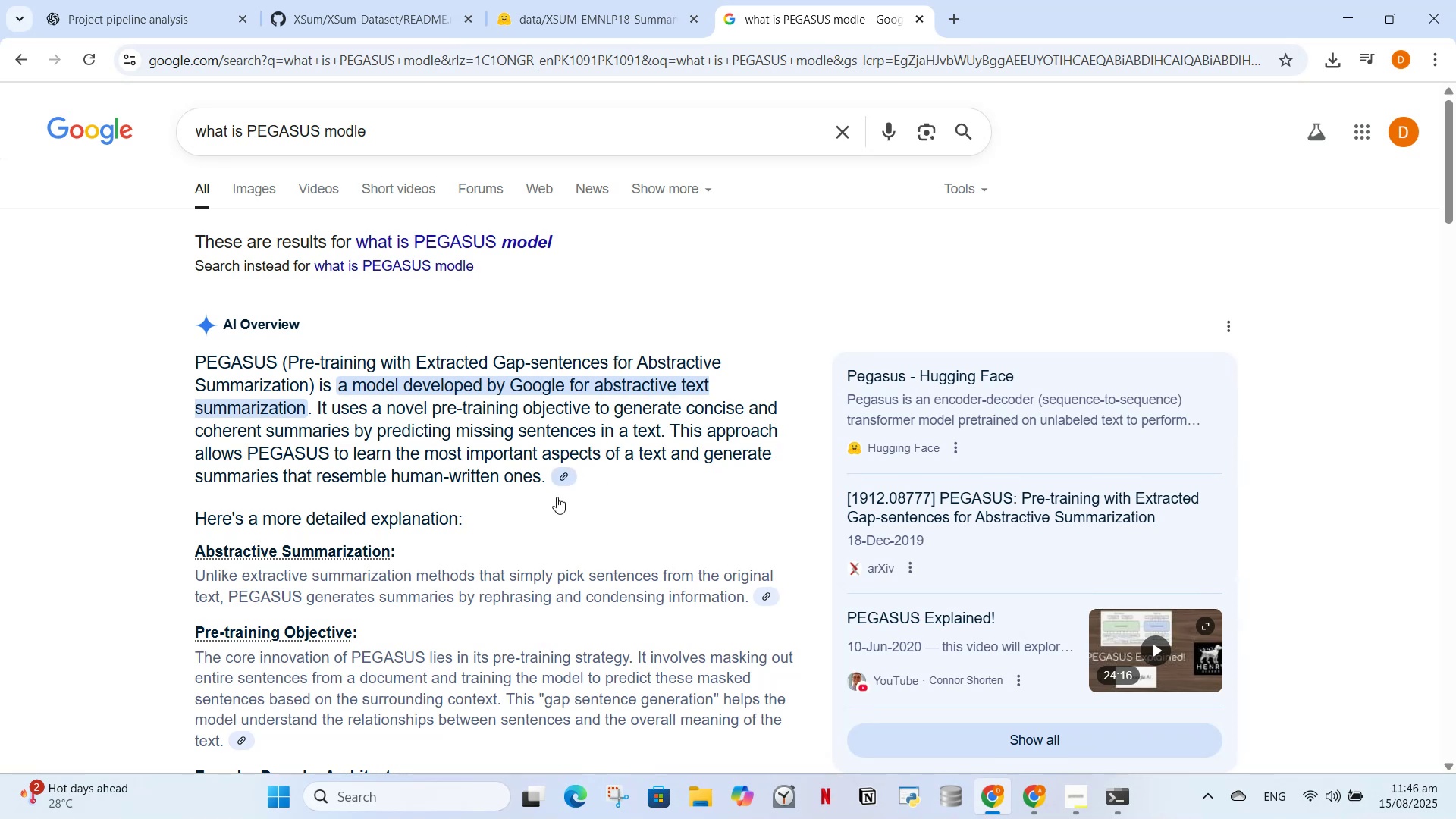 
scroll: coordinate [337, 579], scroll_direction: down, amount: 2.0
 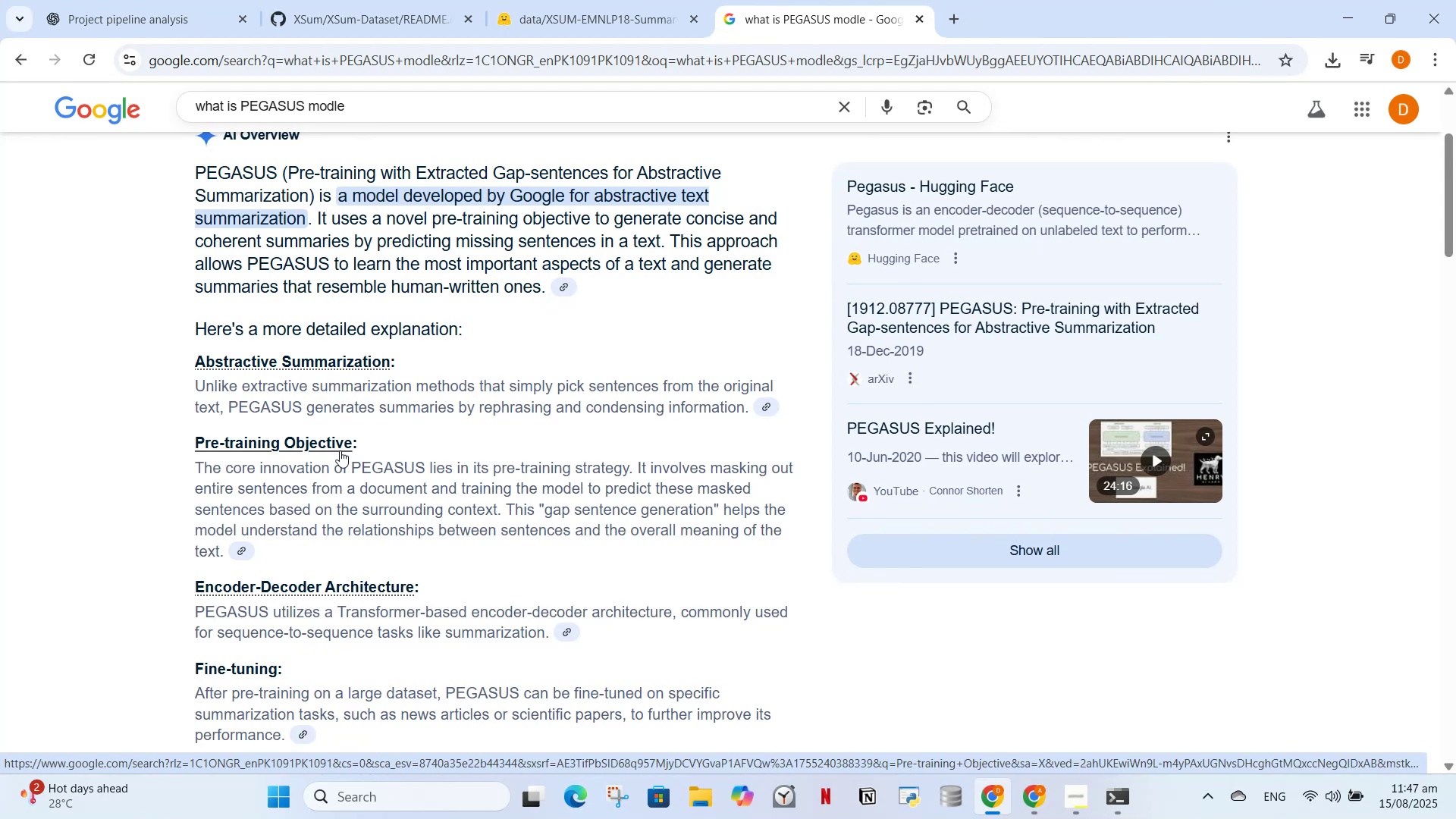 
wait(17.78)
 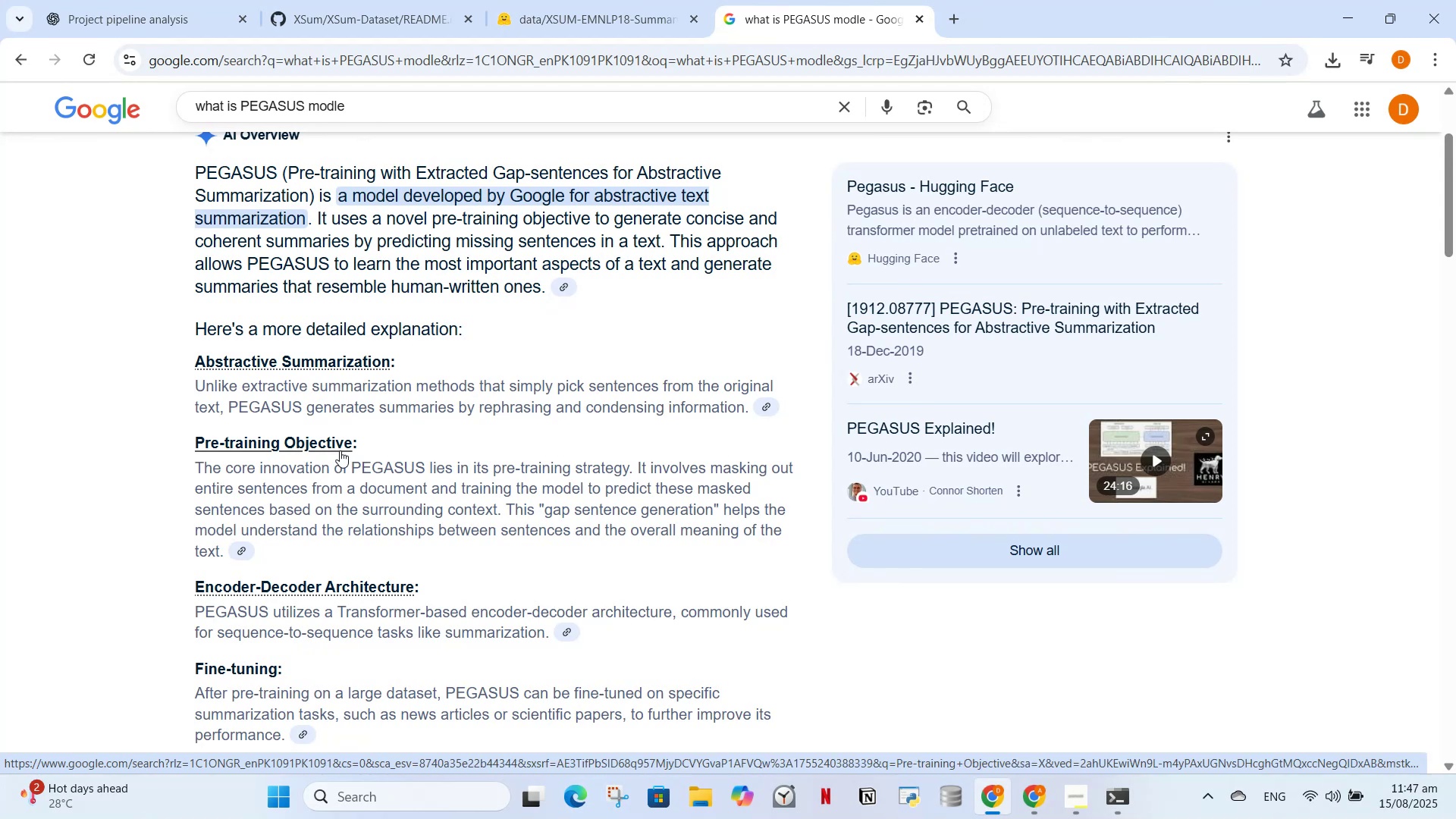 
left_click_drag(start_coordinate=[187, 431], to_coordinate=[322, 557])
 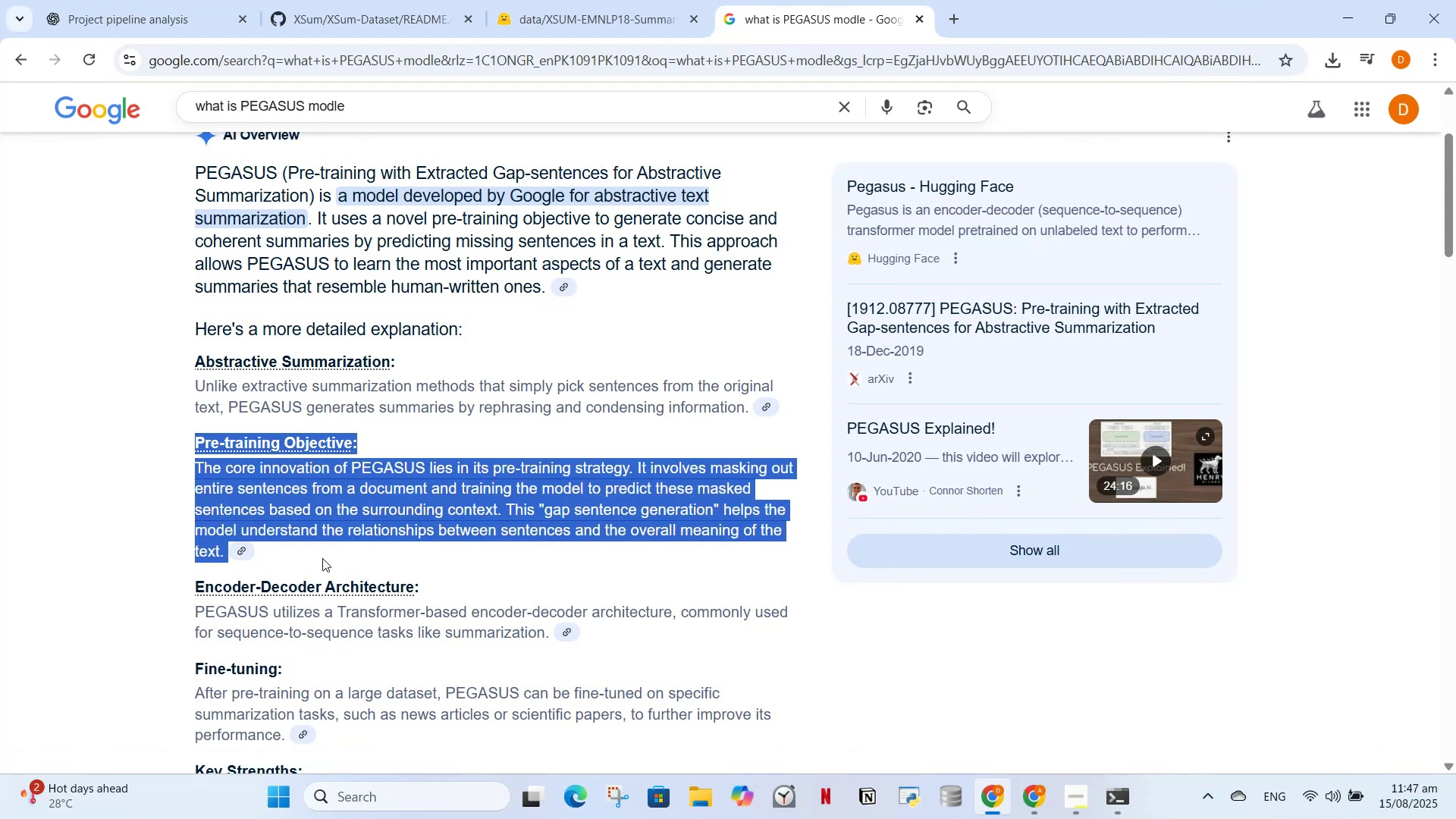 
left_click([322, 558])
 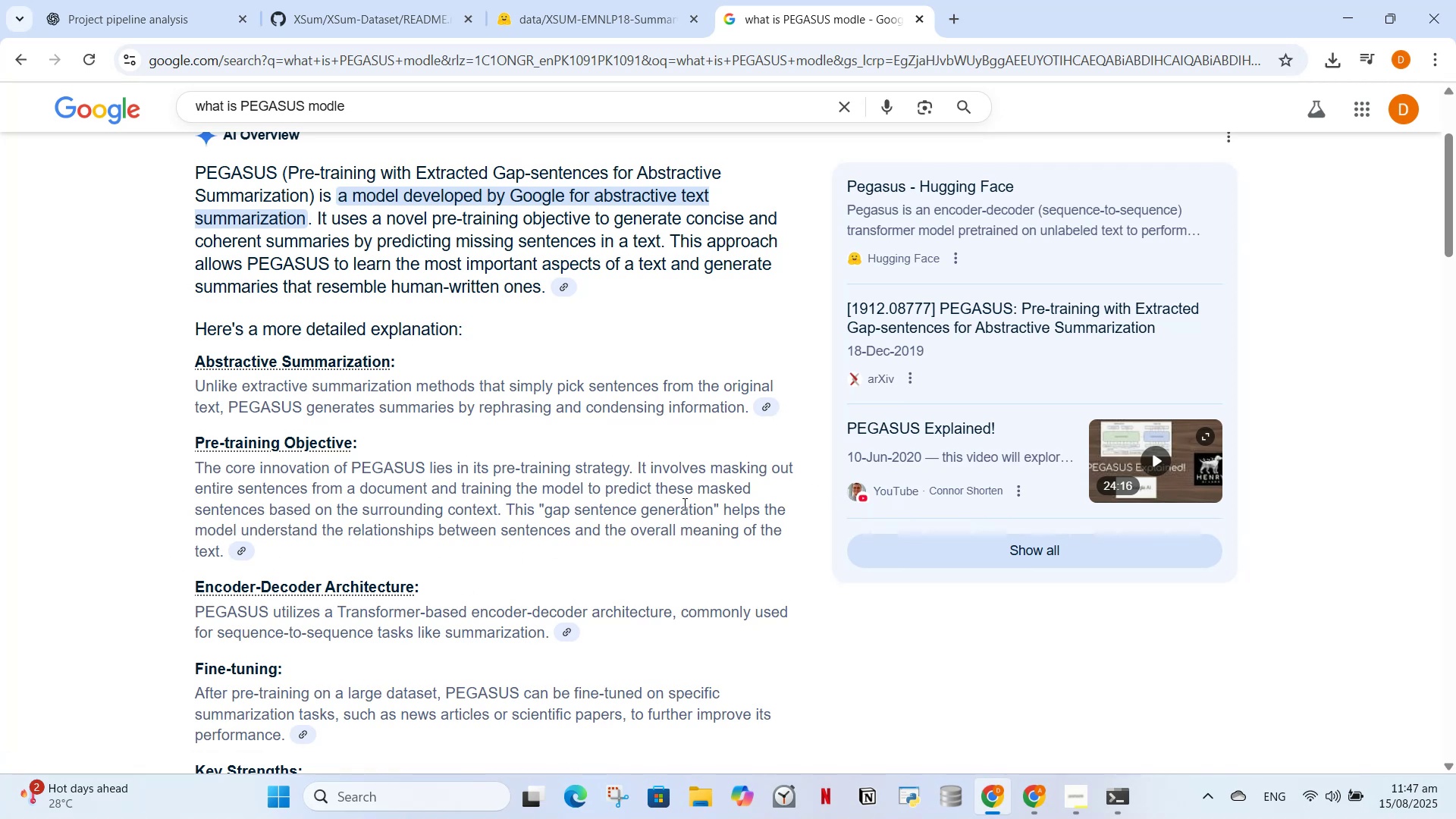 
wait(24.86)
 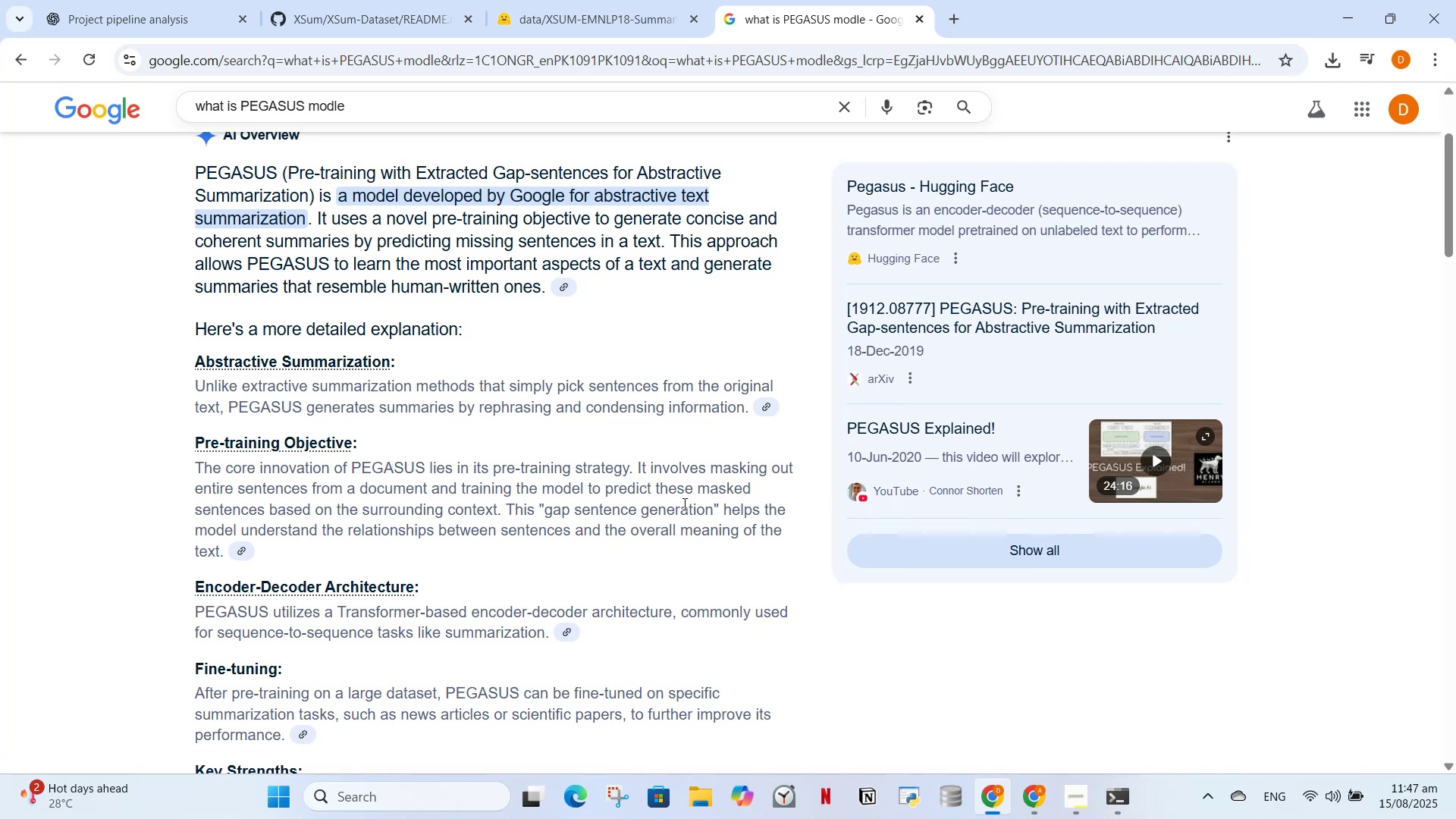 
scroll: coordinate [288, 607], scroll_direction: down, amount: 1.0
 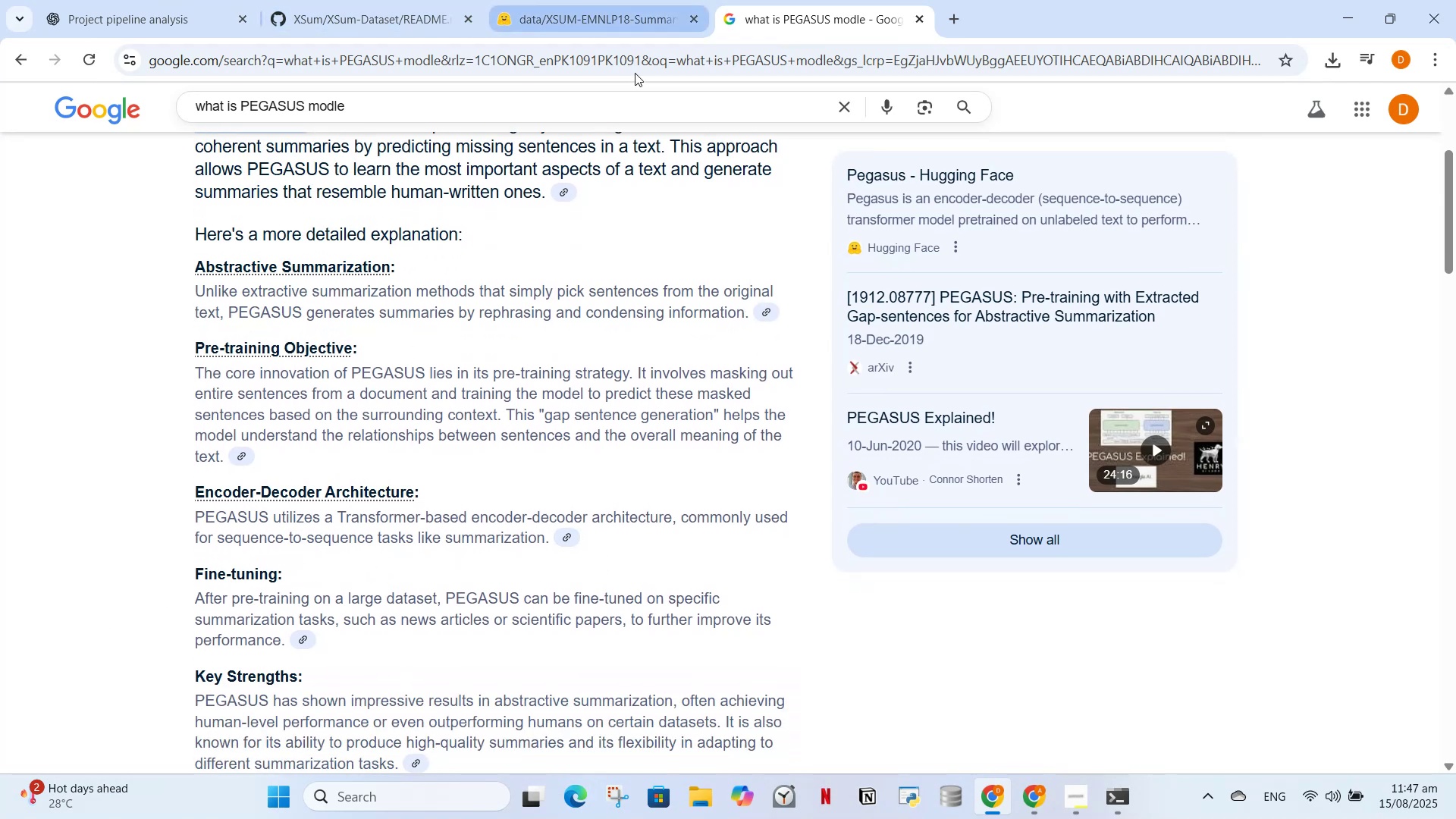 
left_click([1048, 810])
 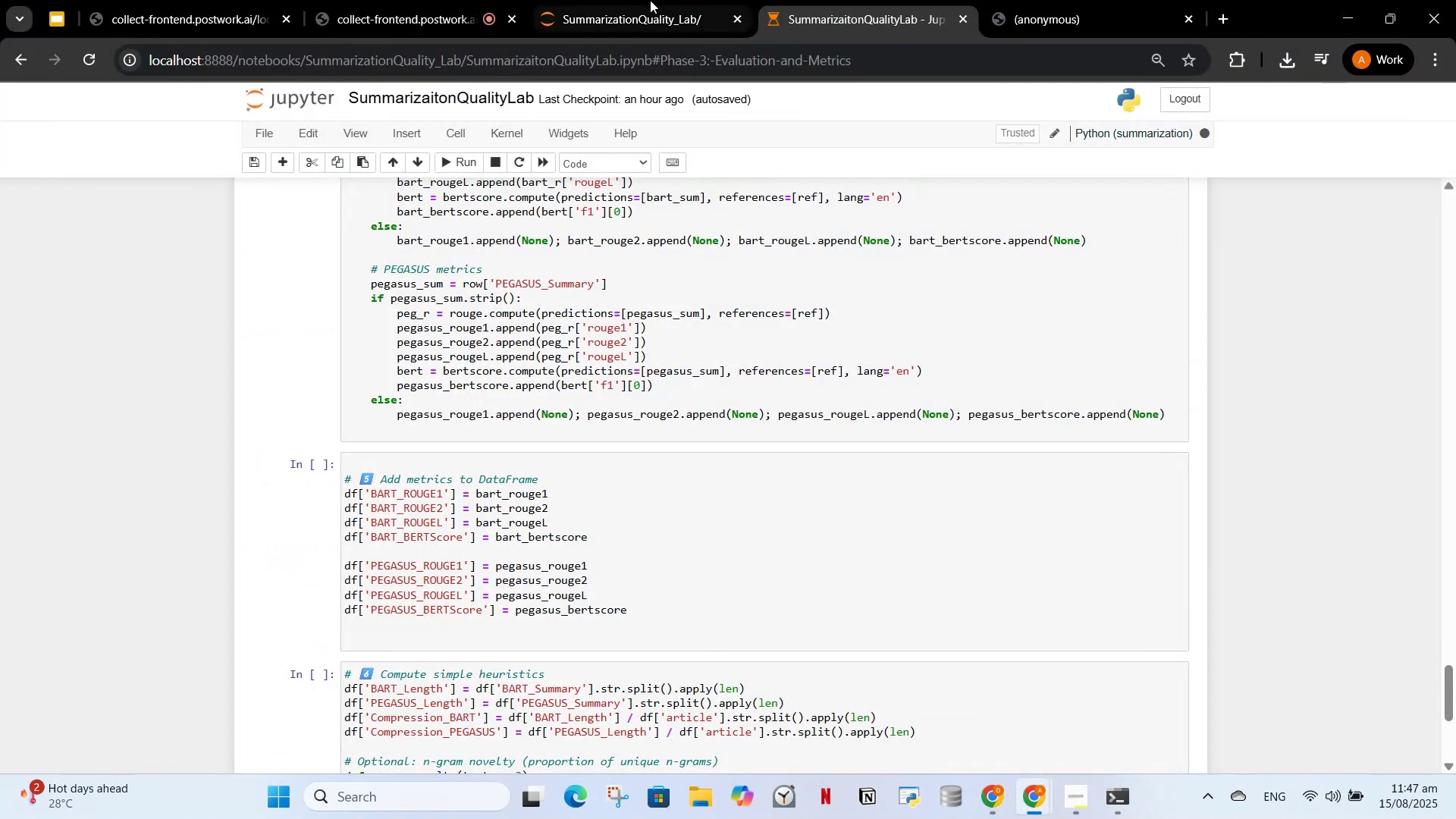 
scroll: coordinate [617, 623], scroll_direction: up, amount: 12.0
 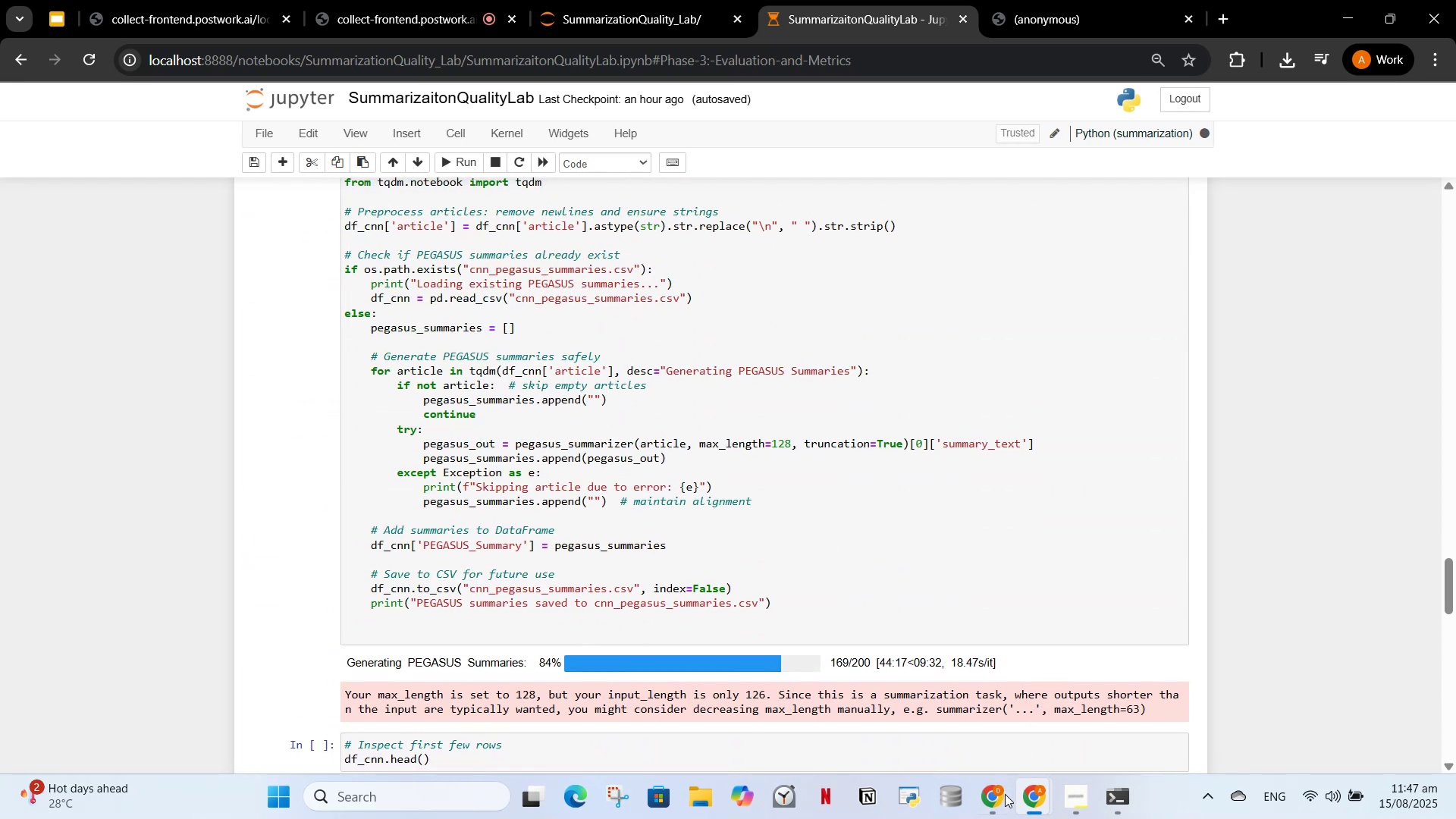 
left_click([982, 818])
 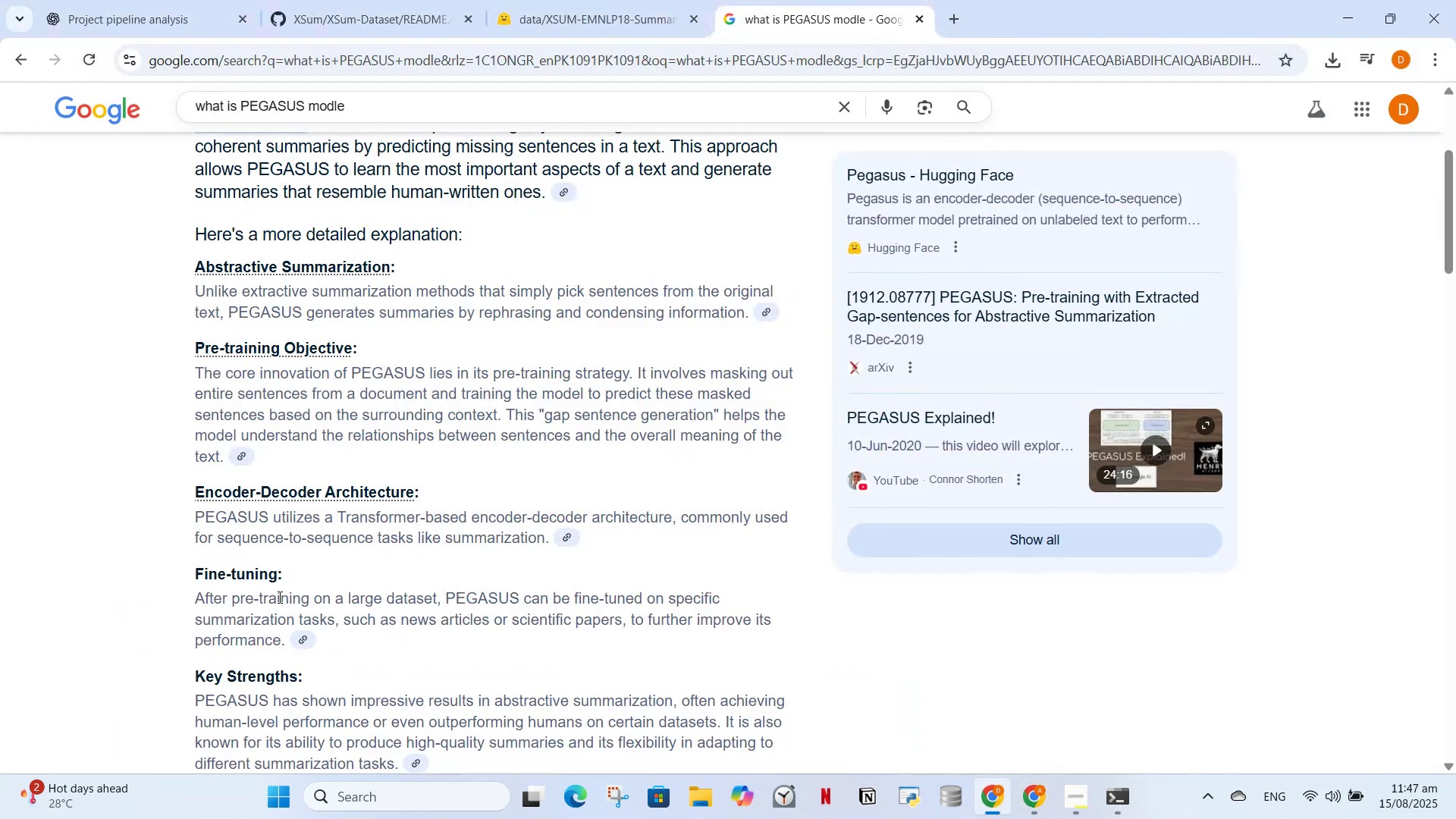 
scroll: coordinate [286, 618], scroll_direction: down, amount: 1.0
 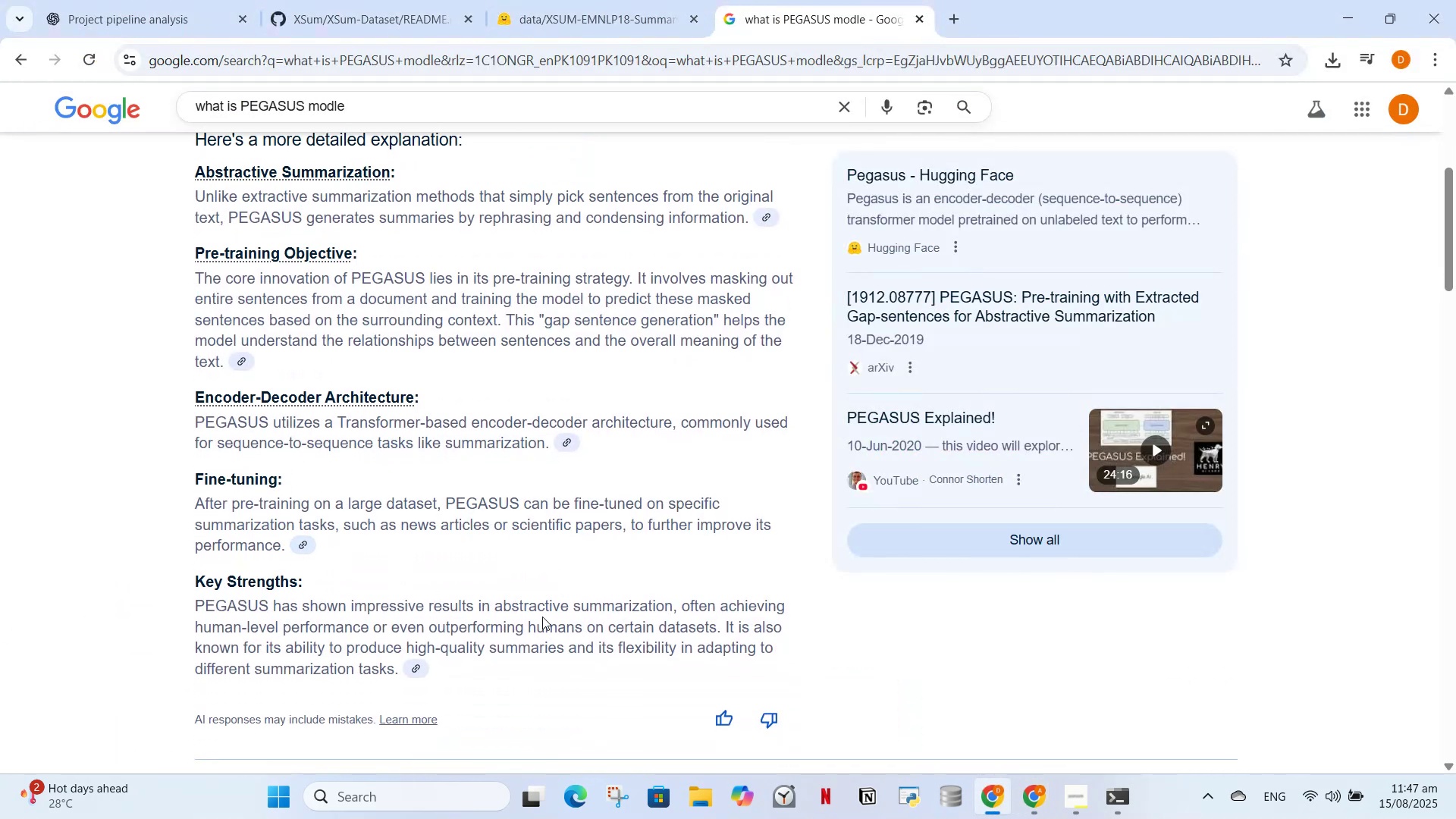 
wait(9.94)
 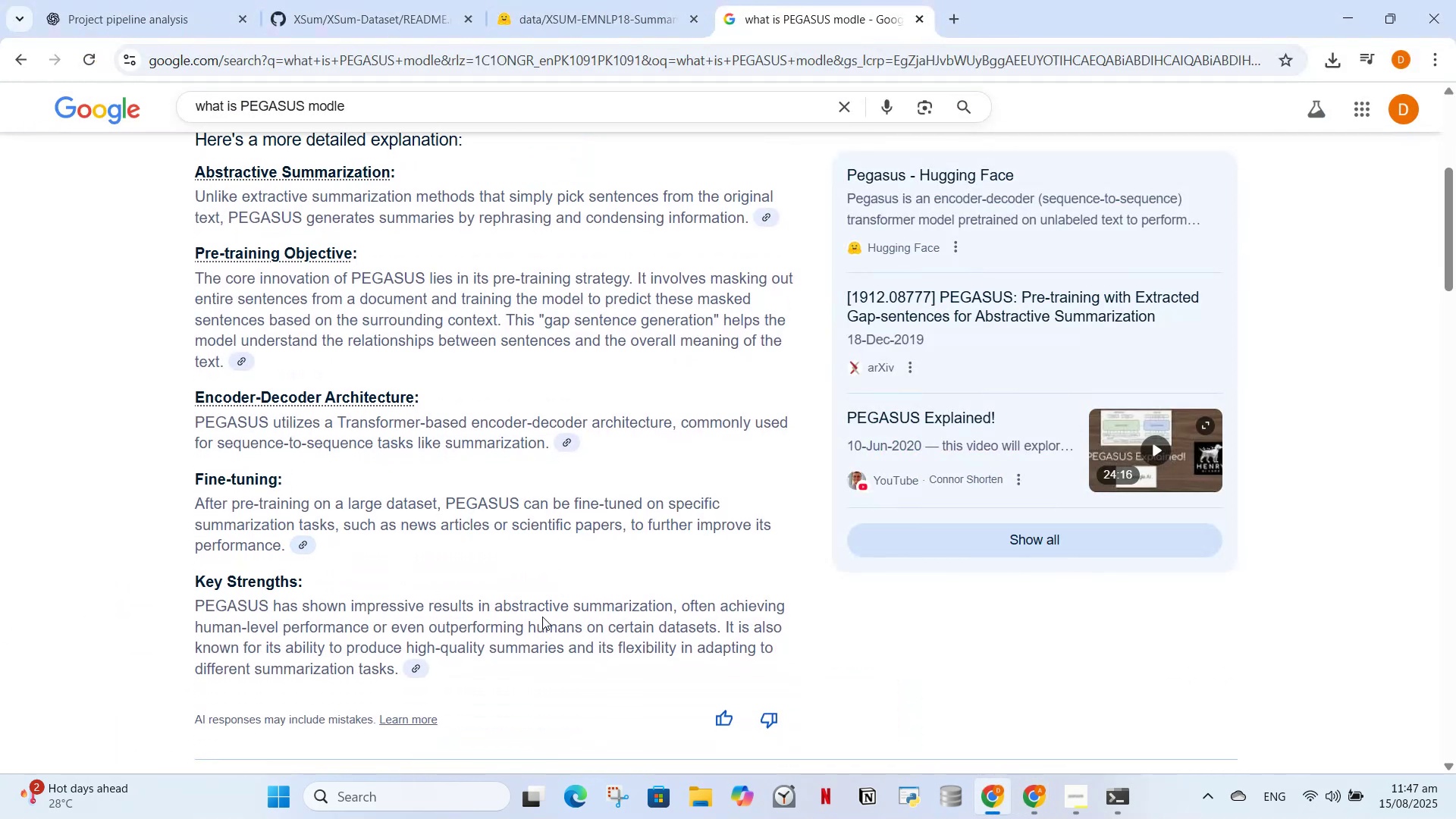 
scroll: coordinate [470, 615], scroll_direction: down, amount: 3.0
 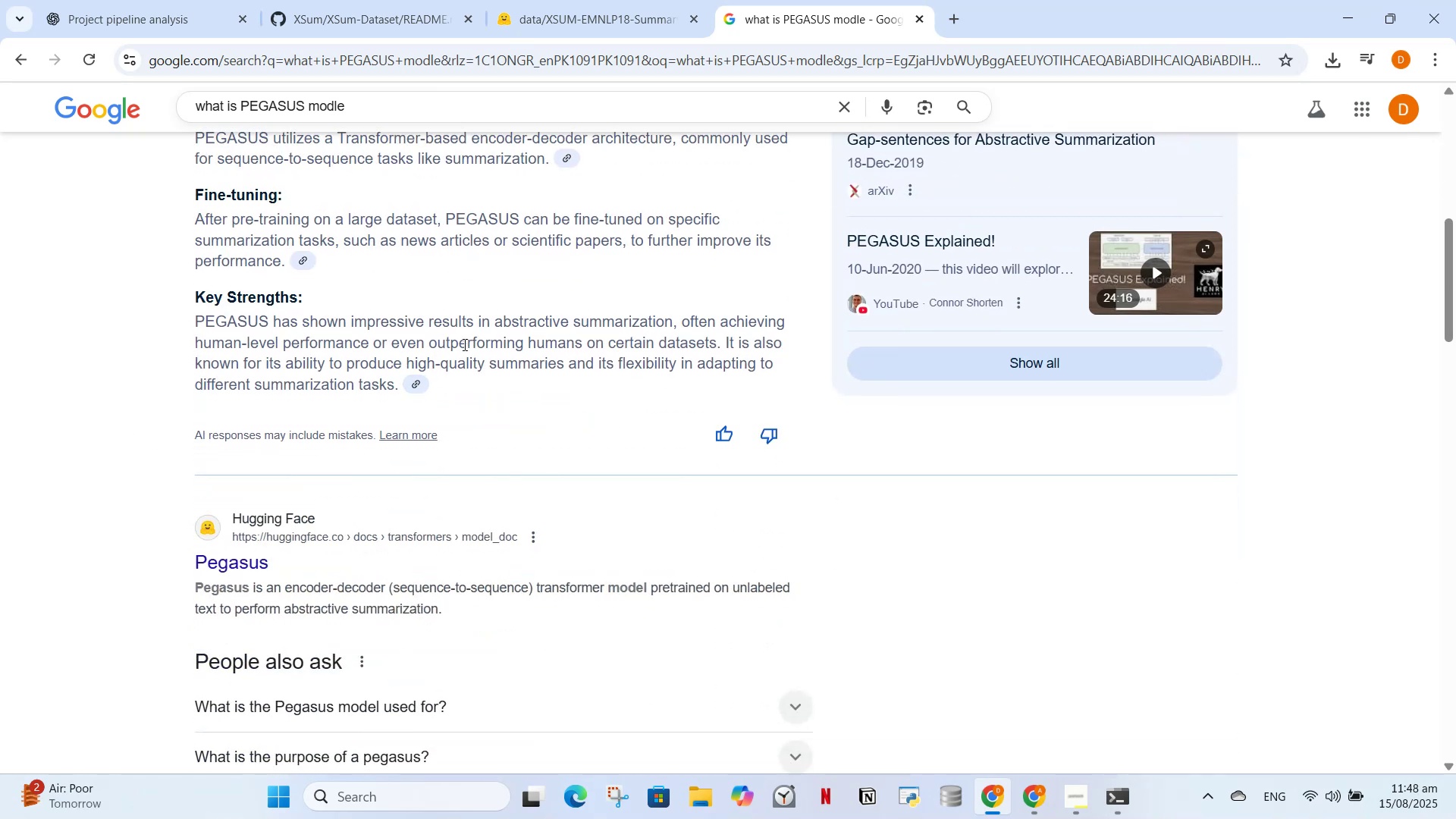 
wait(5.08)
 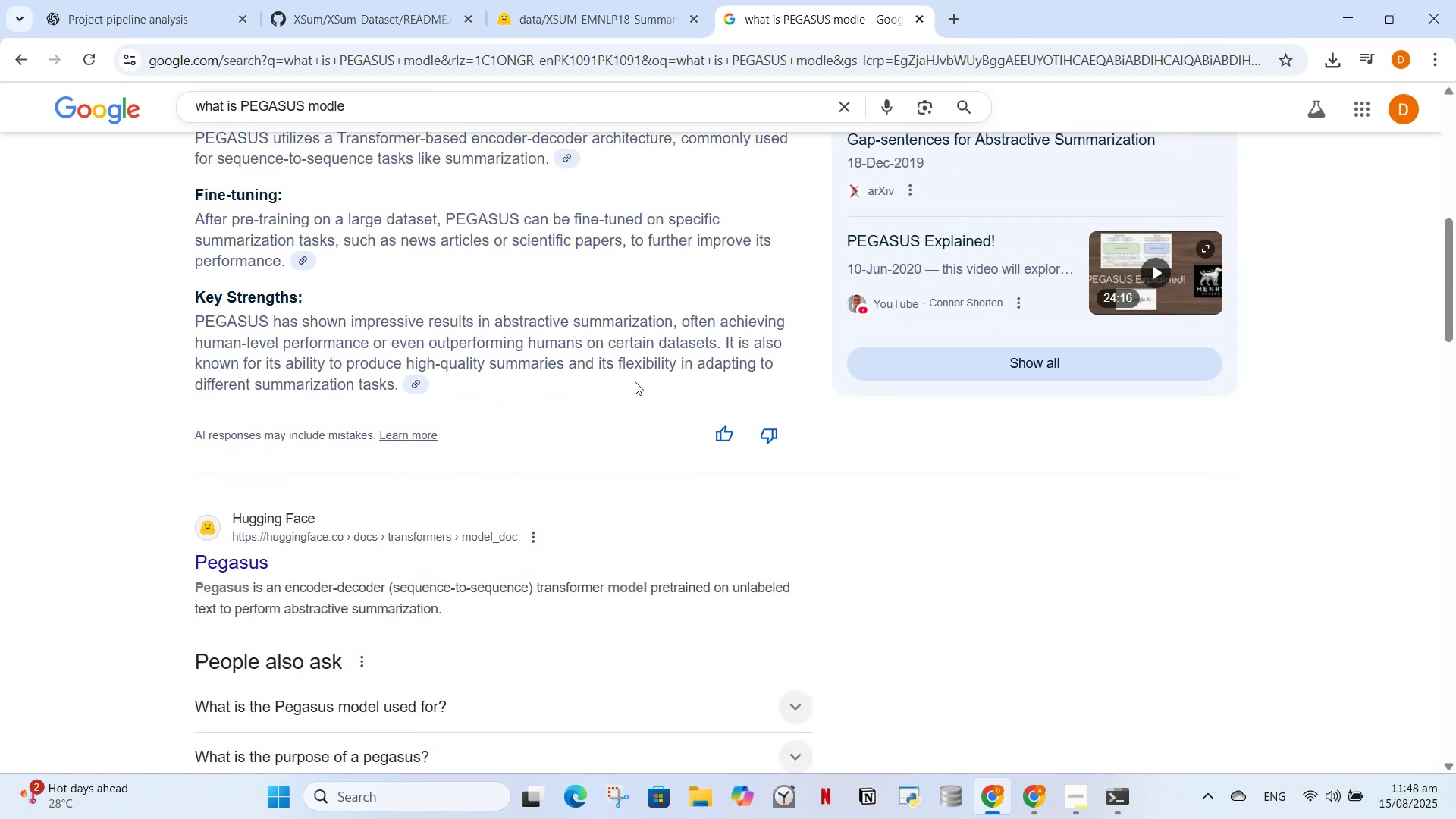 
double_click([275, 100])
 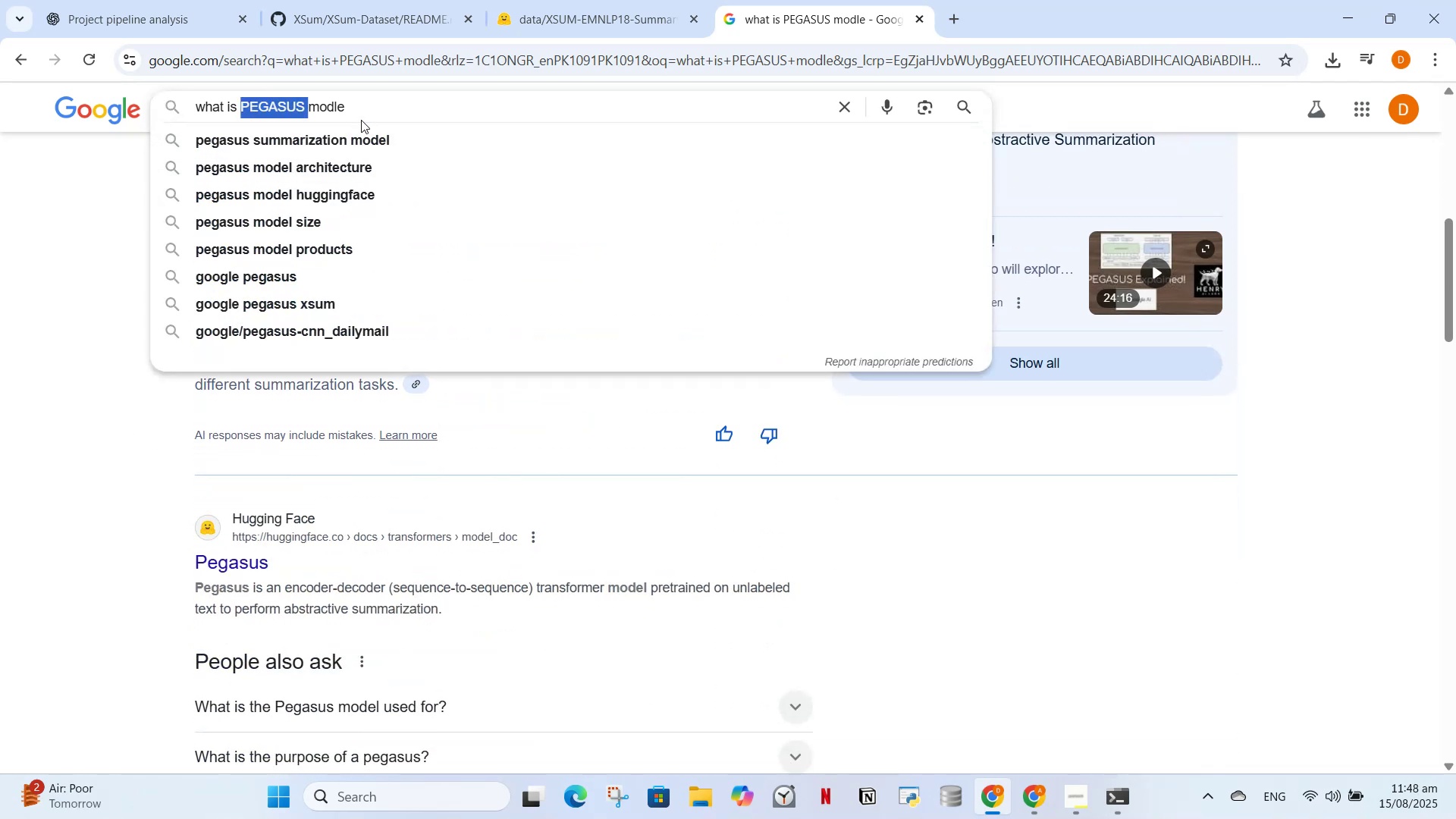 
left_click_drag(start_coordinate=[363, 105], to_coordinate=[237, 115])
 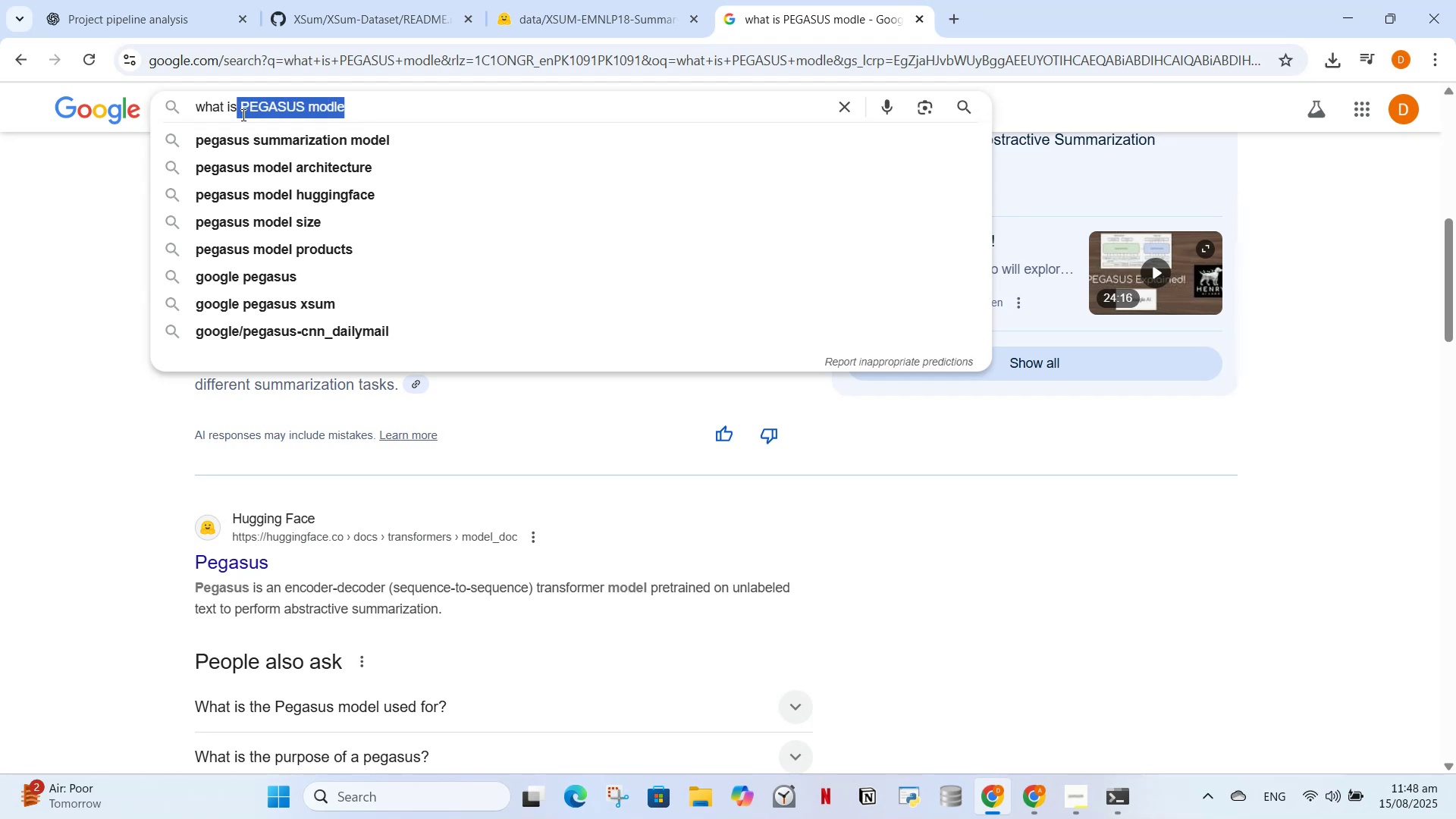 
type(=)
key(Backspace)
type( BART moe)
key(Backspace)
type(del)
 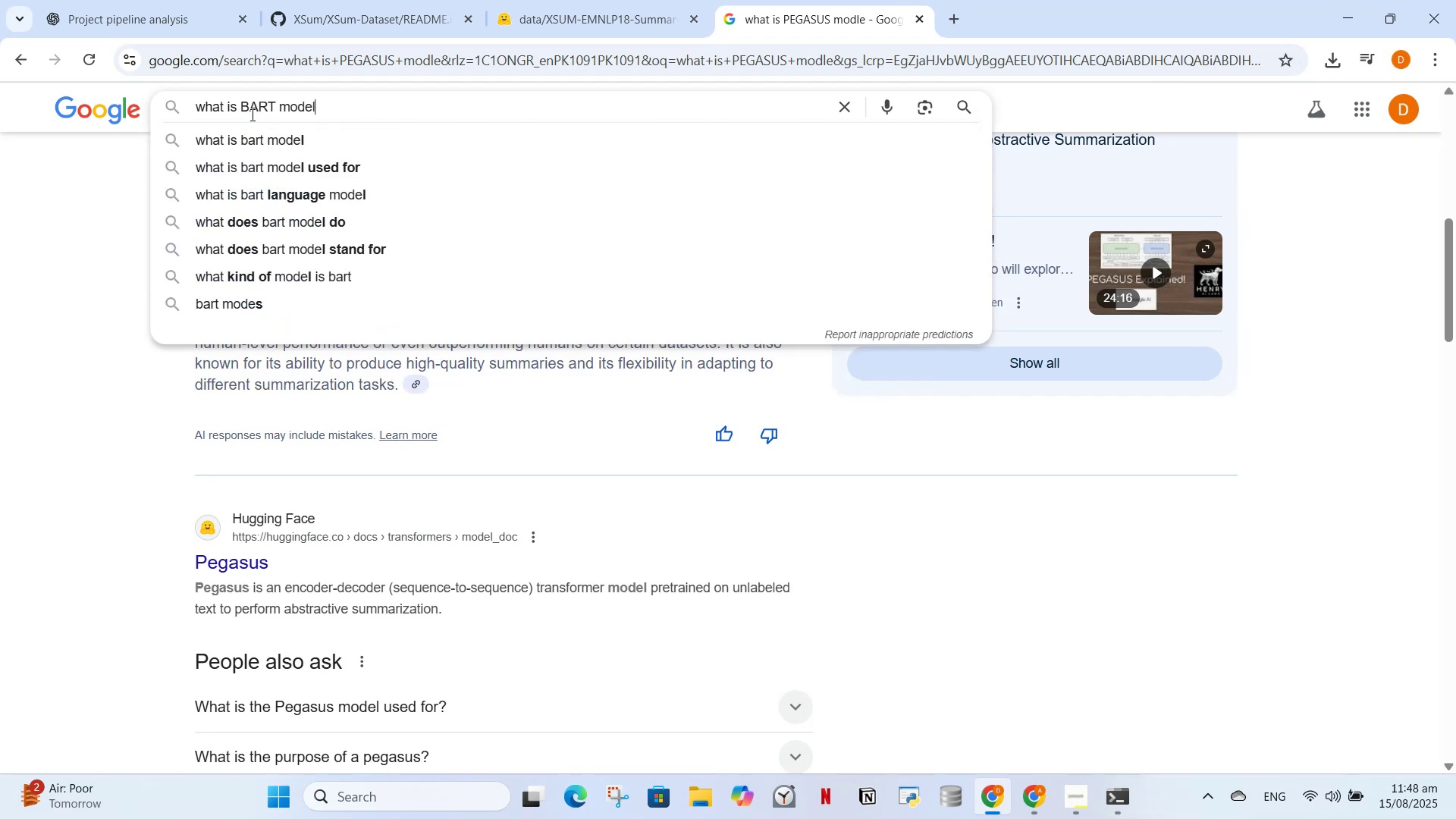 
key(Enter)
 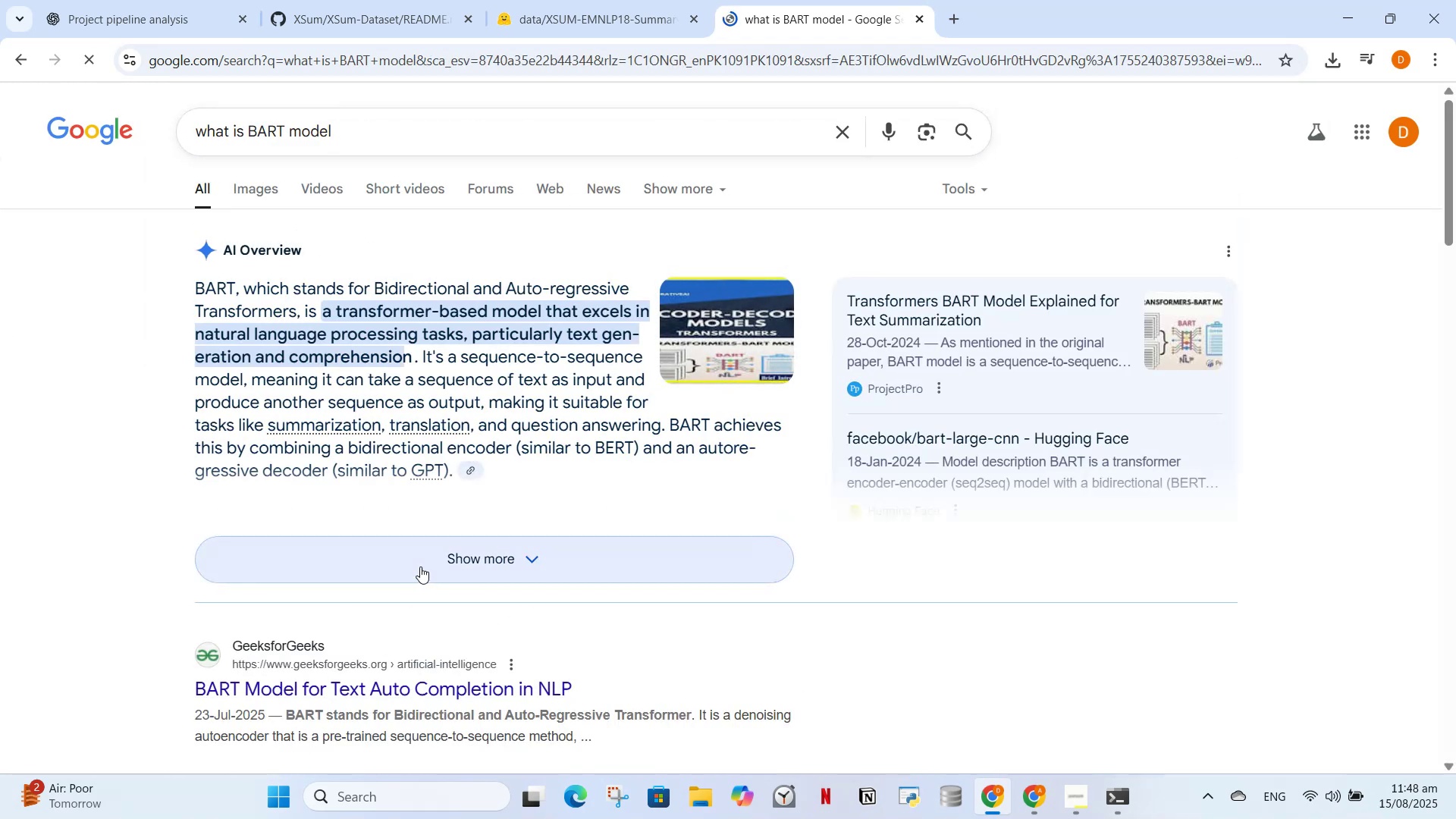 
left_click([464, 548])
 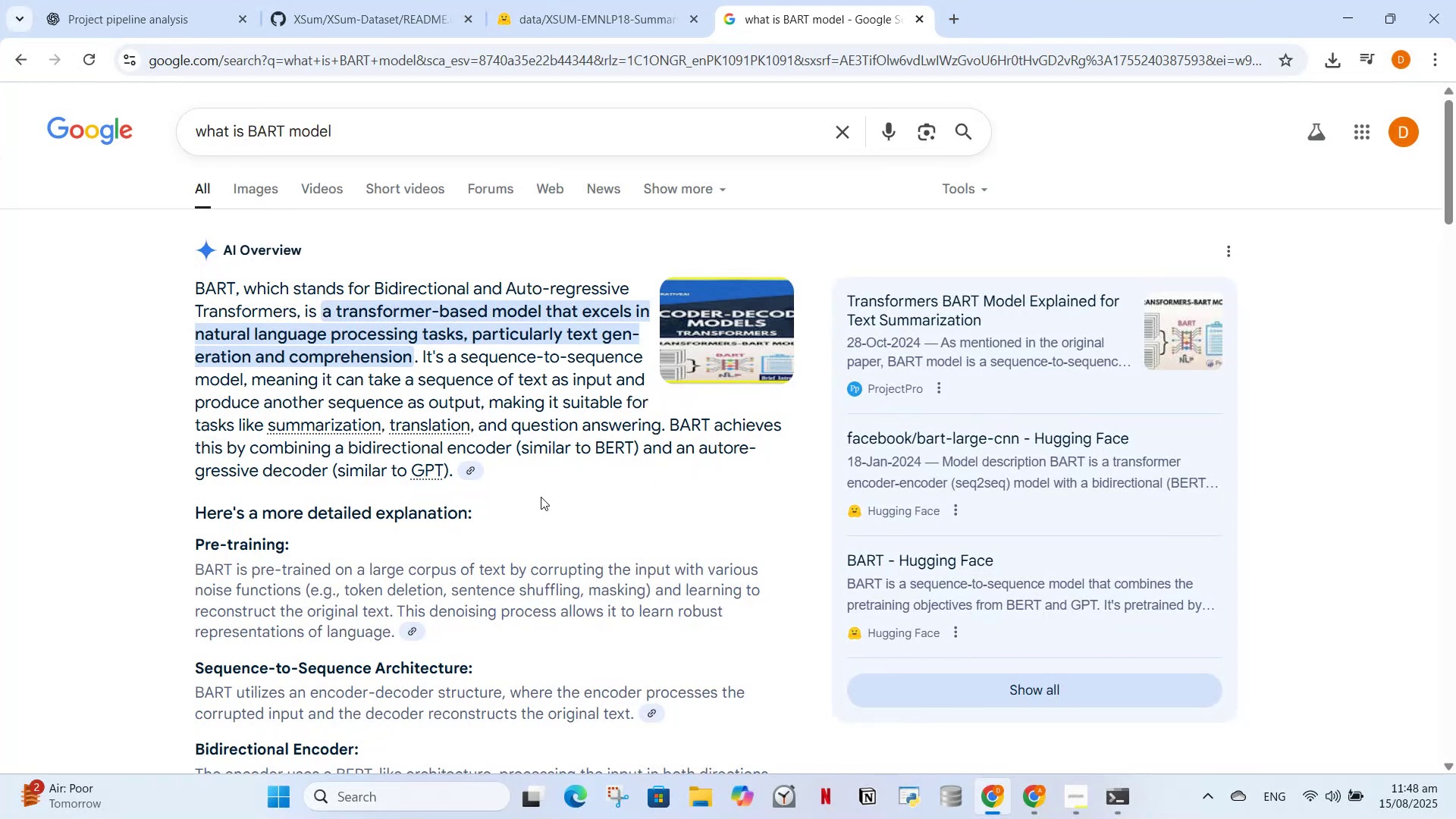 
wait(43.14)
 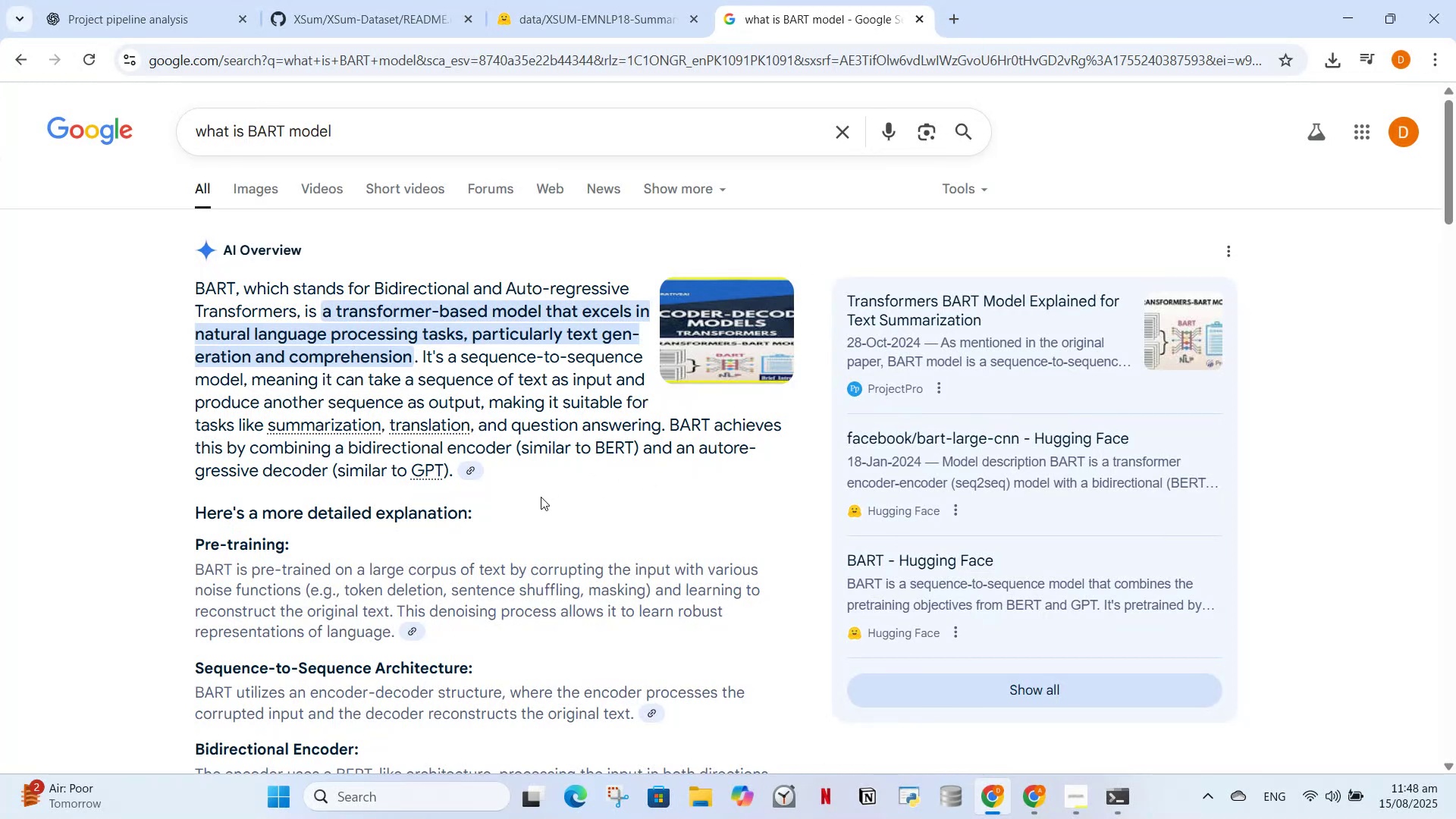 
left_click([956, 27])
 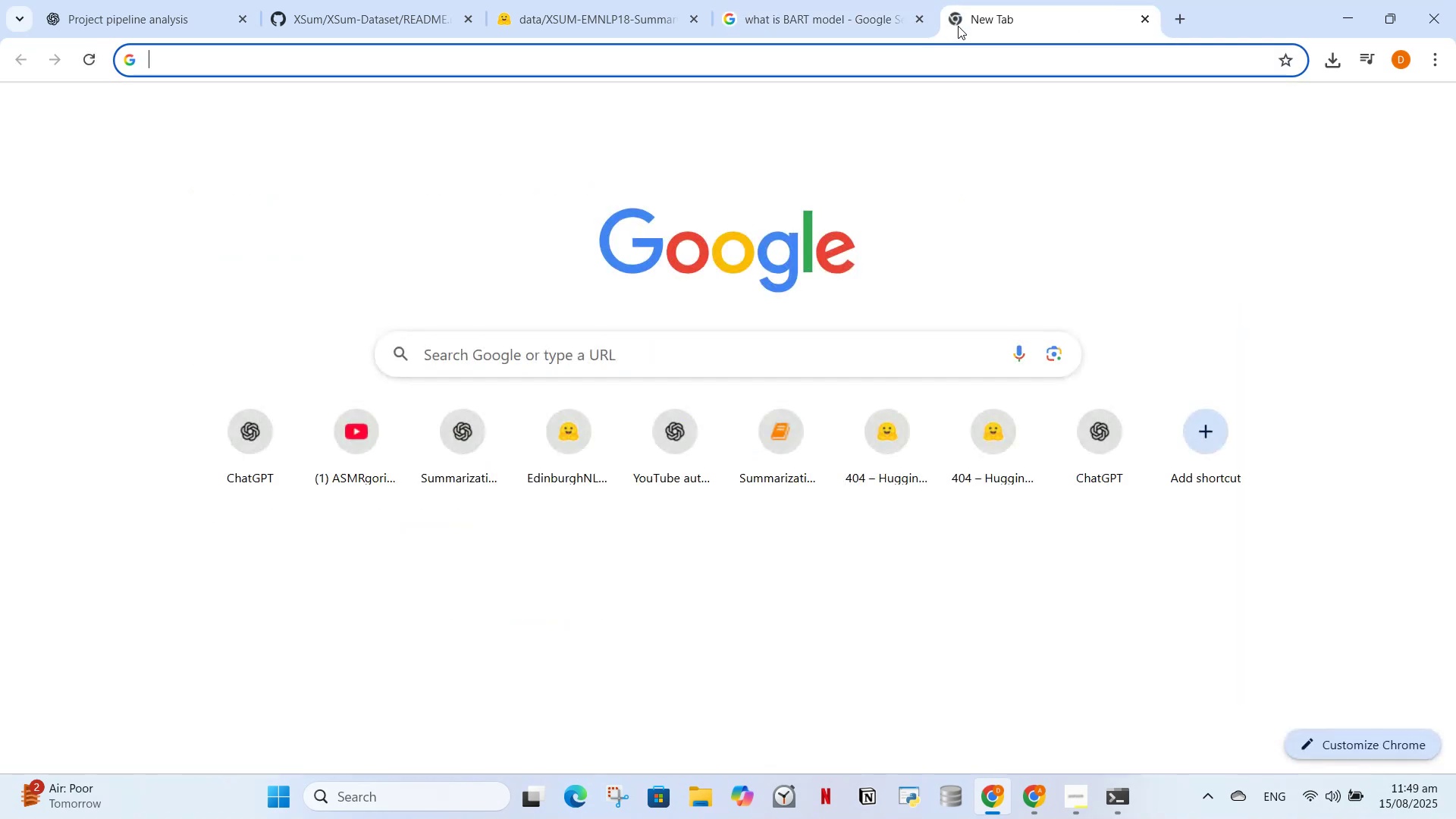 
type(bart)
key(Backspace)
key(Backspace)
key(Backspace)
key(Backspace)
key(Backspace)
type(A)
key(Backspace)
type(BAT model log)
 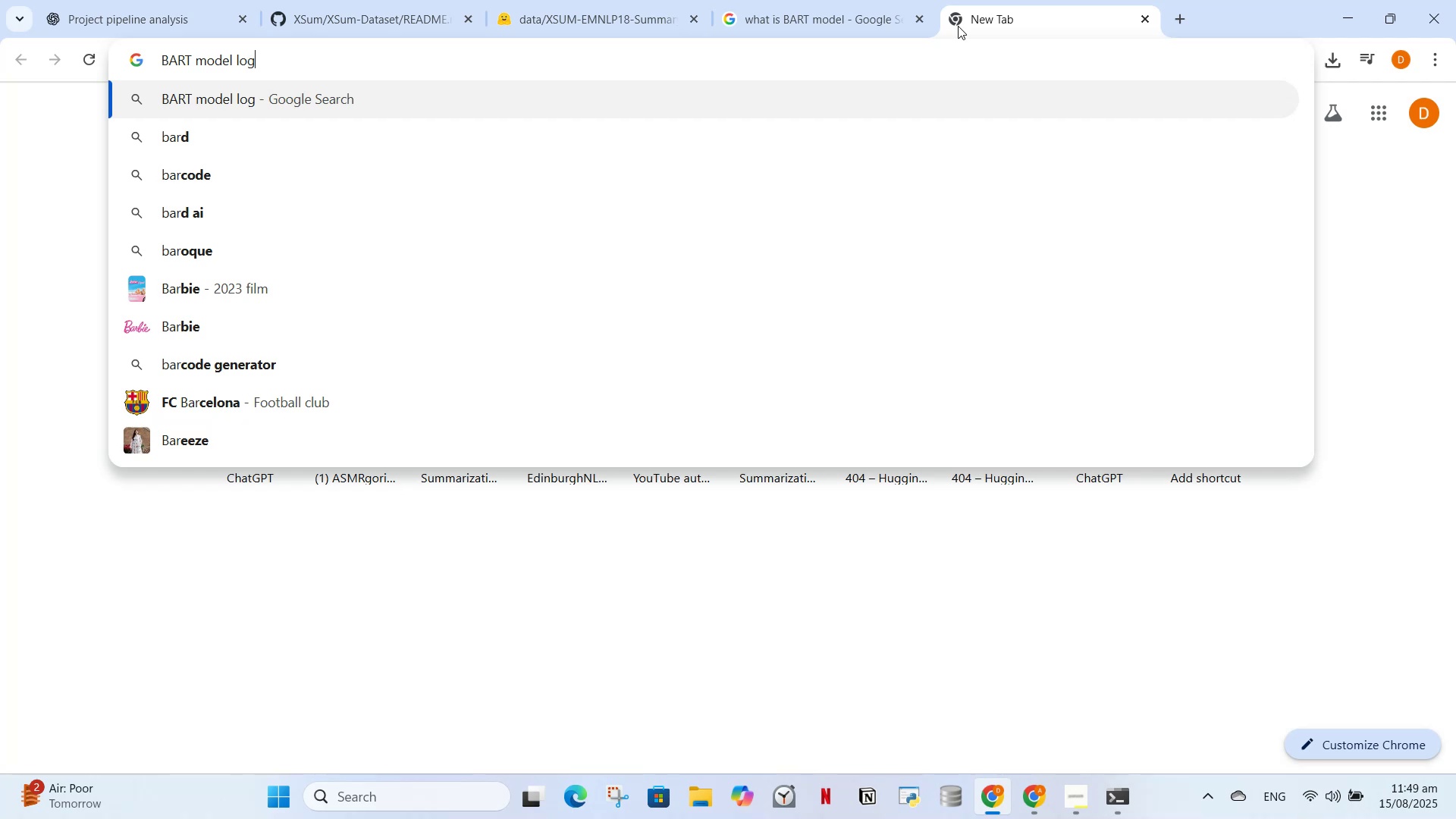 
key(Enter)
 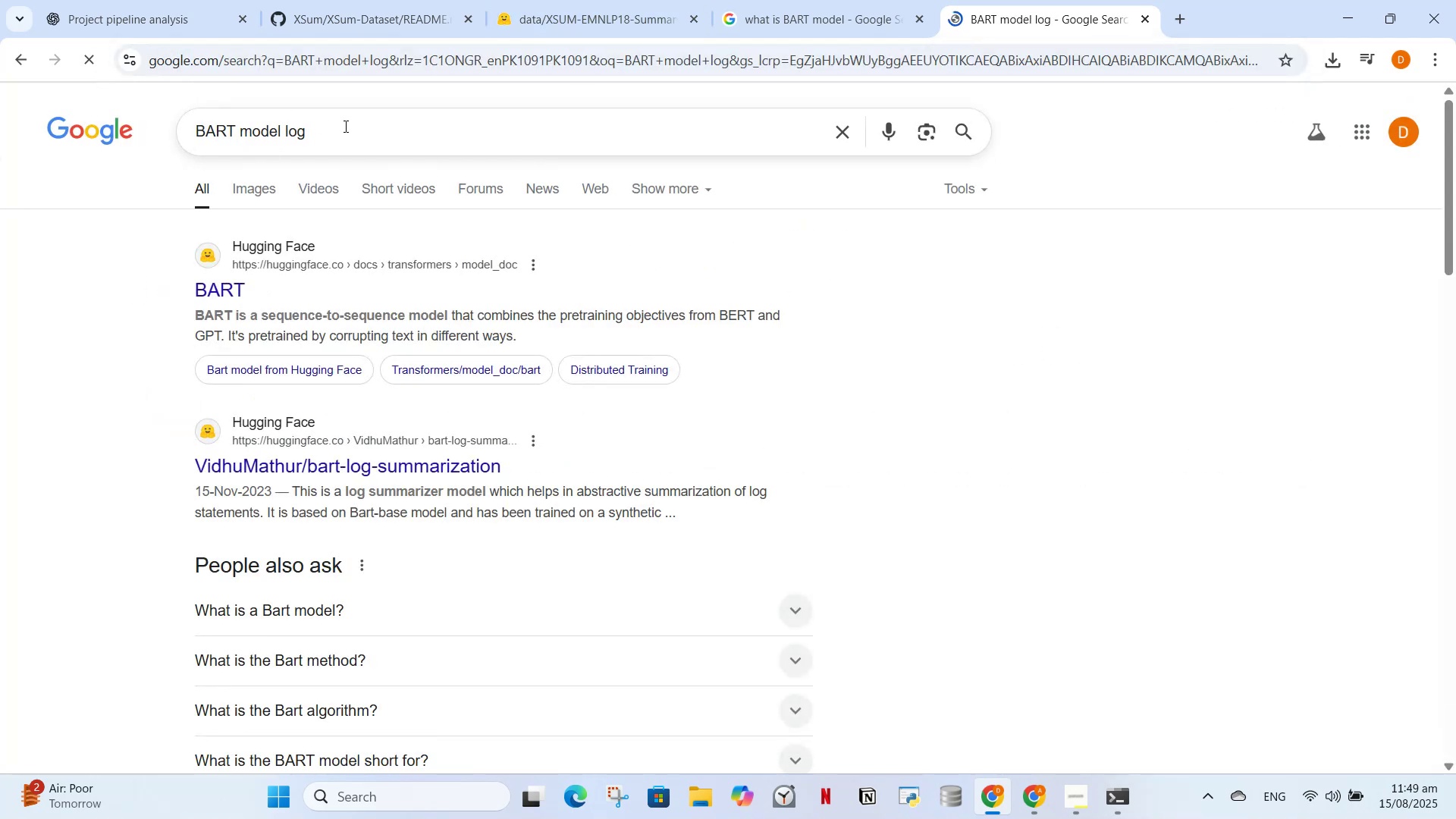 
key(O)
 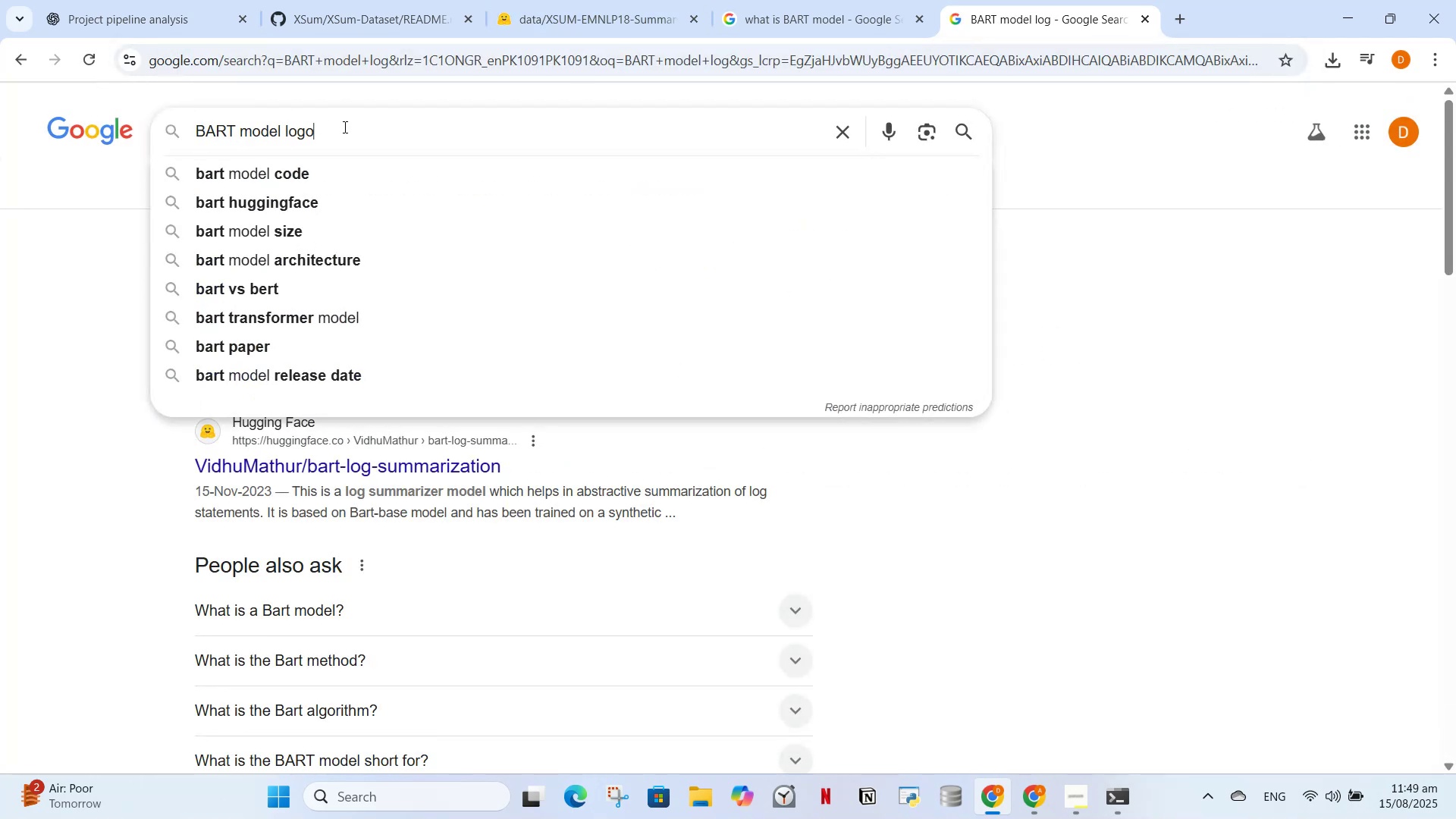 
key(Enter)
 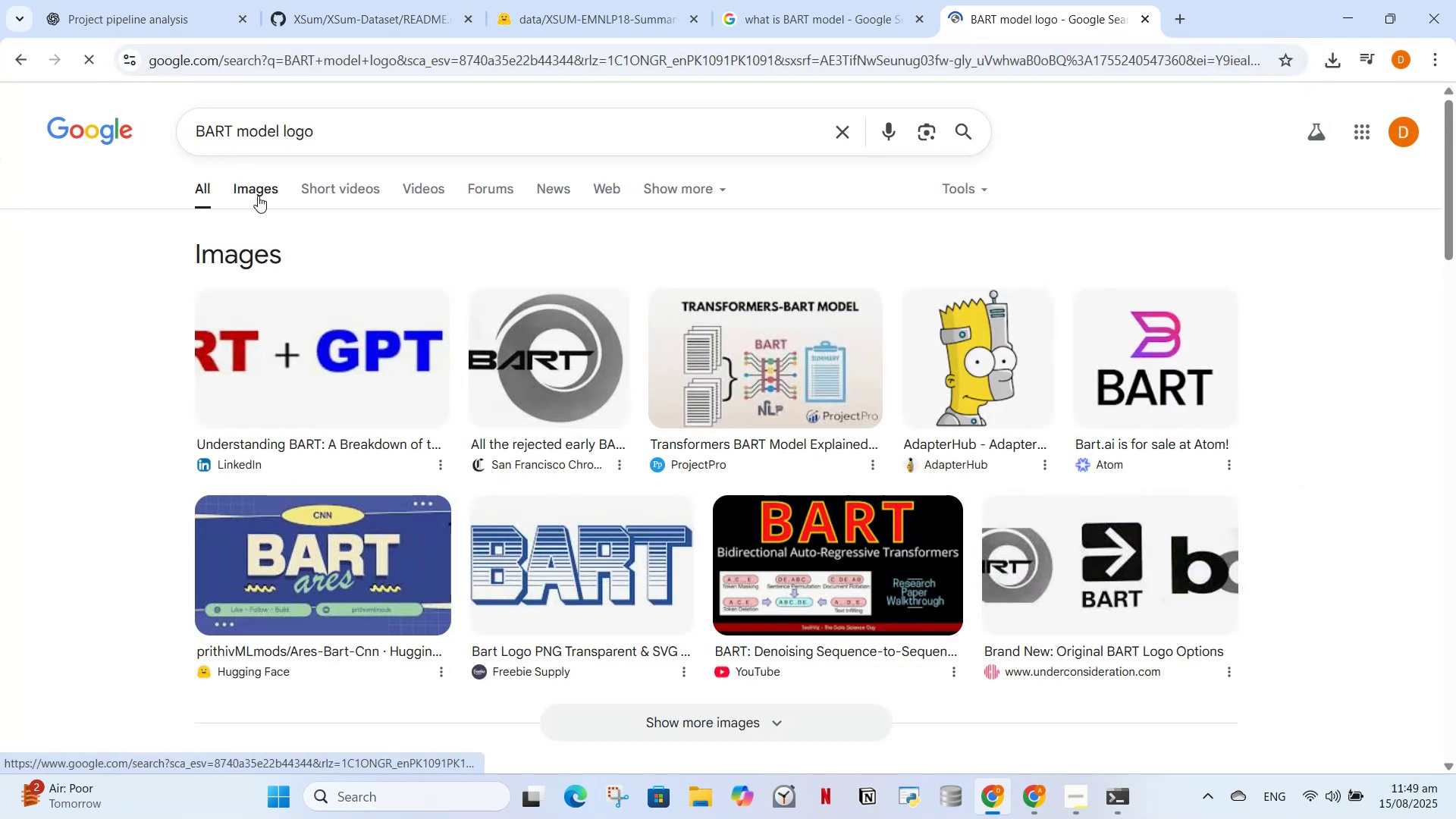 
left_click([258, 196])
 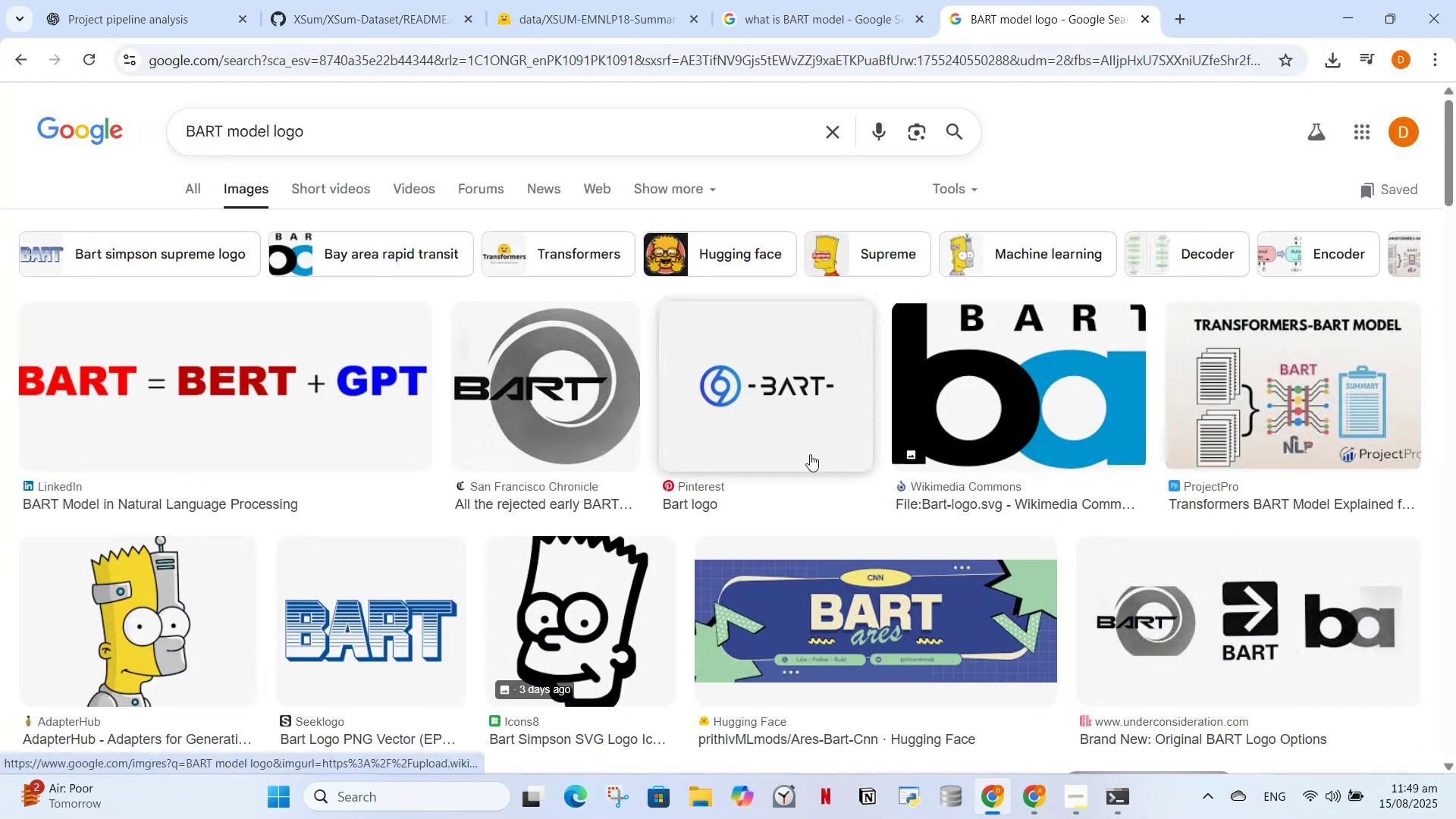 
wait(6.03)
 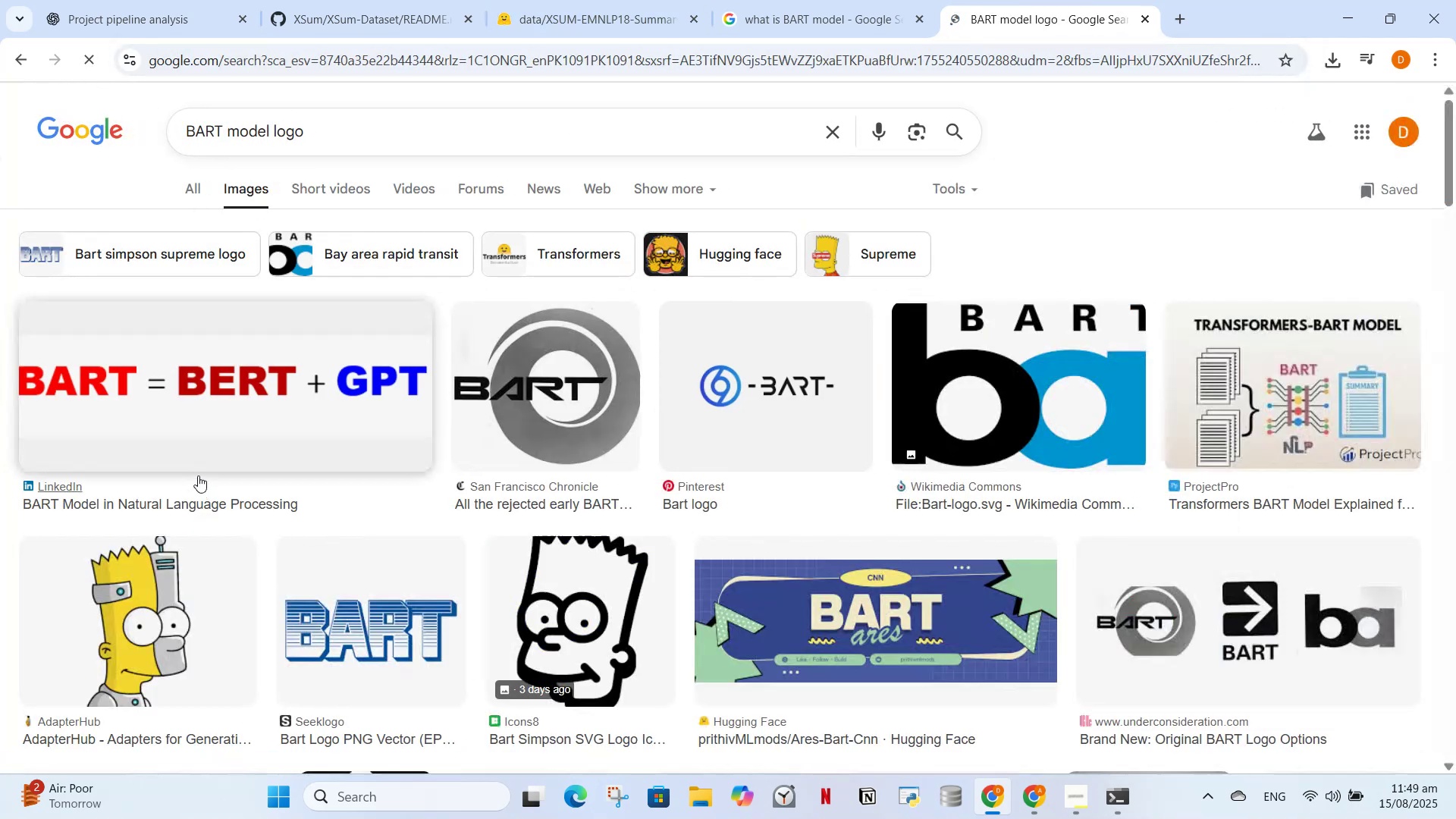 
left_click_drag(start_coordinate=[1306, 411], to_coordinate=[1310, 411])
 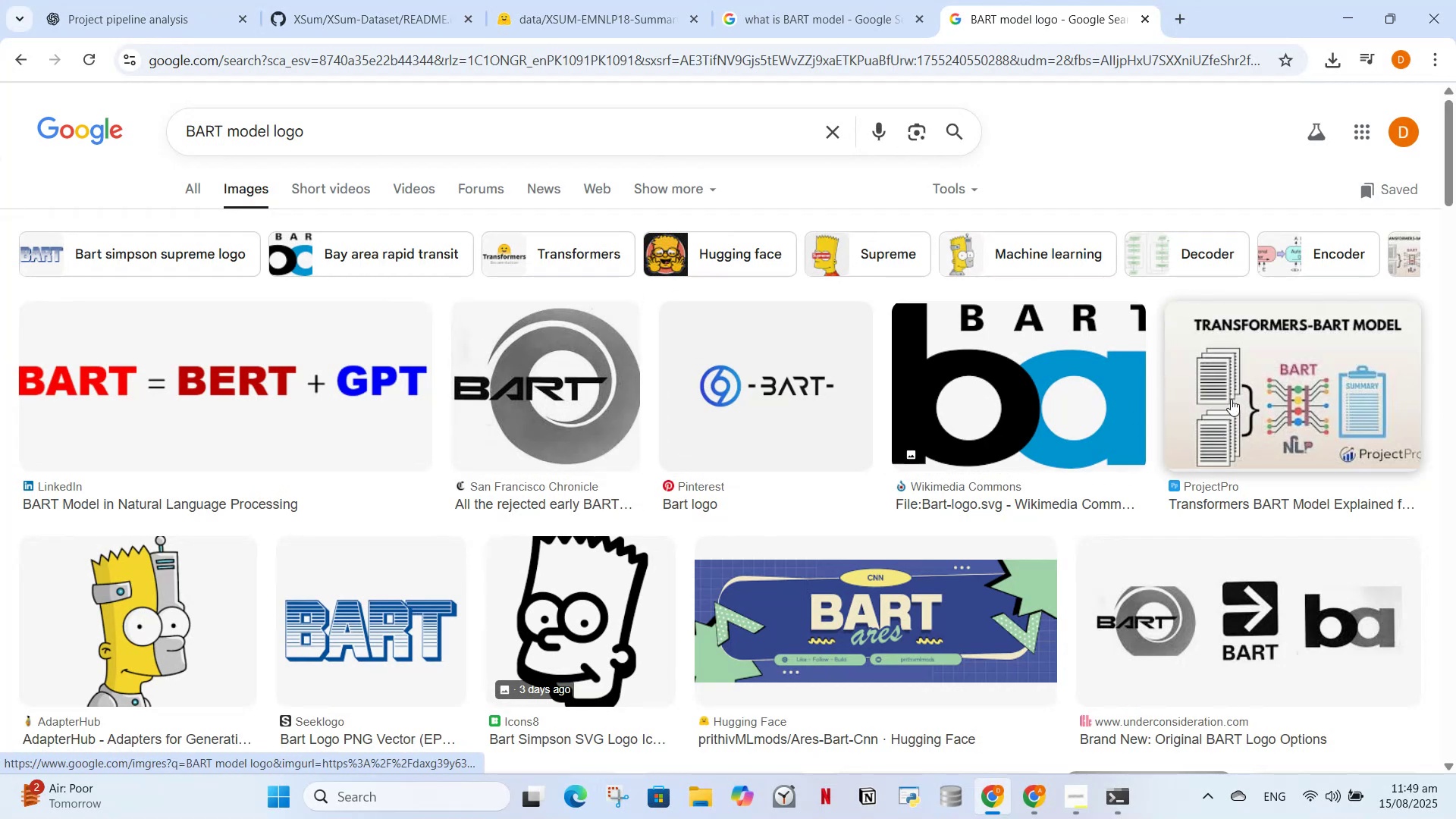 
left_click([1231, 399])
 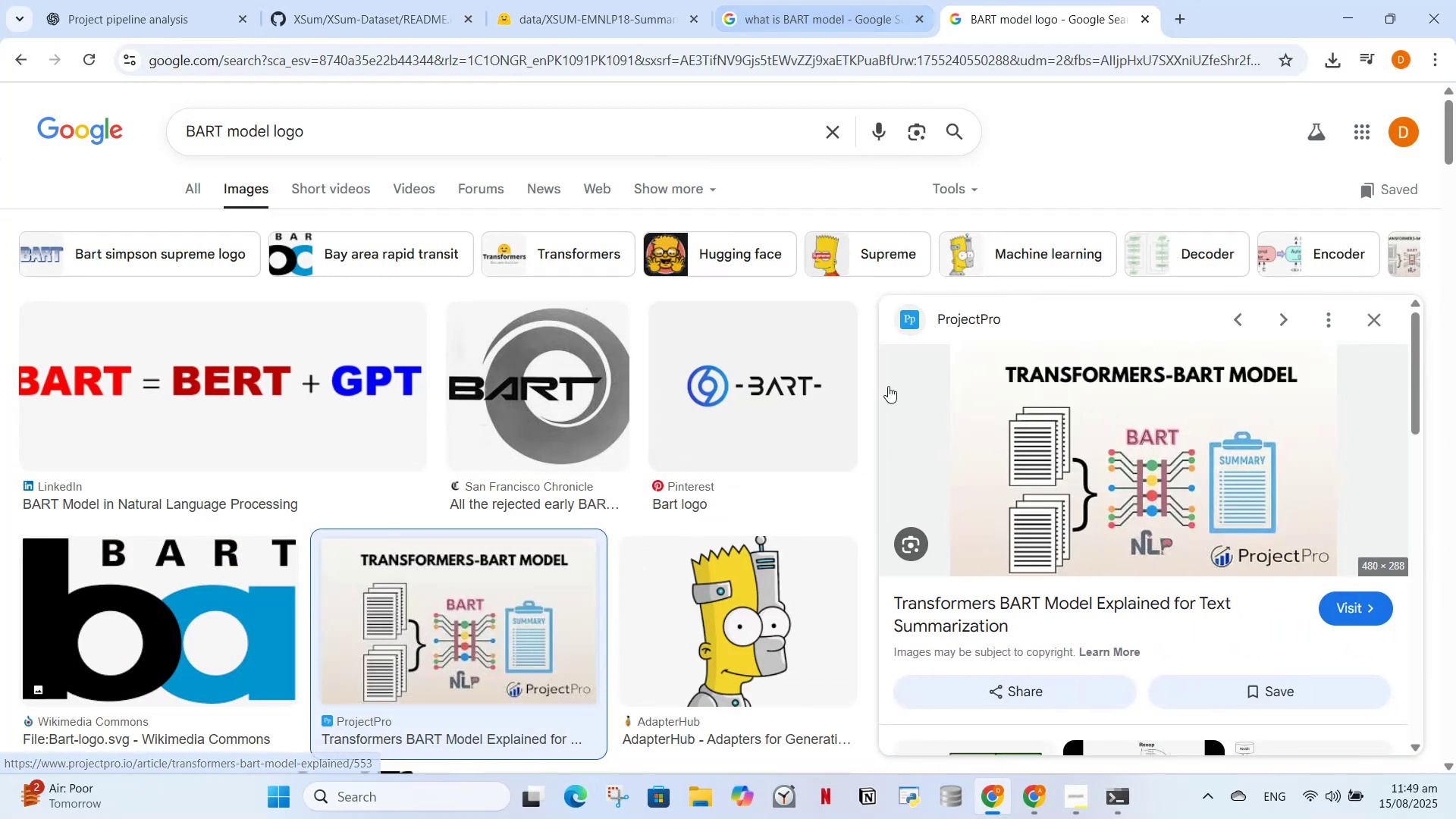 
wait(5.65)
 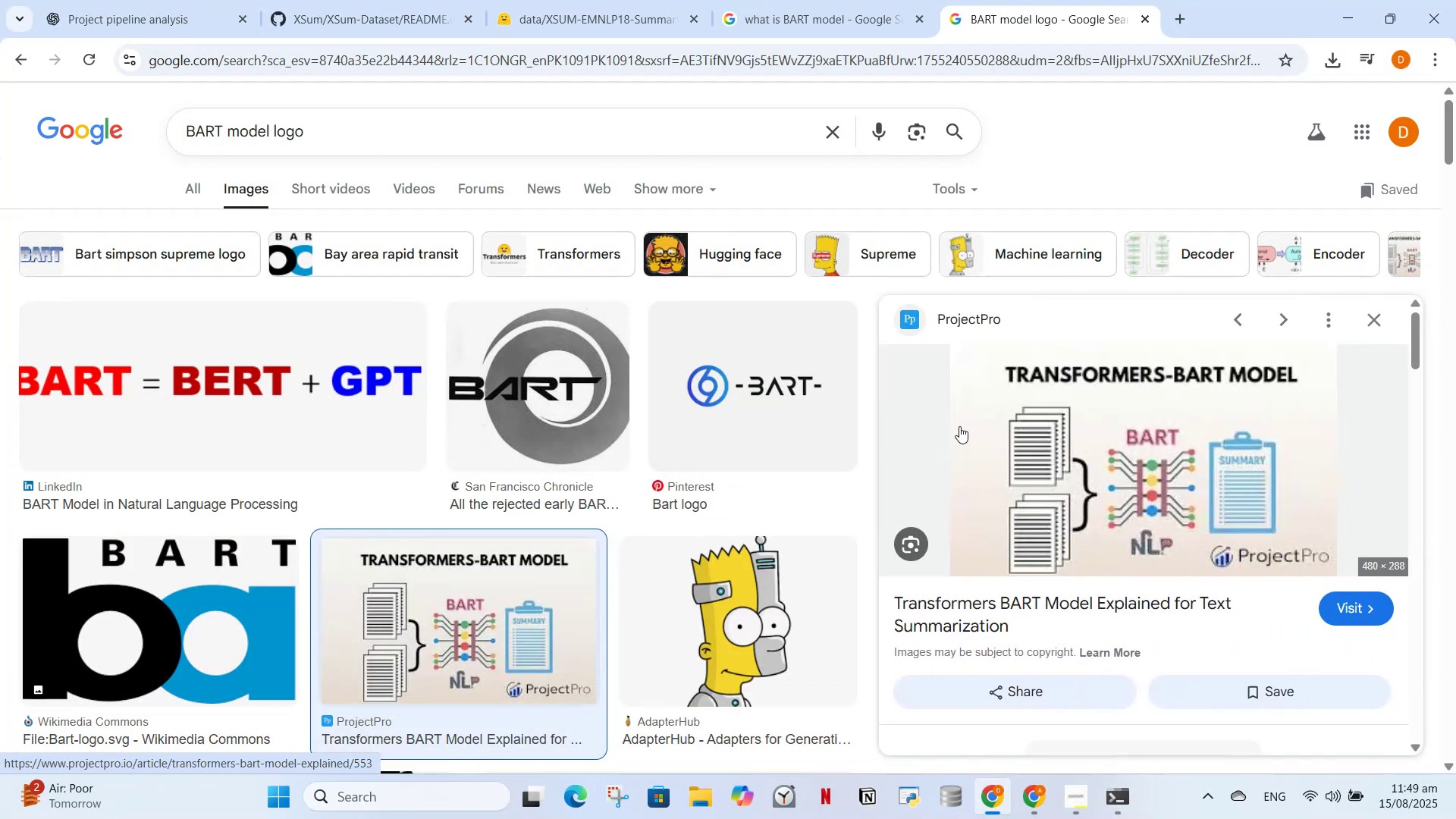 
left_click([1147, 18])
 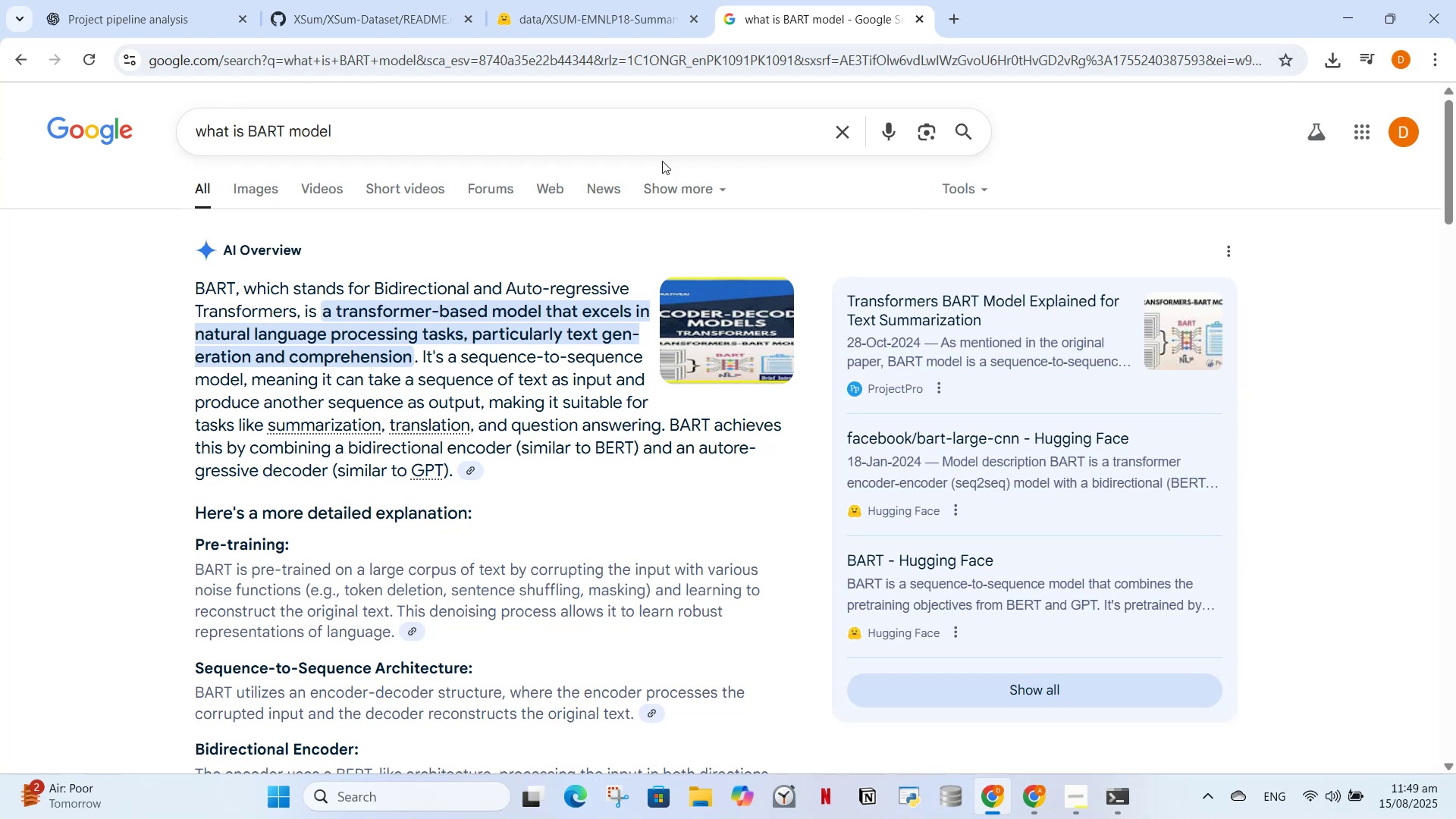 
left_click([658, 0])
 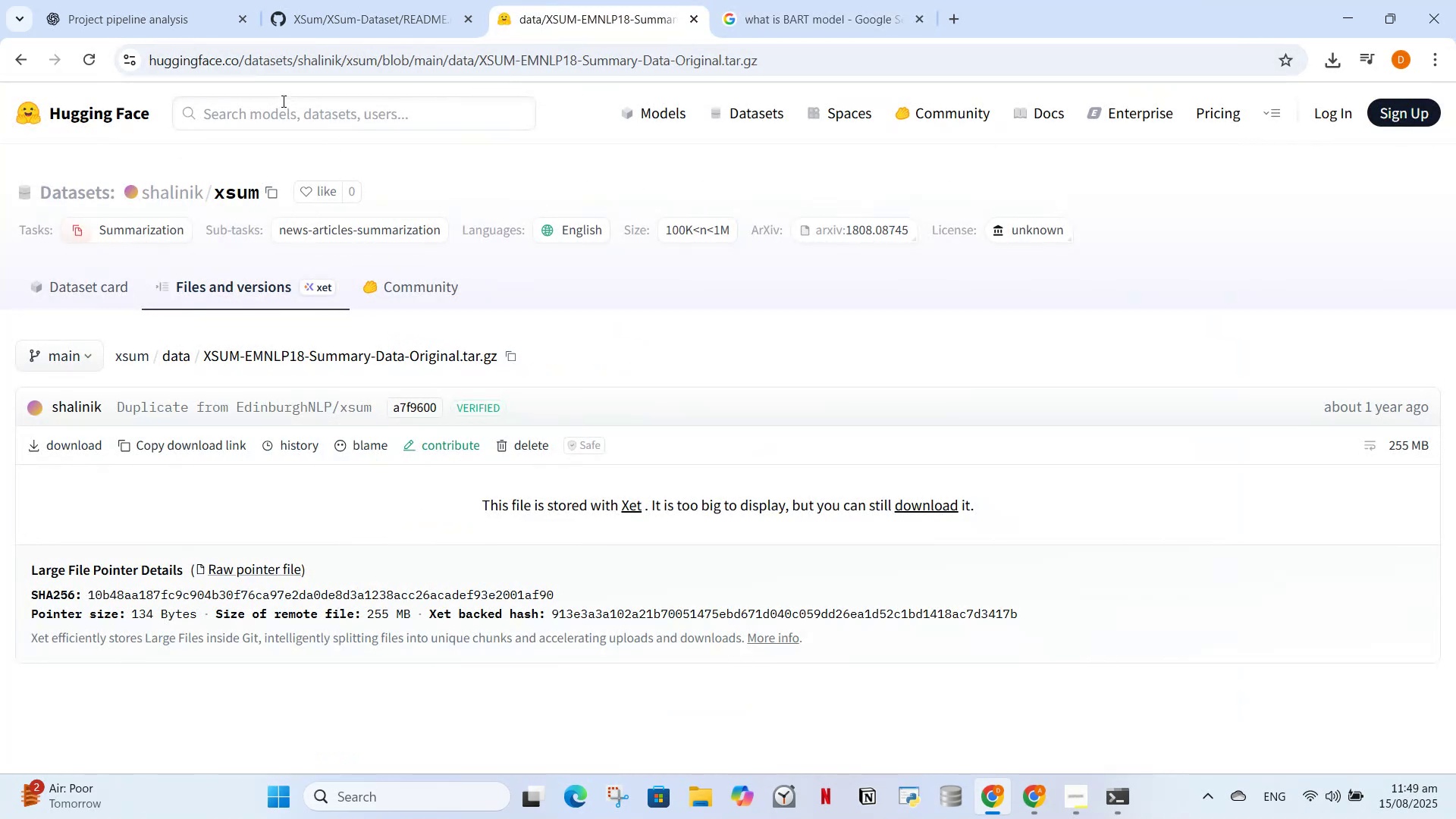 
left_click([234, 124])
 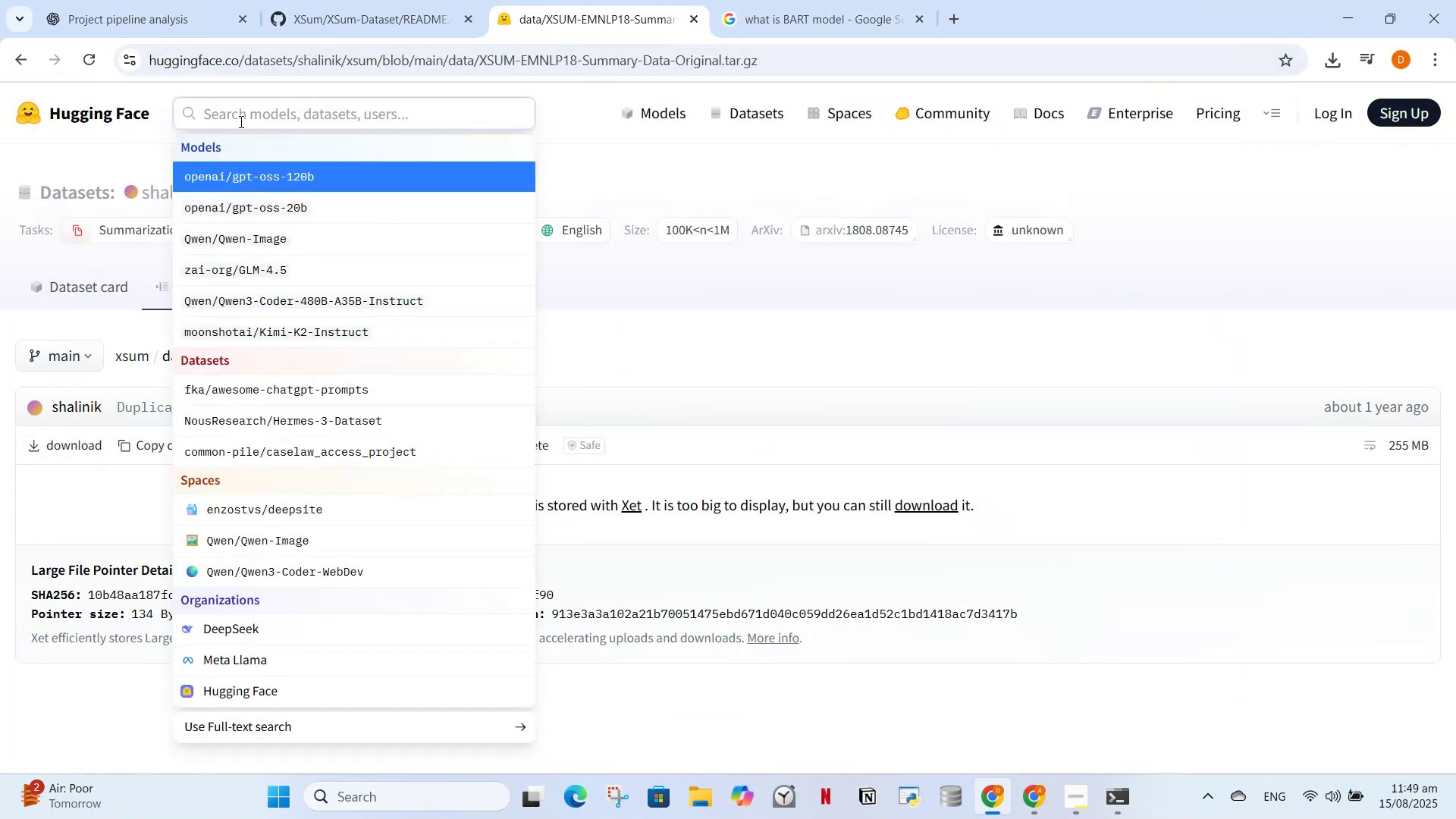 
type(sxumxsum)
 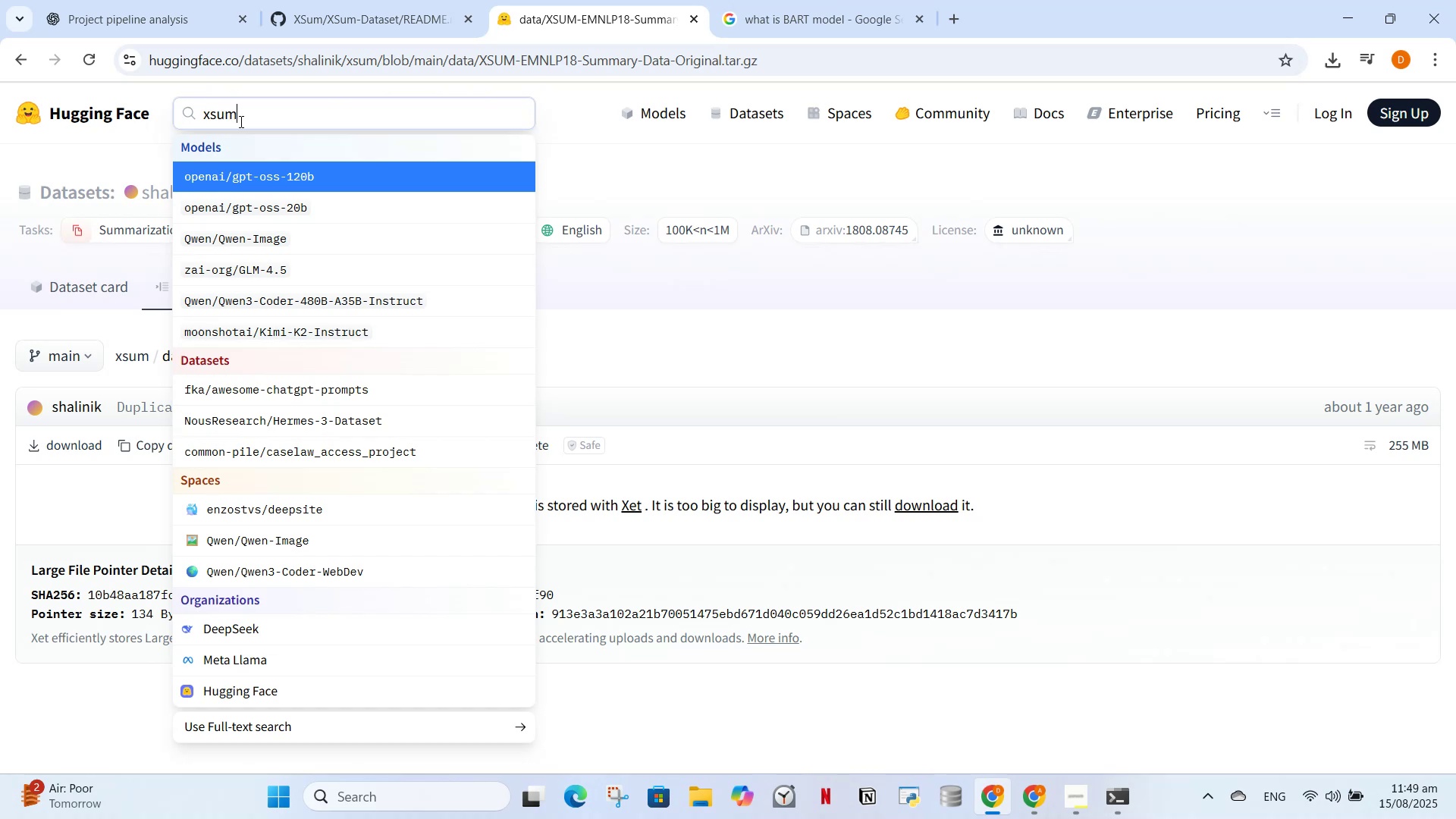 
hold_key(key=Backspace, duration=0.7)
 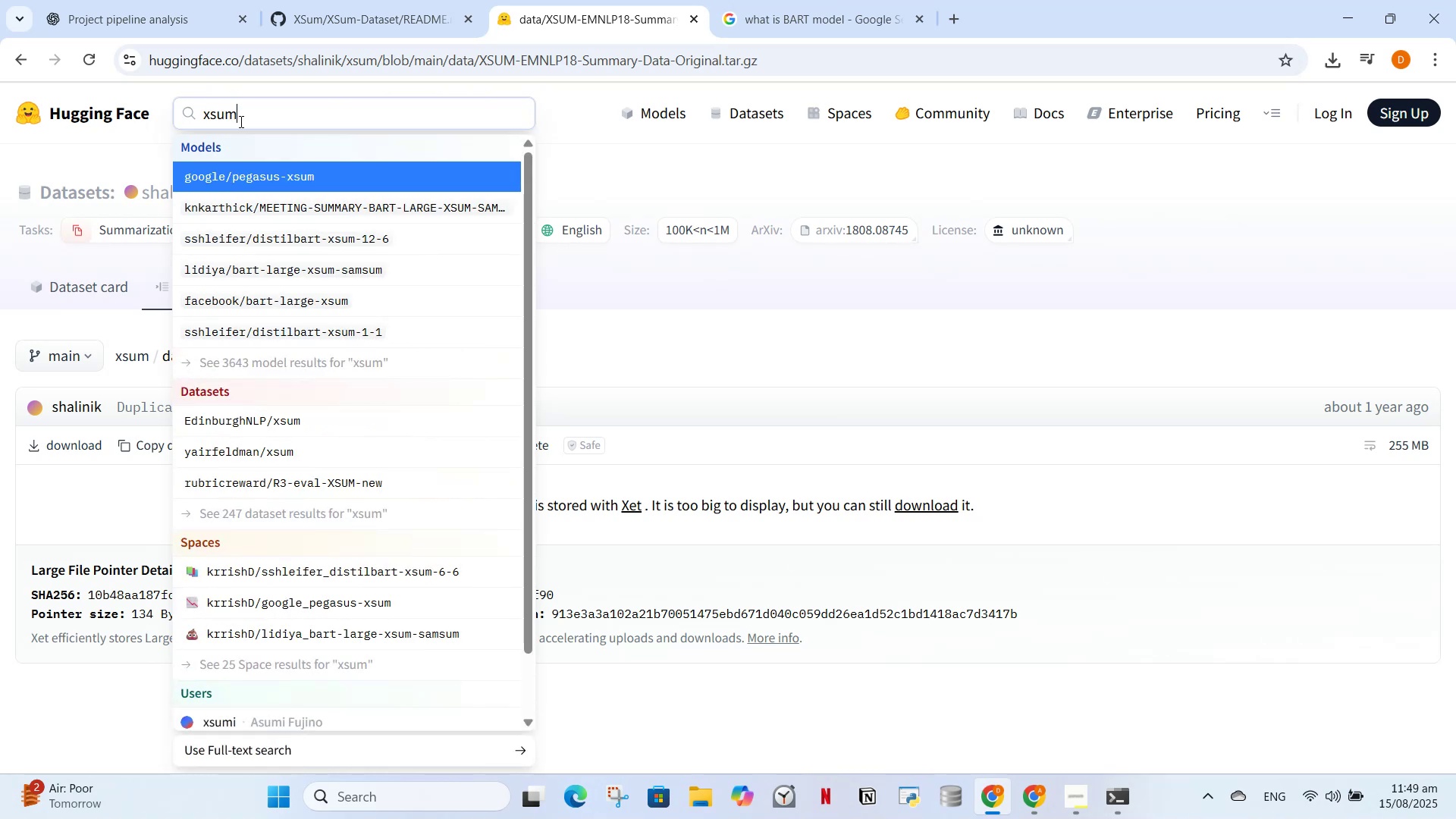 
key(Enter)
 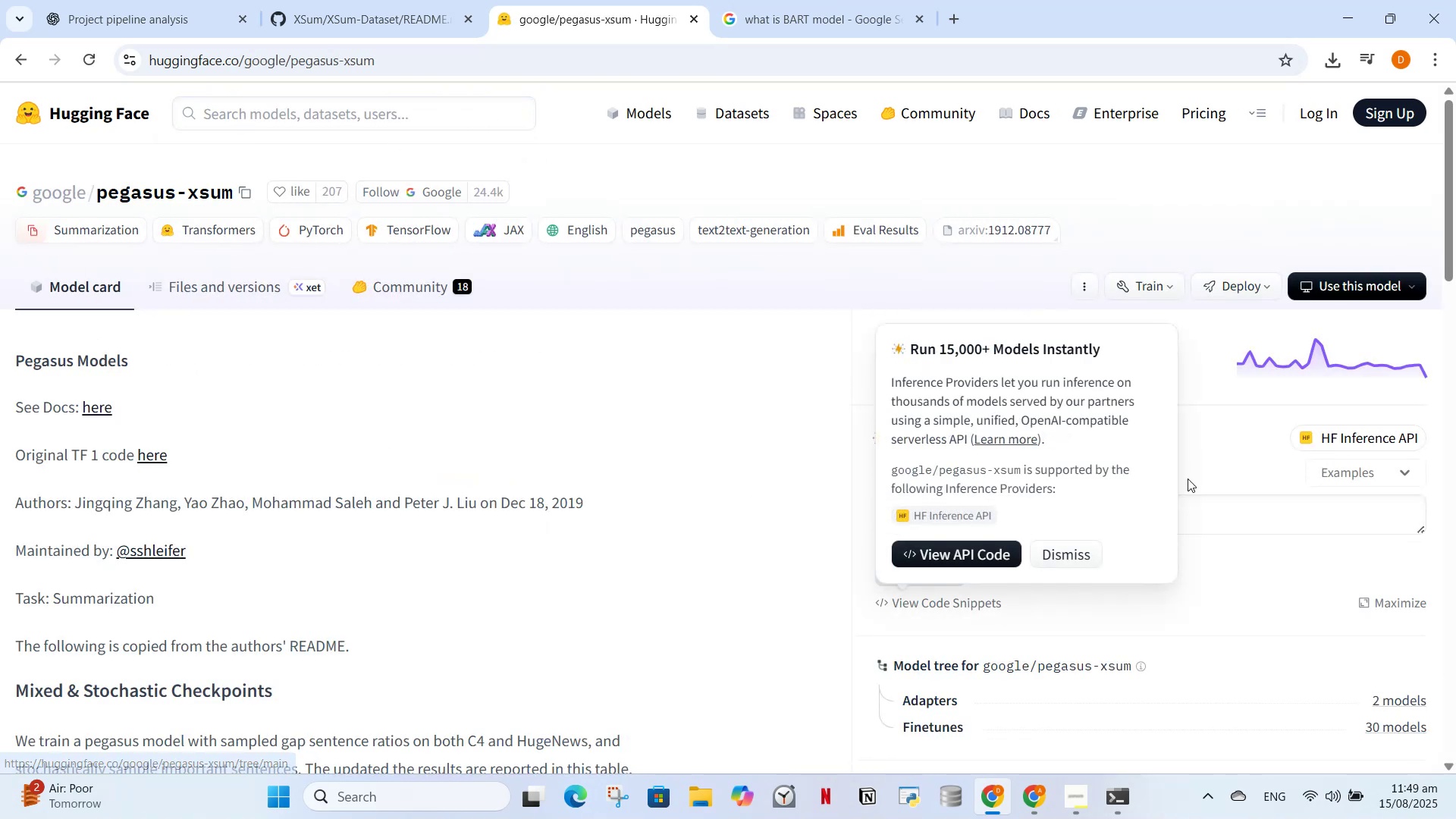 
left_click([1062, 561])
 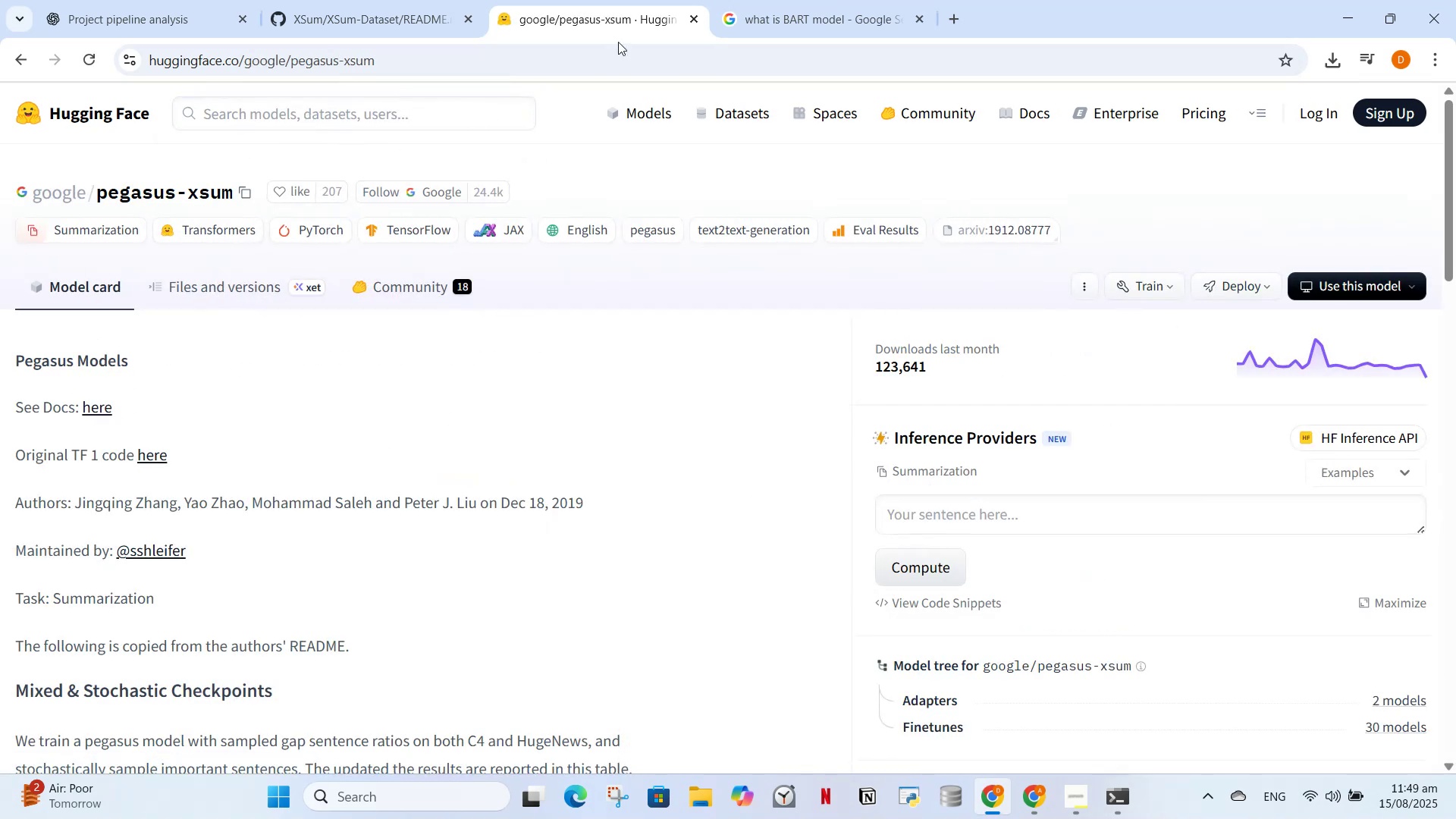 
left_click([739, 114])
 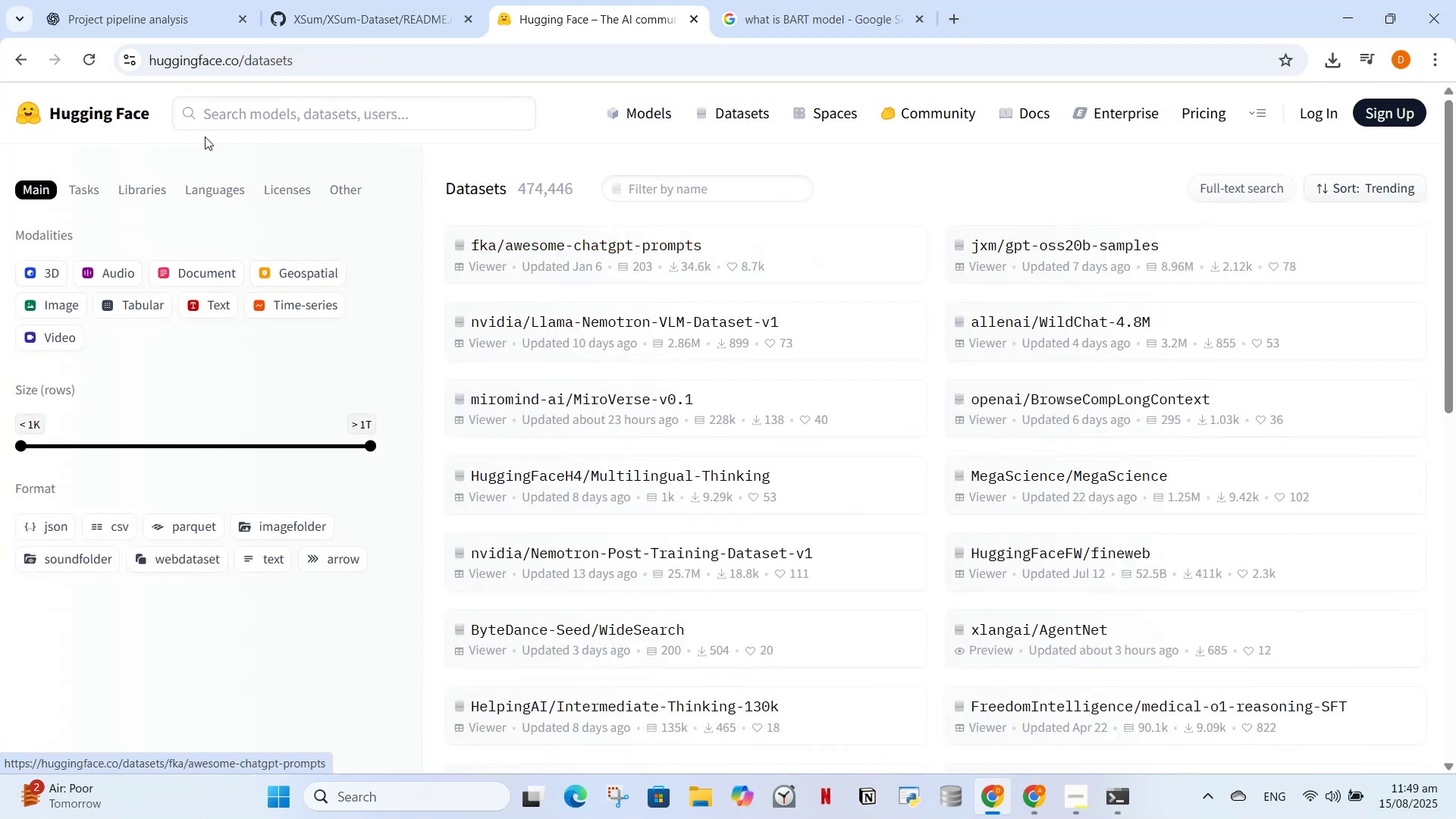 
left_click([261, 96])
 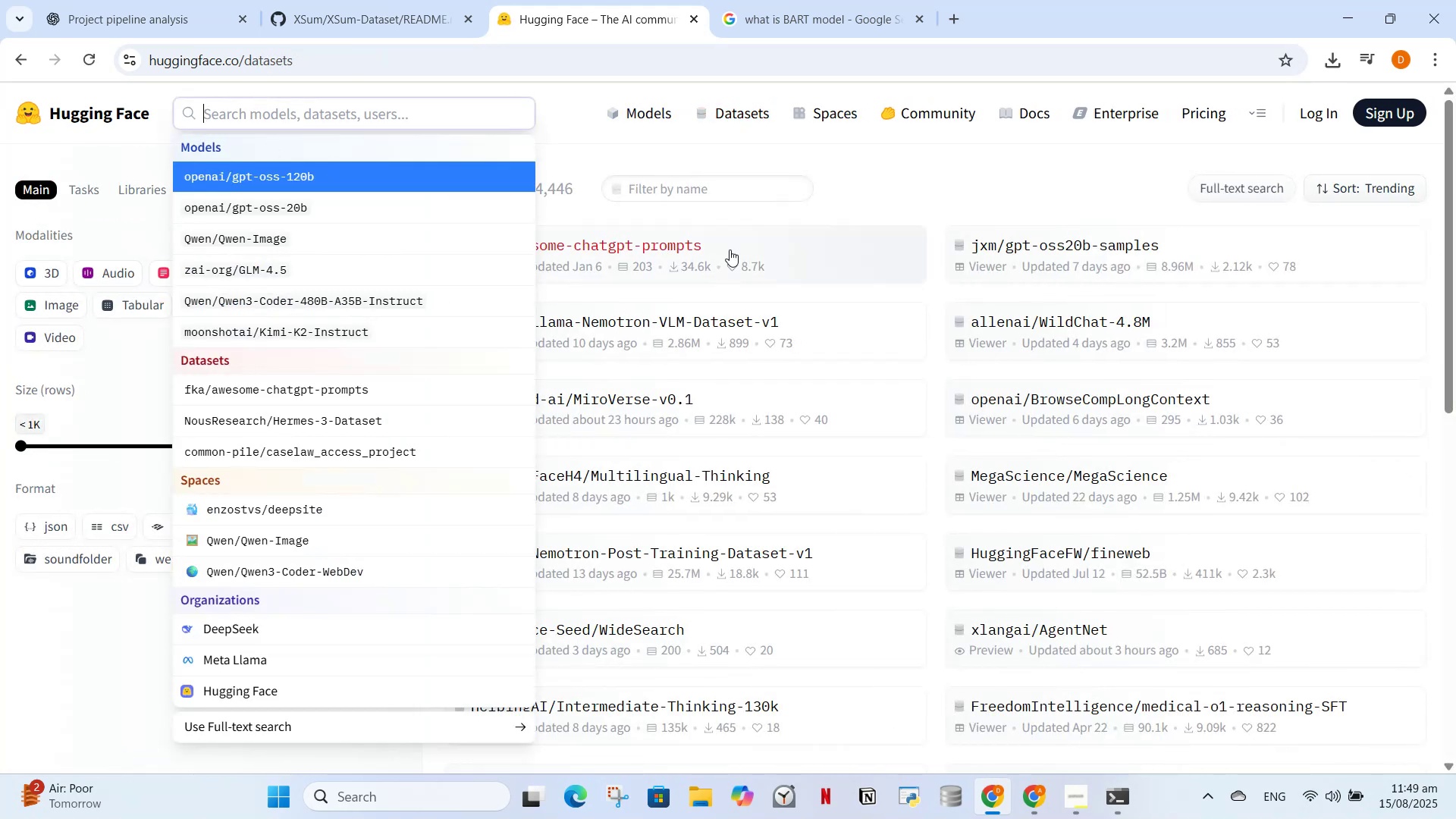 
left_click([682, 187])
 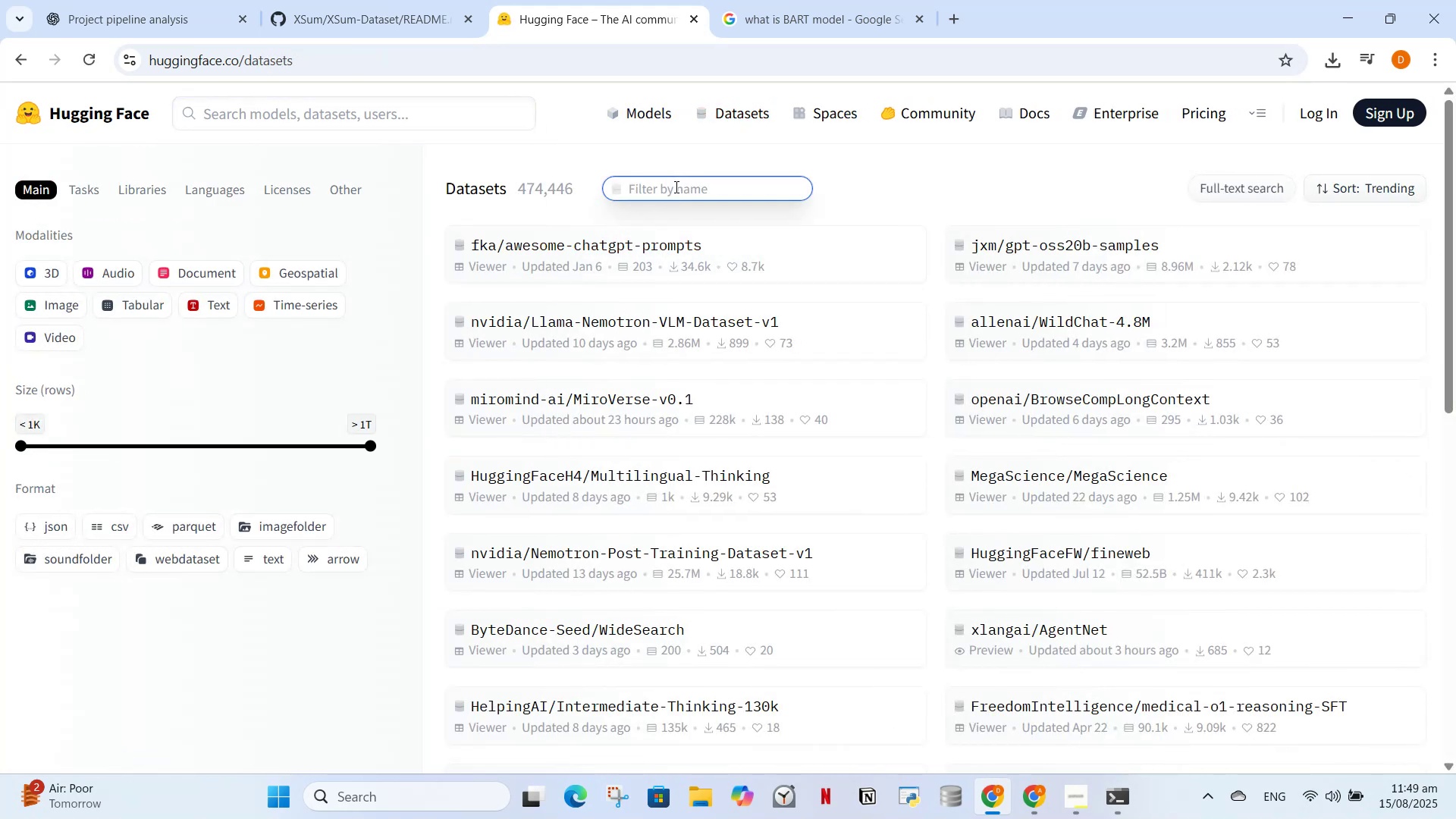 
type(sxu)
key(Backspace)
key(Backspace)
key(Backspace)
key(Backspace)
type(xsum)
 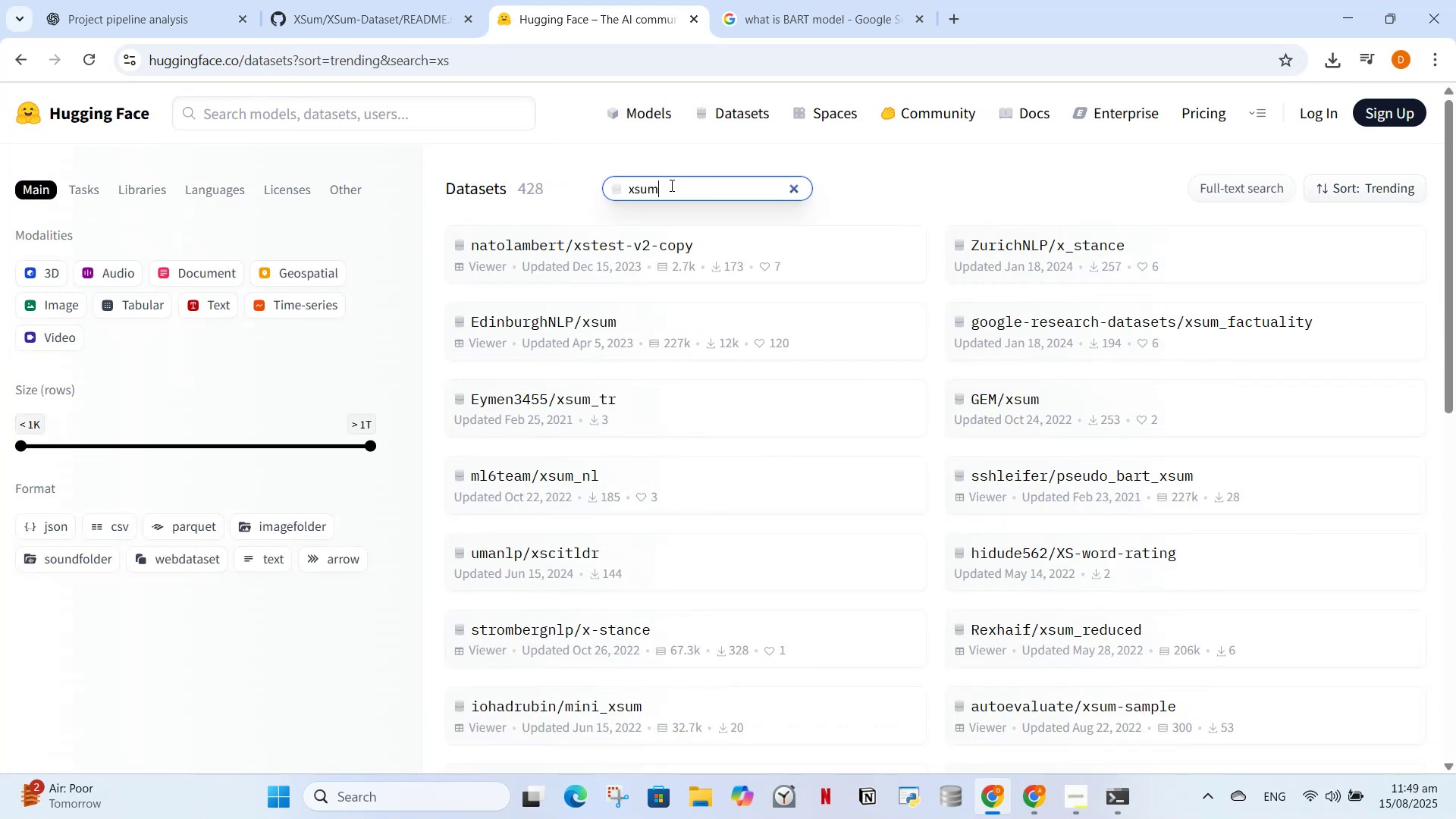 
key(Enter)
 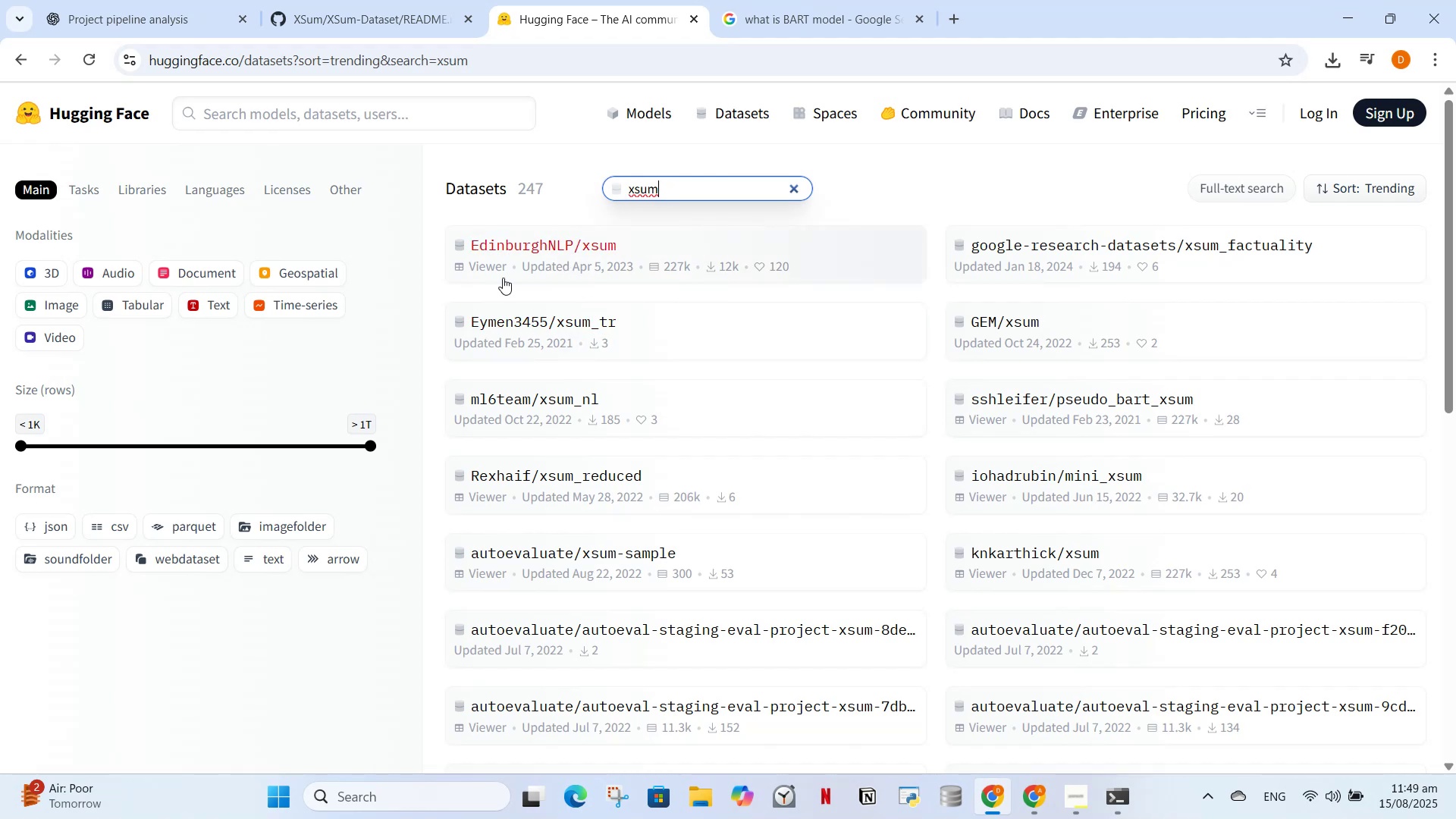 
left_click([523, 241])
 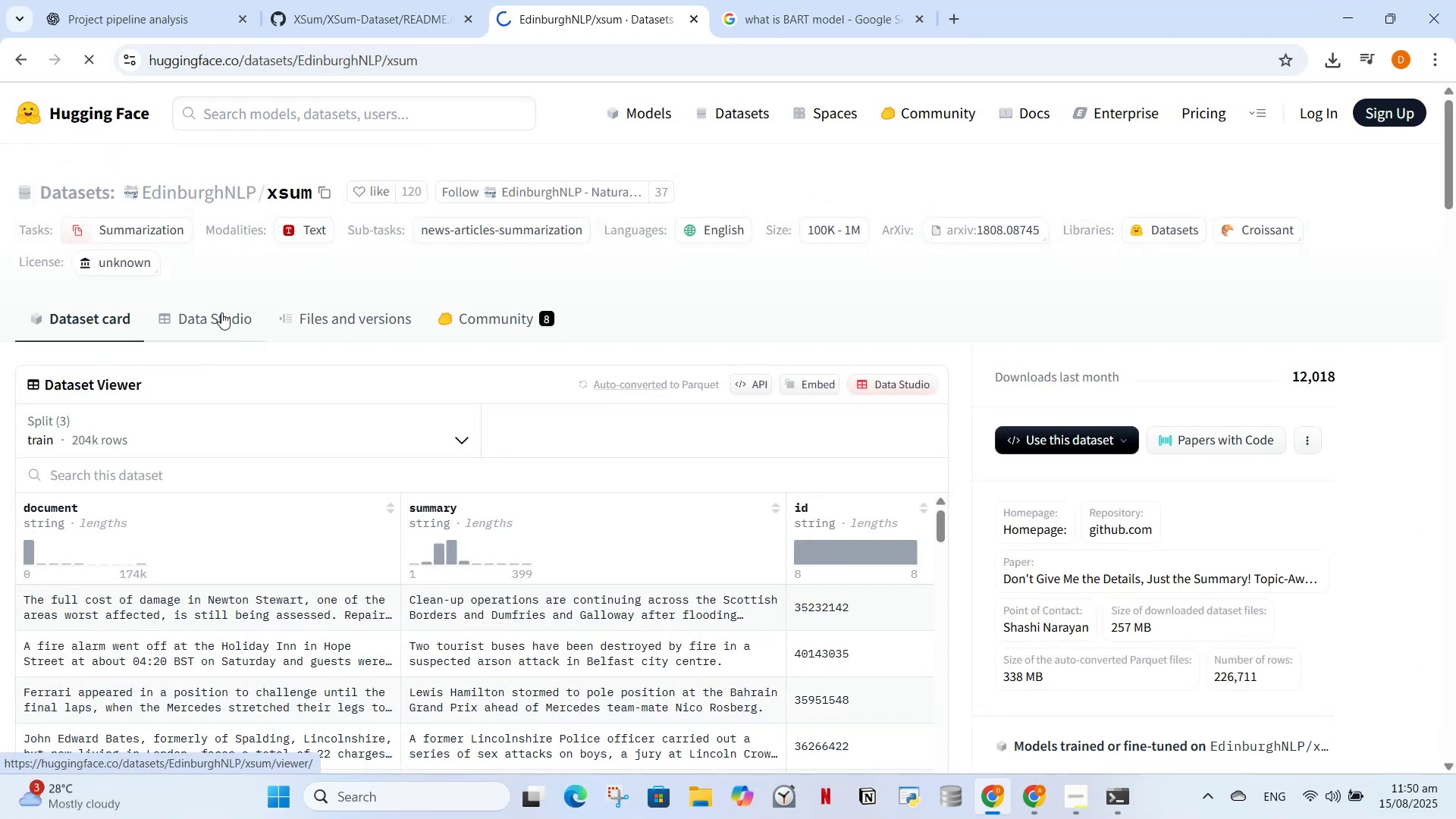 
wait(9.86)
 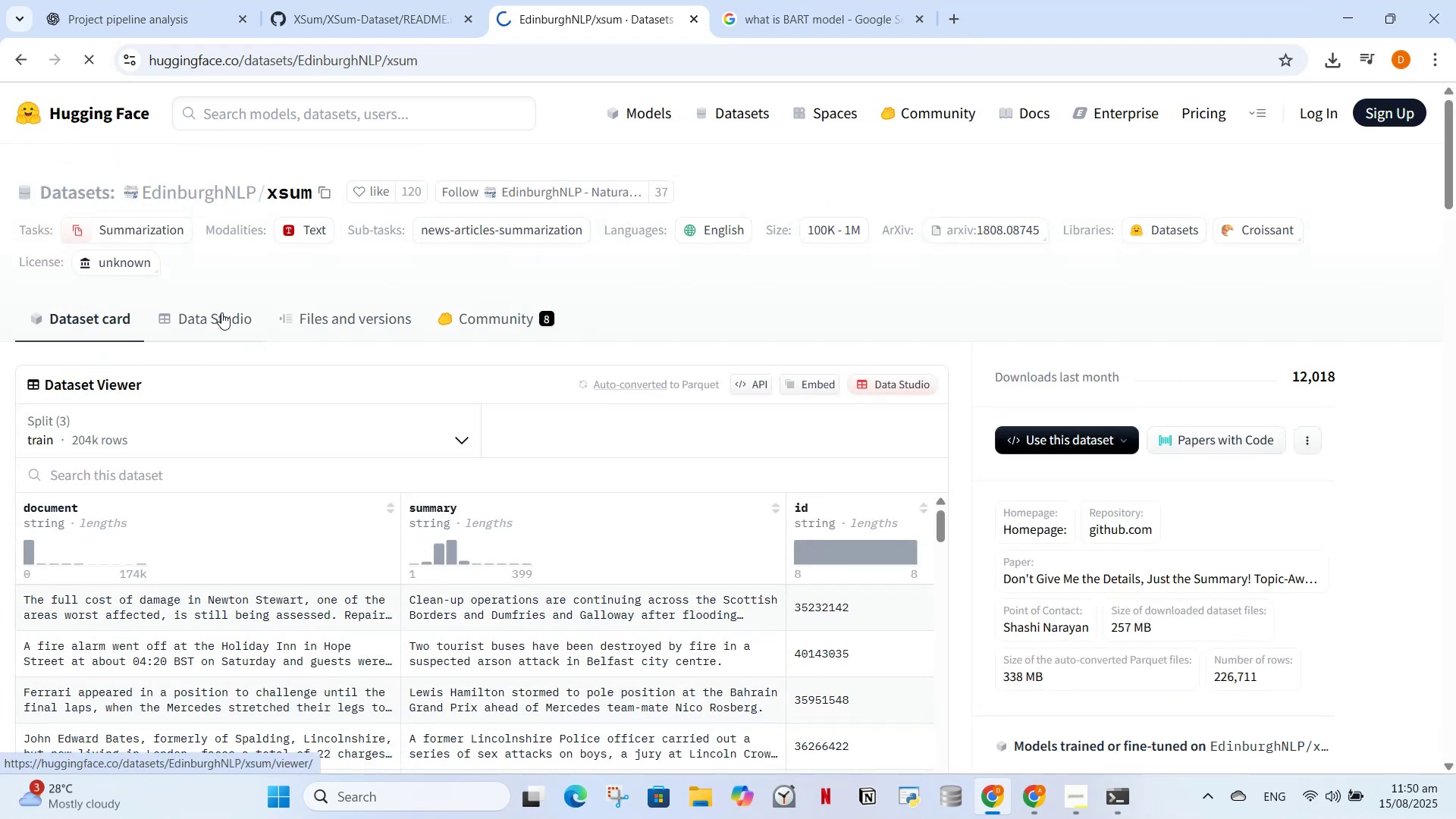 
scroll: coordinate [707, 554], scroll_direction: down, amount: 15.0
 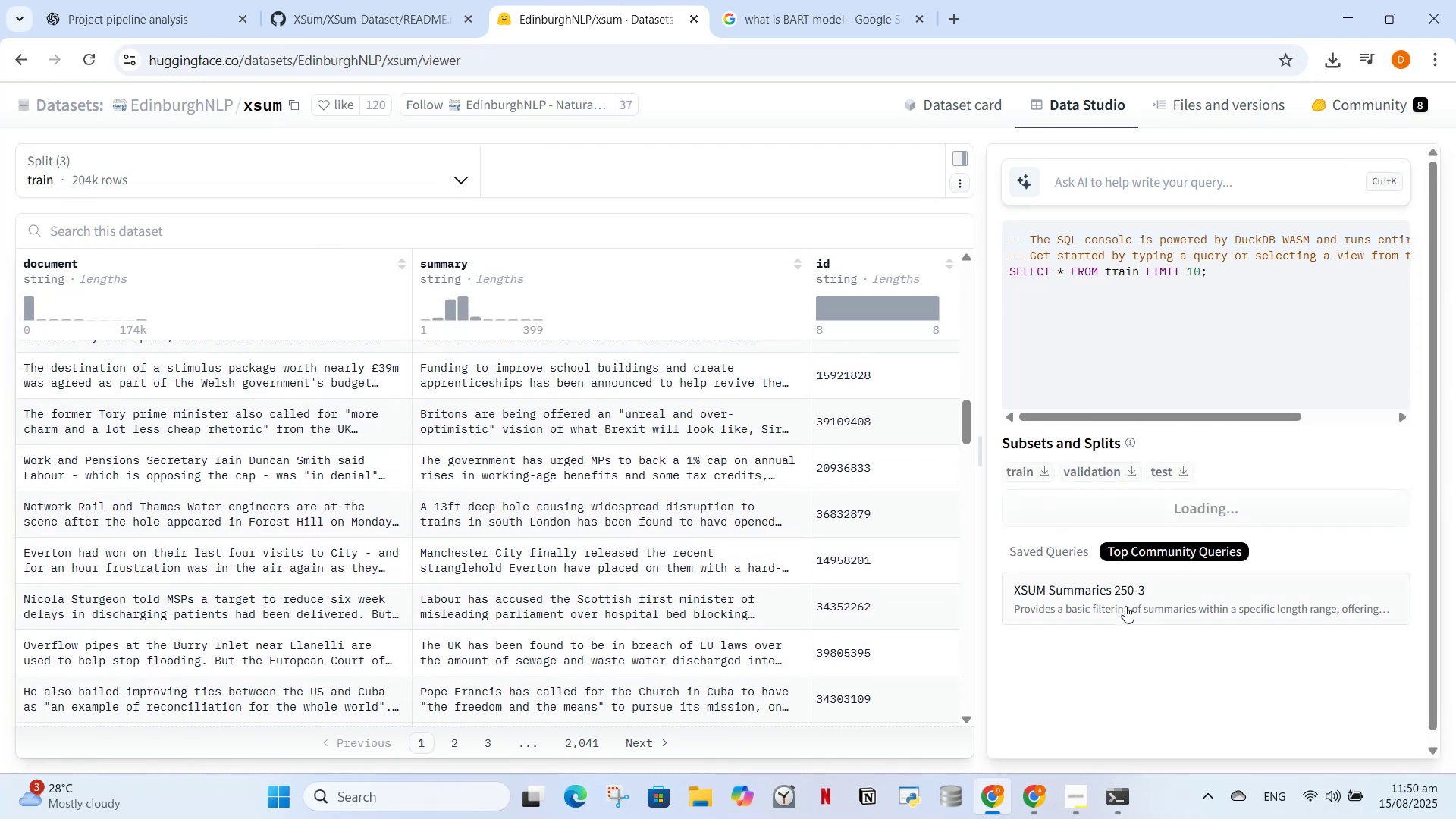 
left_click([1124, 606])
 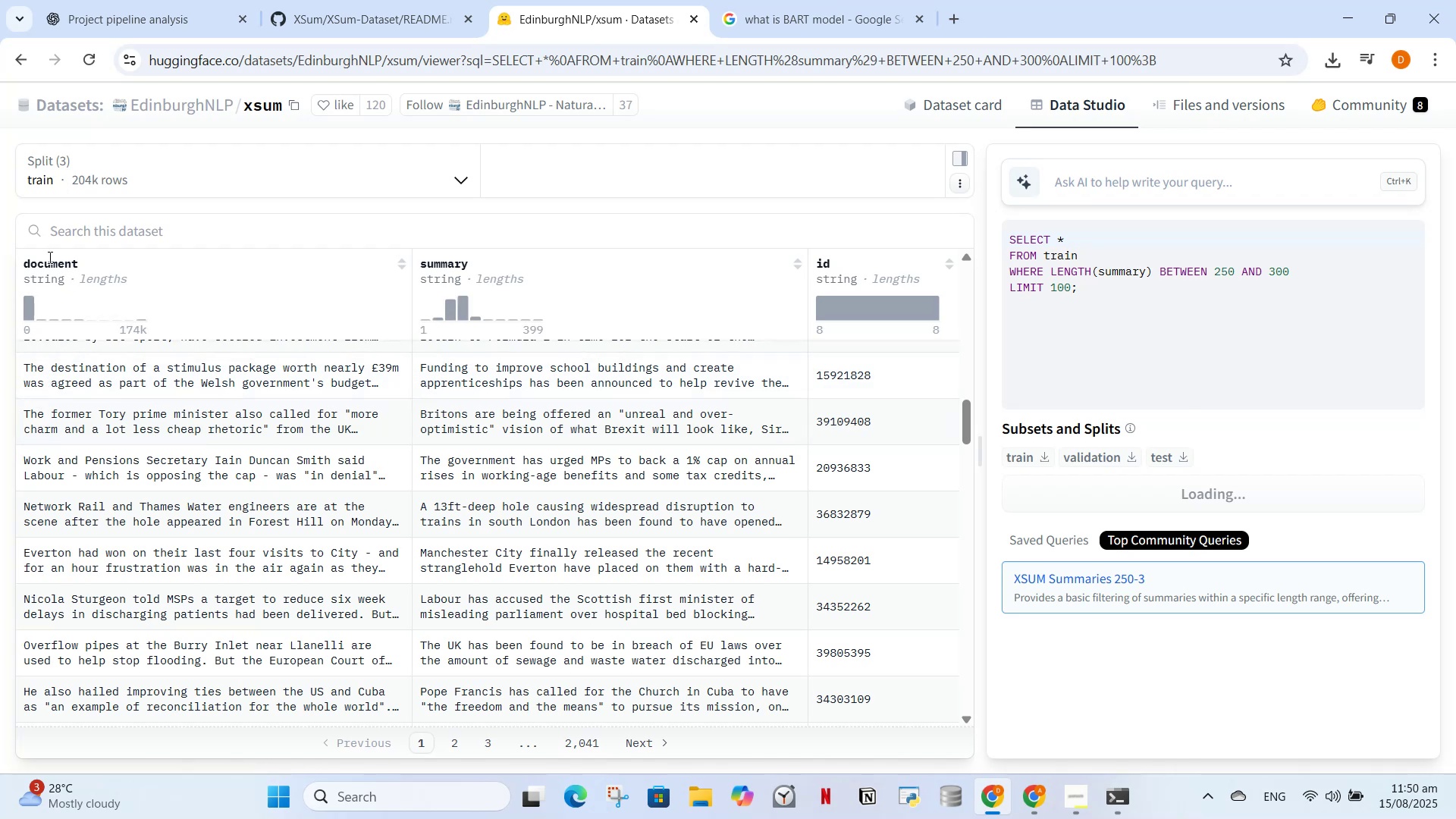 
scroll: coordinate [133, 185], scroll_direction: up, amount: 7.0
 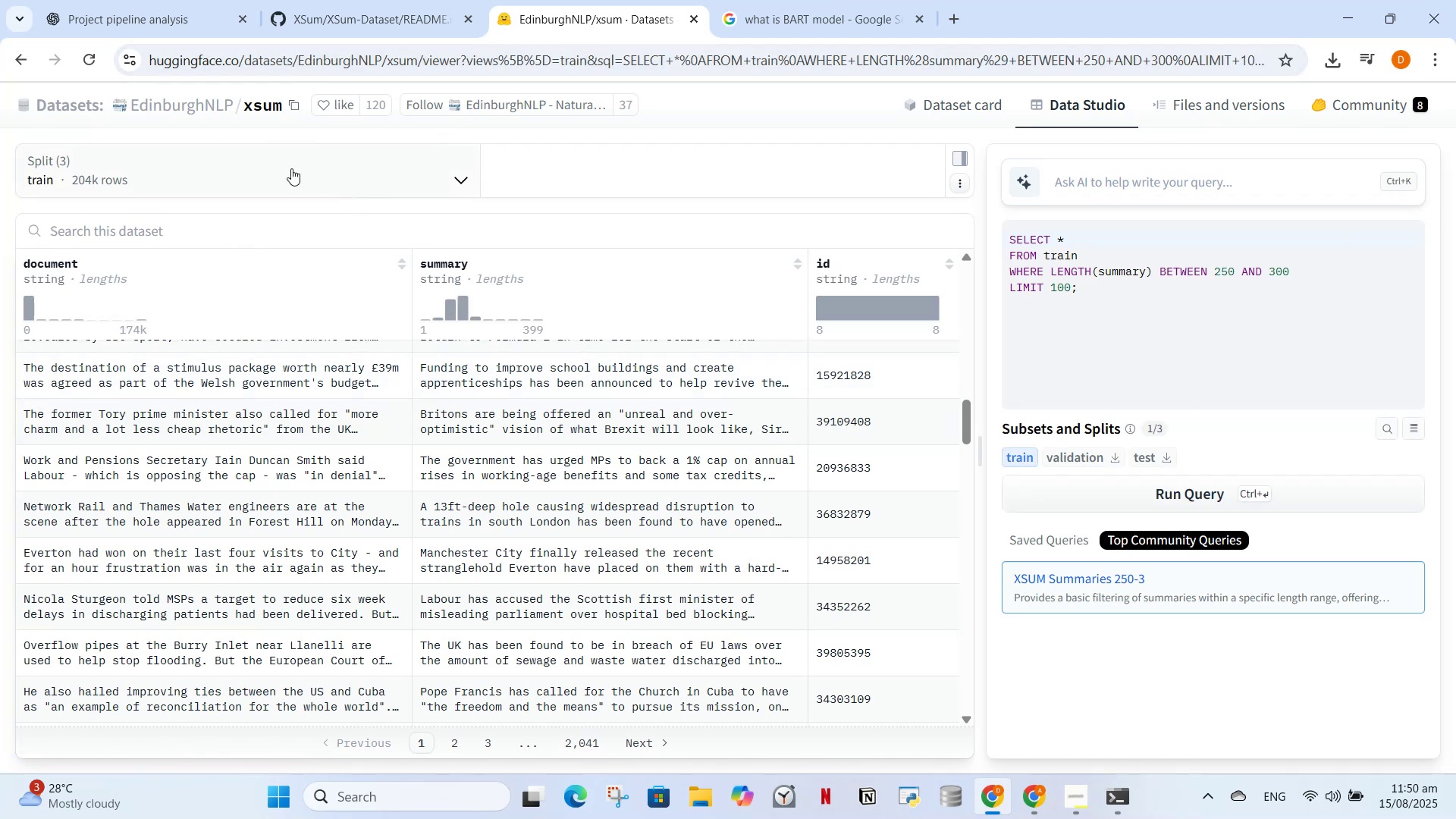 
left_click([291, 168])
 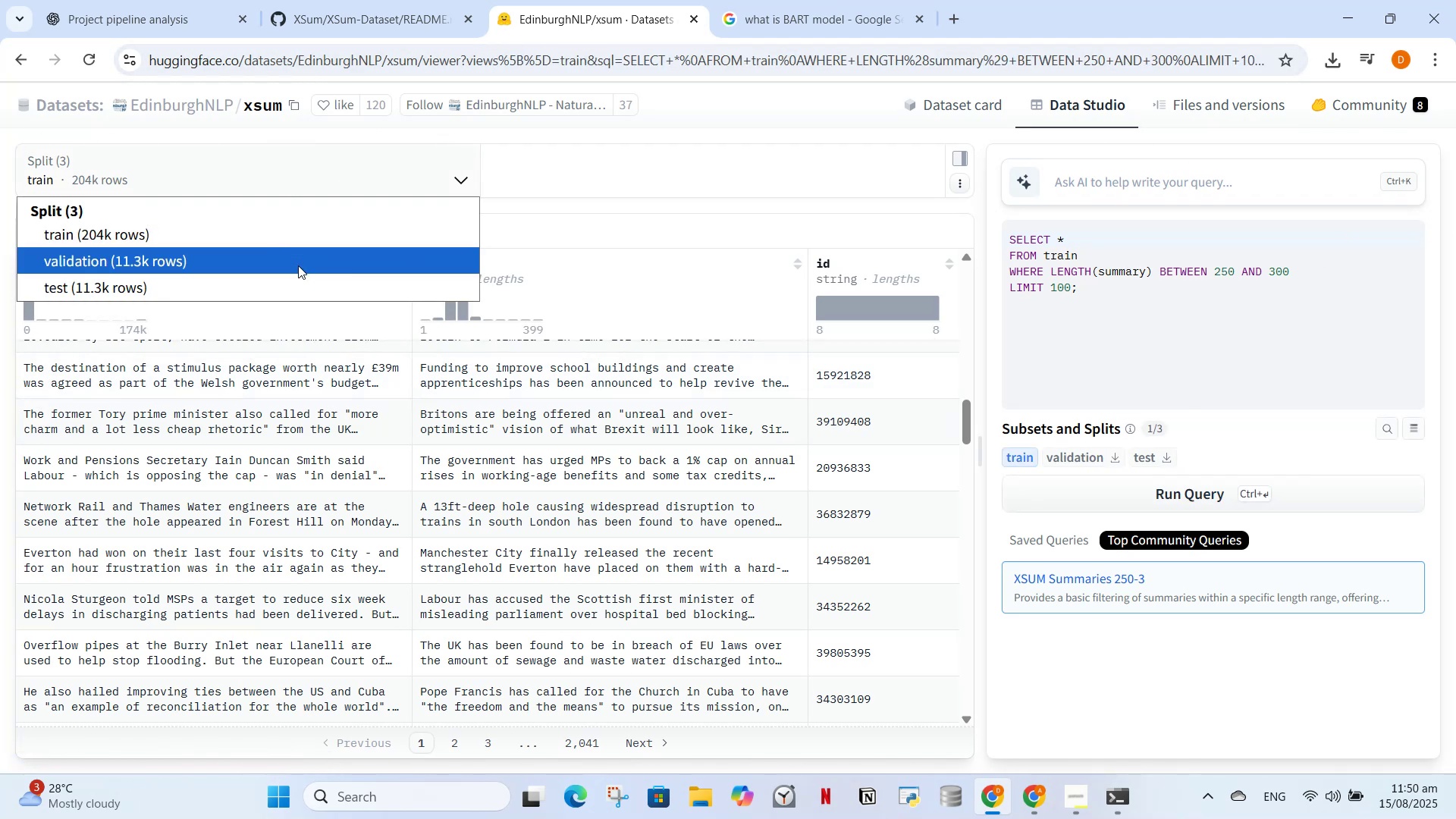 
left_click([290, 298])
 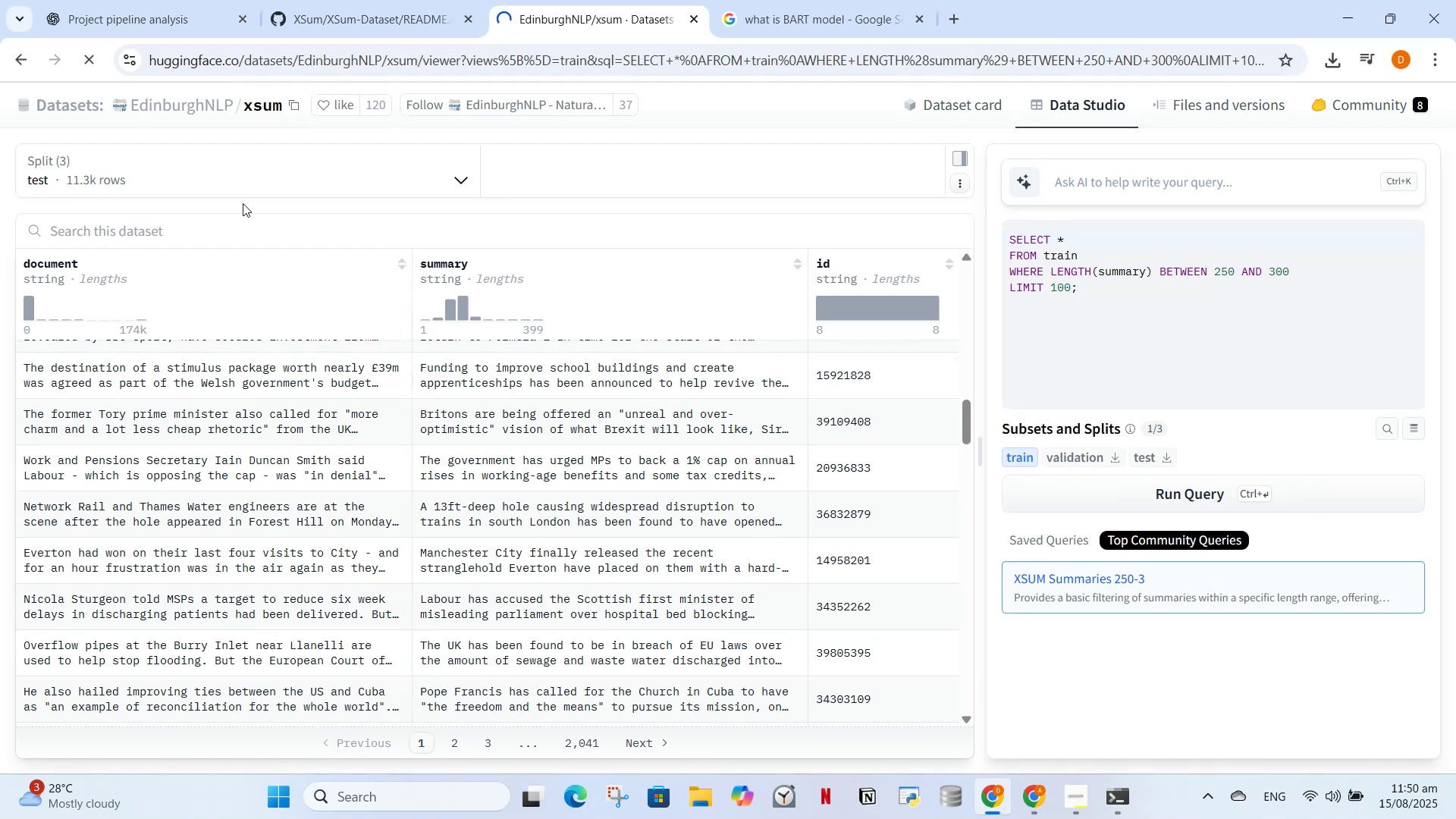 
double_click([243, 177])
 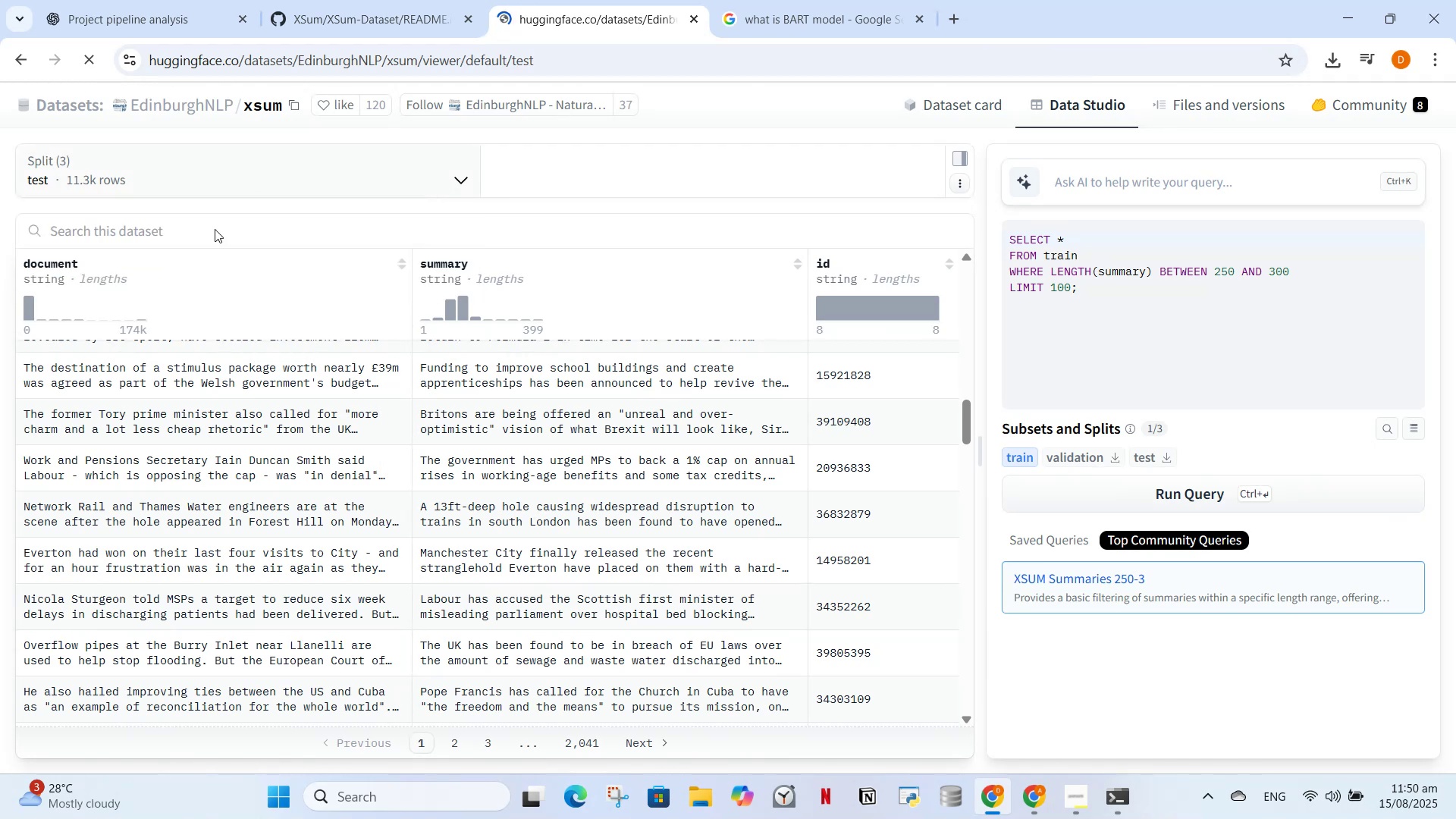 
left_click([215, 229])
 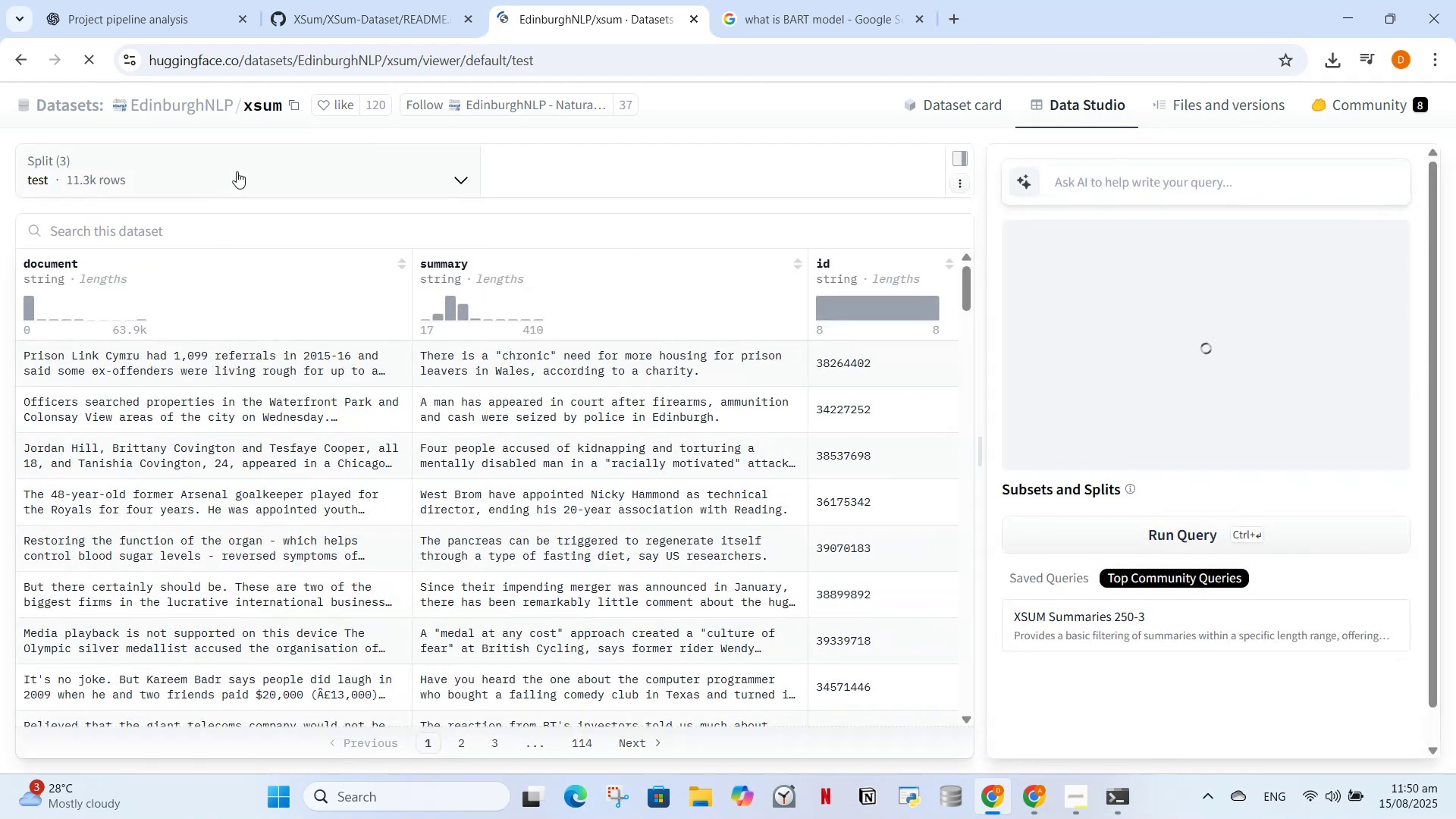 
left_click([237, 171])
 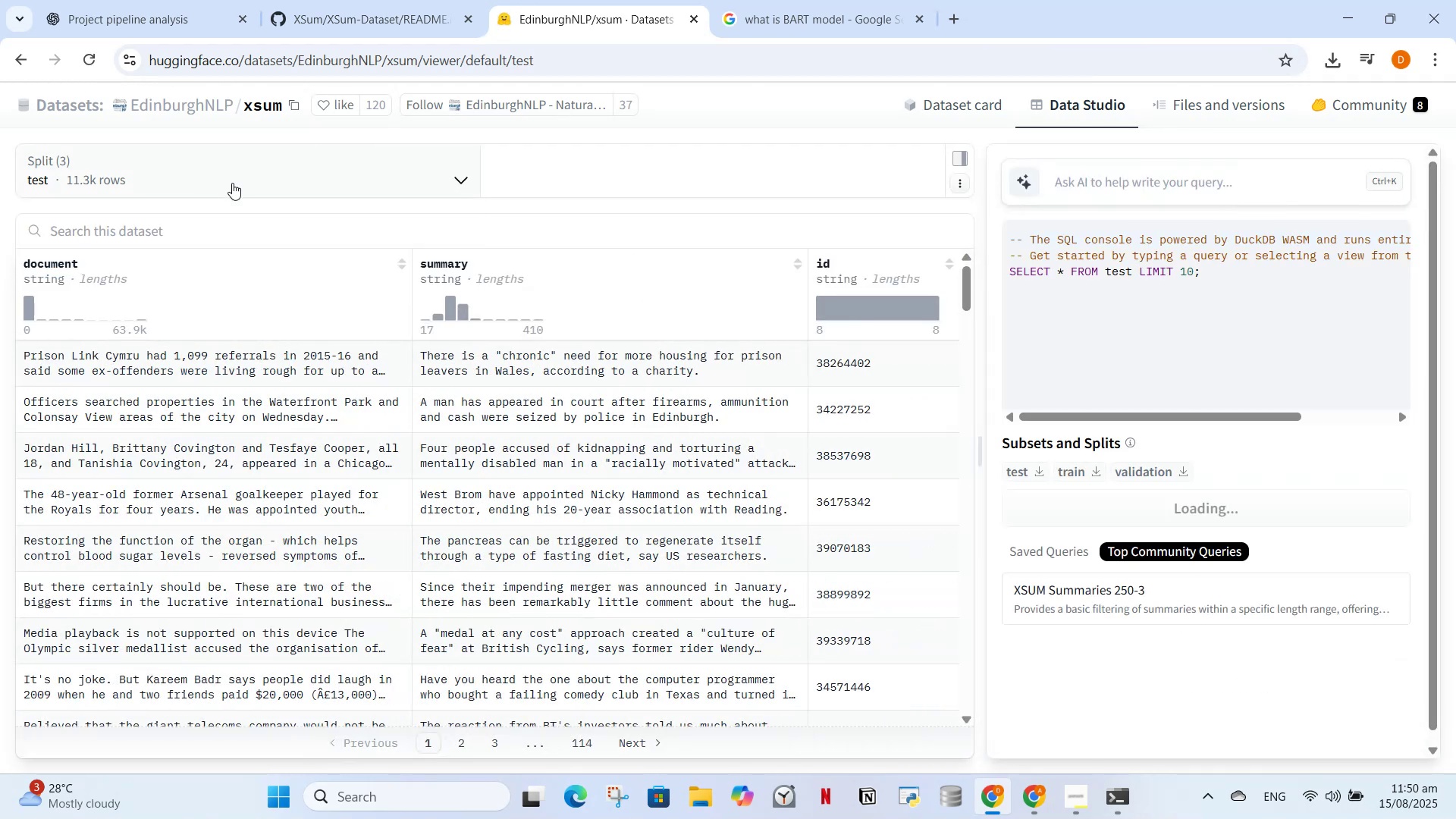 
double_click([231, 186])
 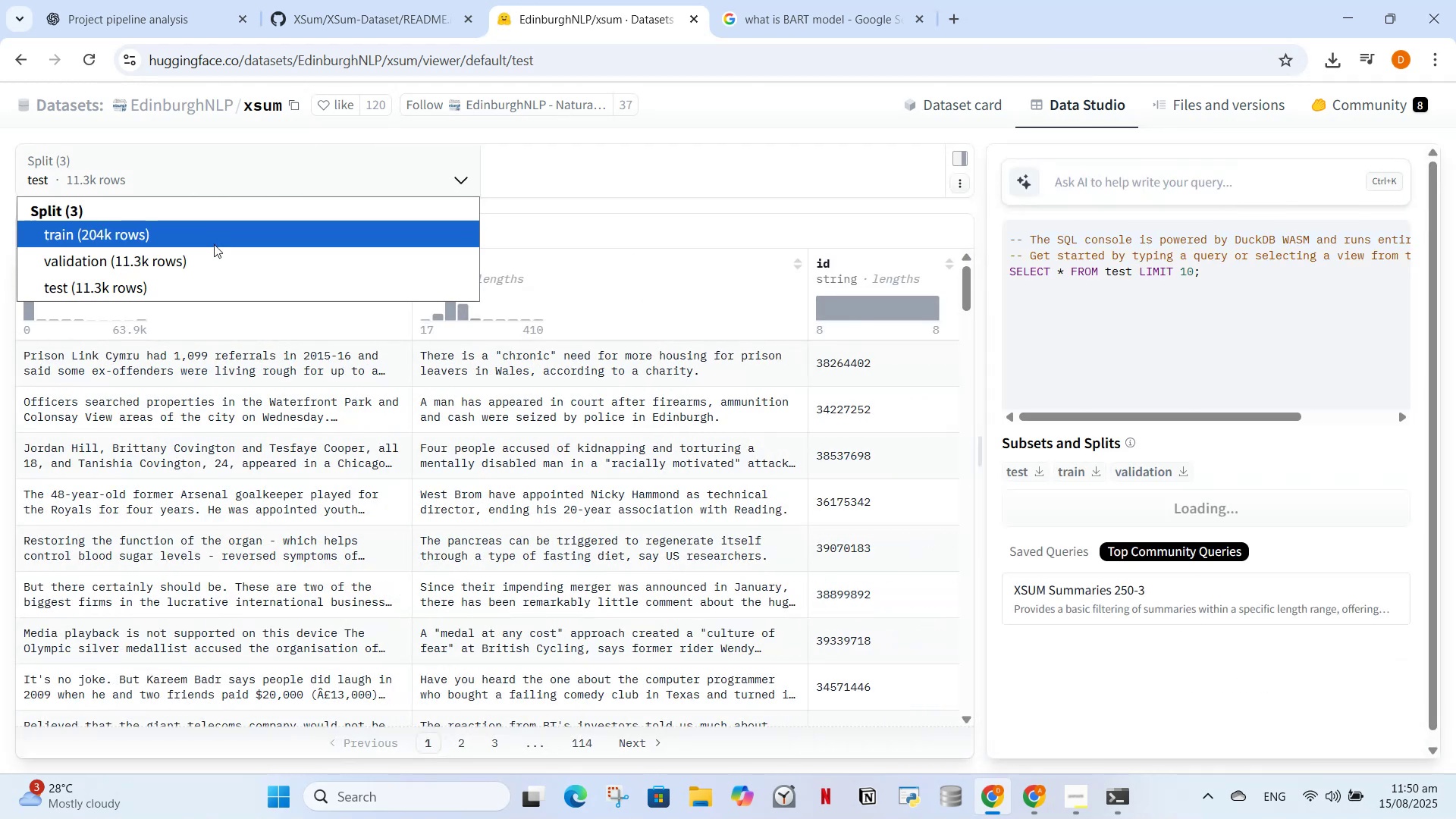 
triple_click([214, 244])
 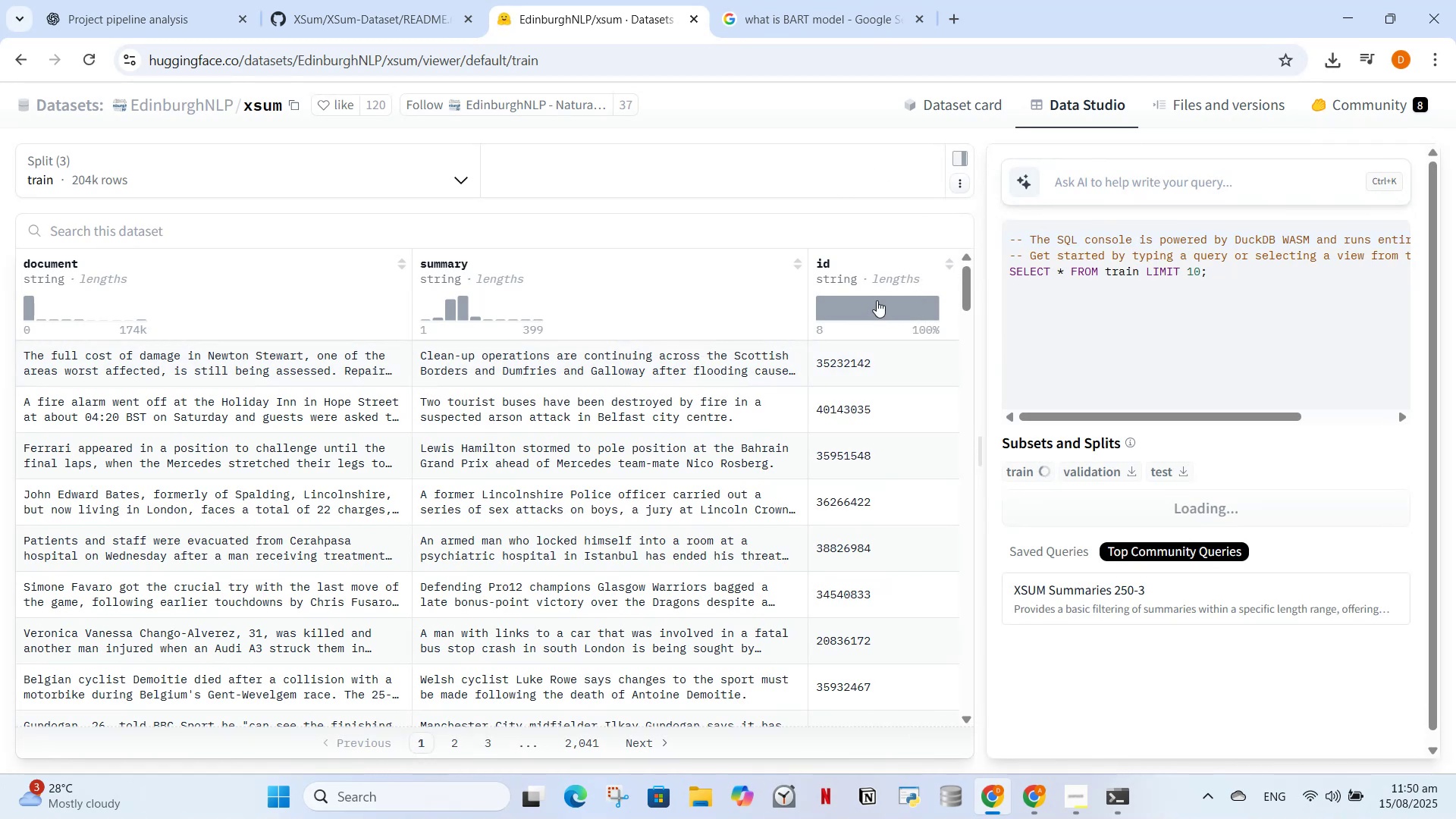 
wait(16.12)
 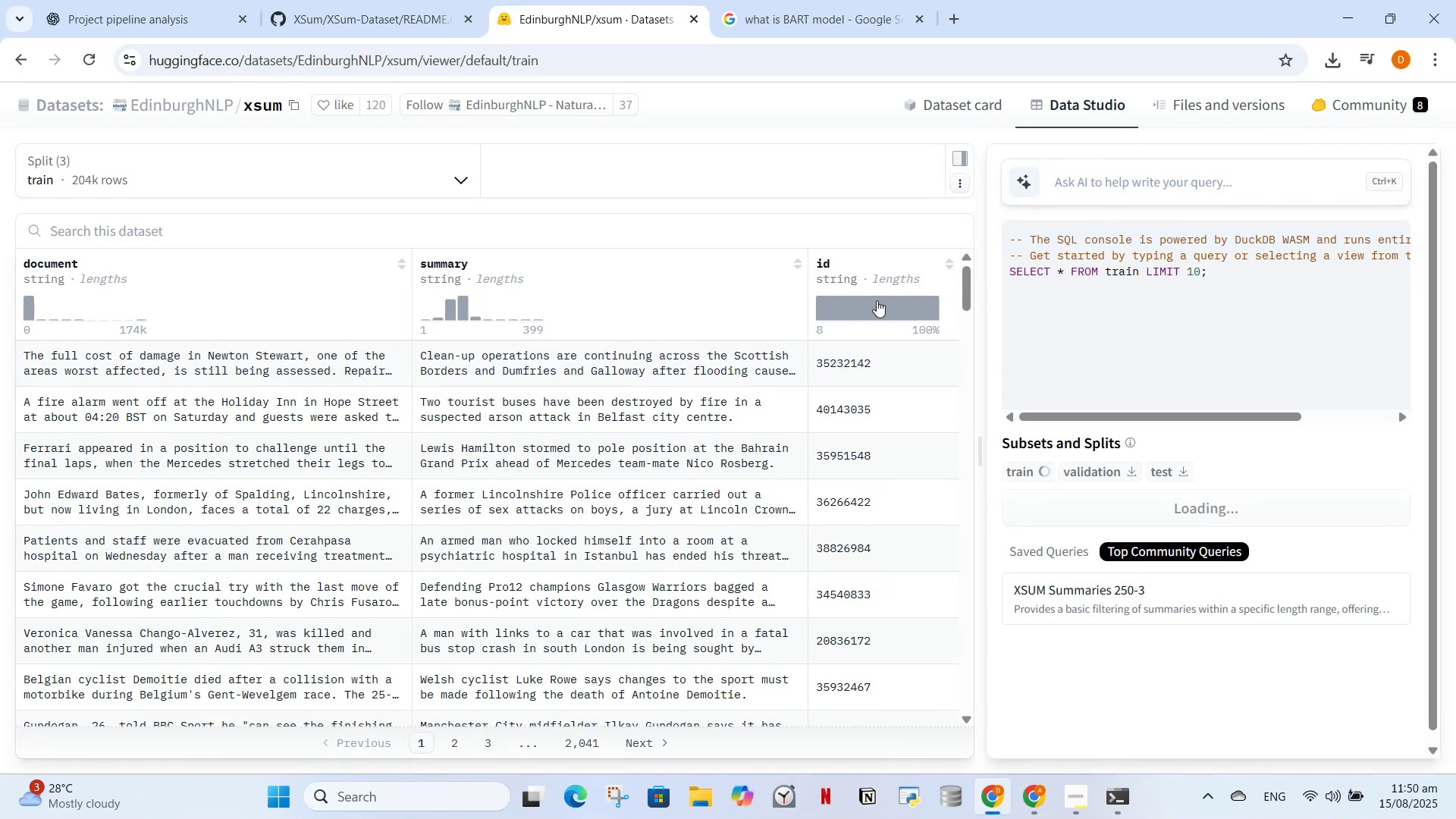 
scroll: coordinate [566, 434], scroll_direction: up, amount: 2.0
 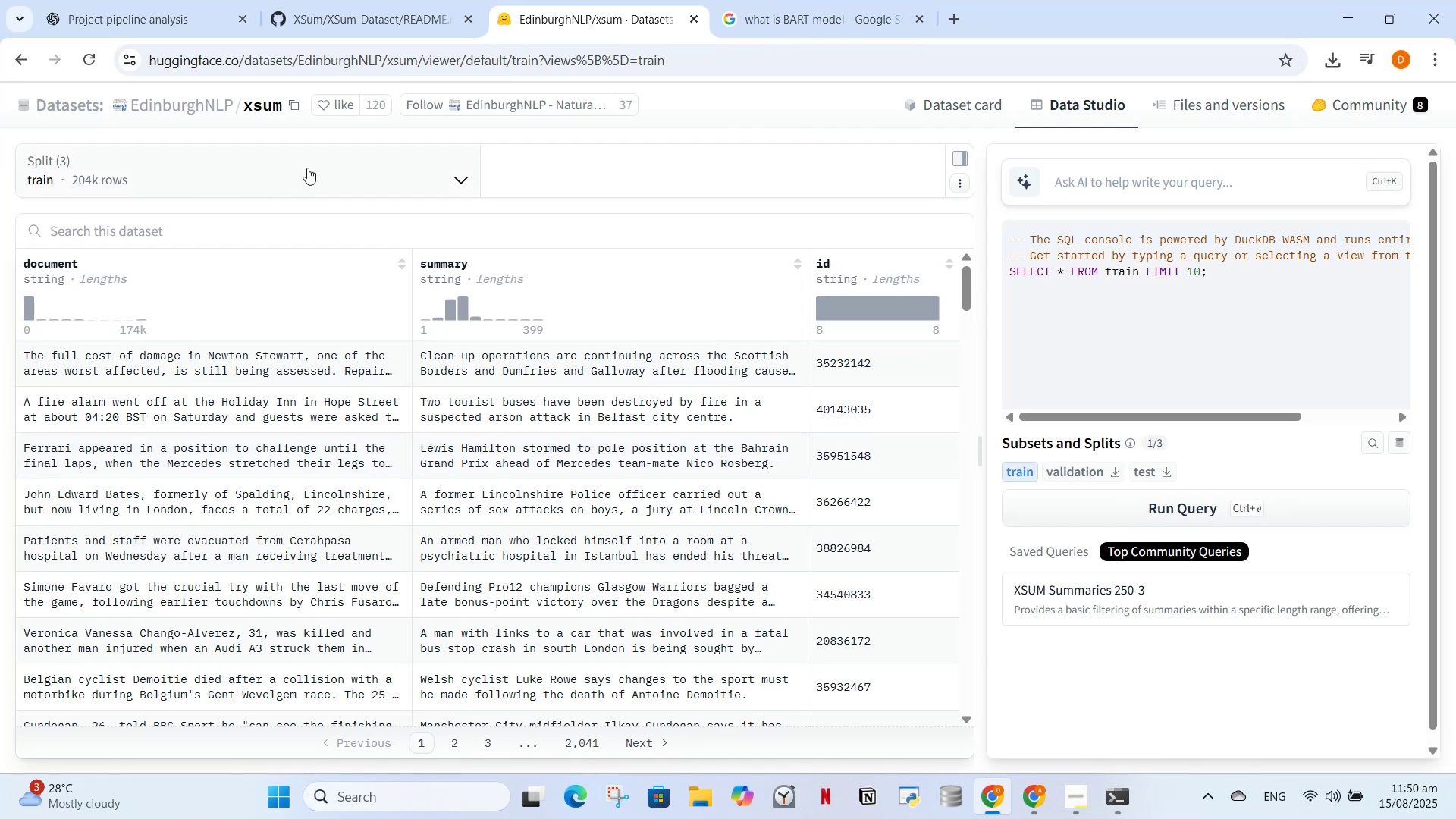 
left_click([312, 157])
 